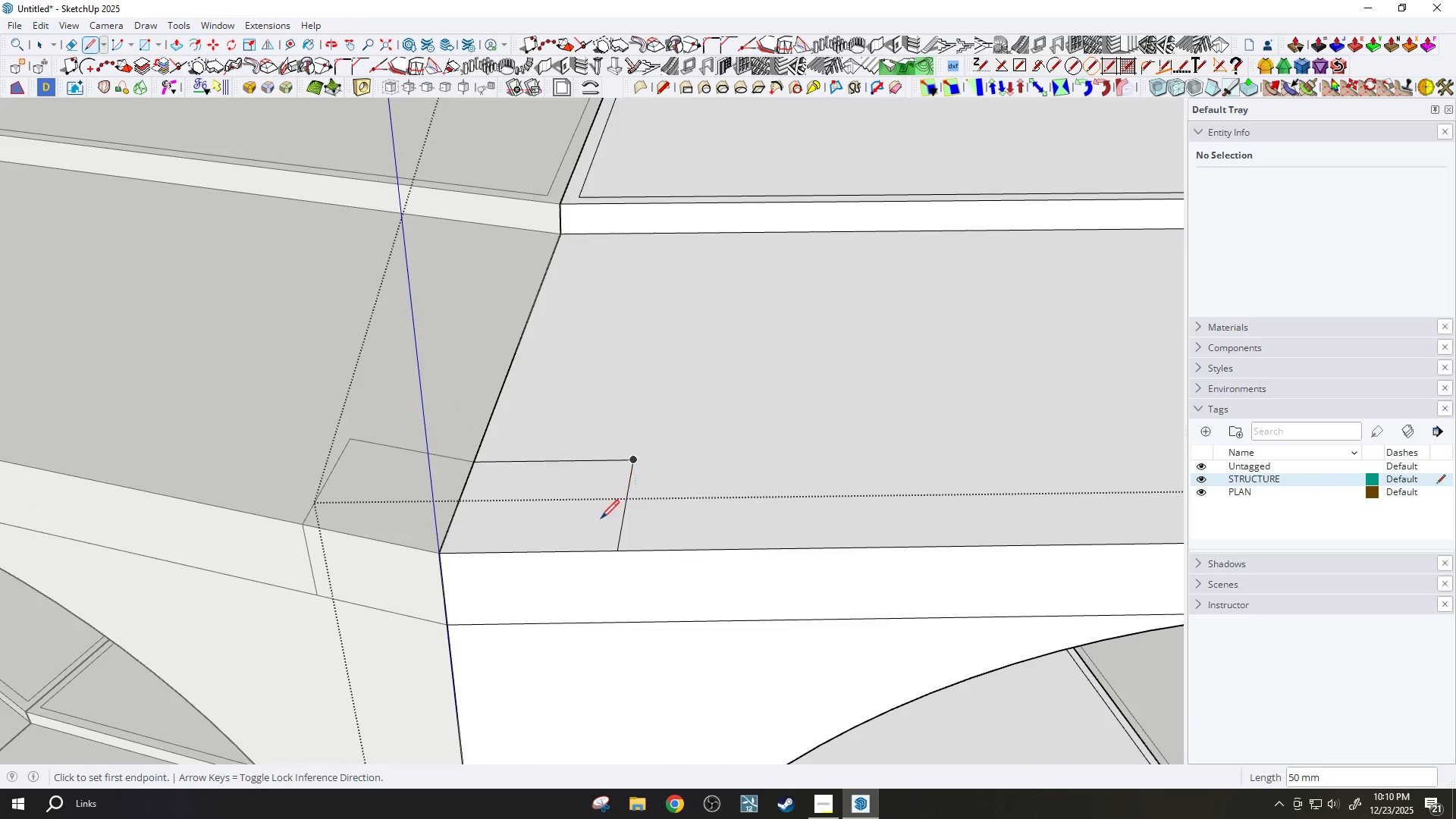 
key(Space)
 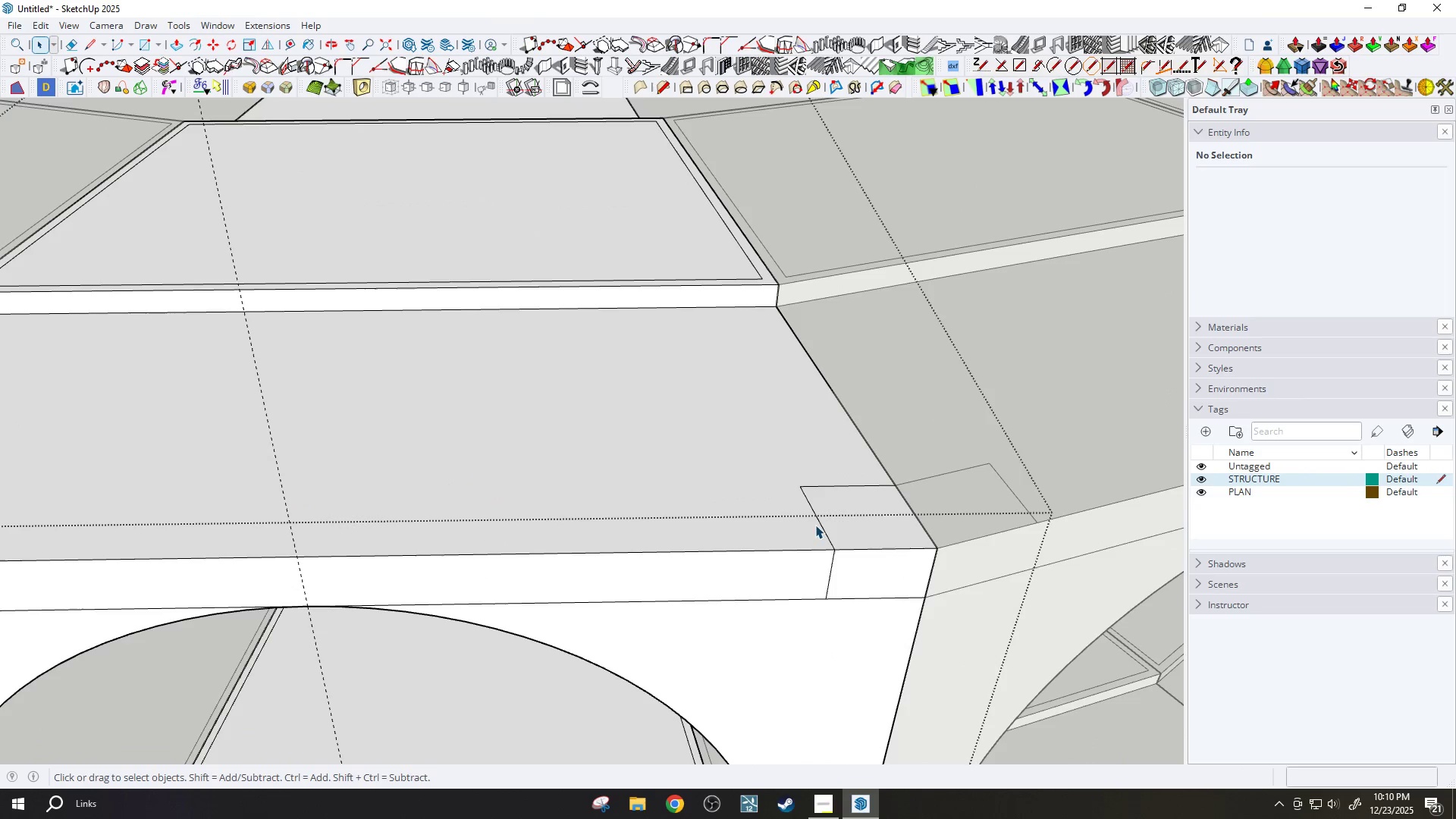 
scroll: coordinate [802, 525], scroll_direction: down, amount: 6.0
 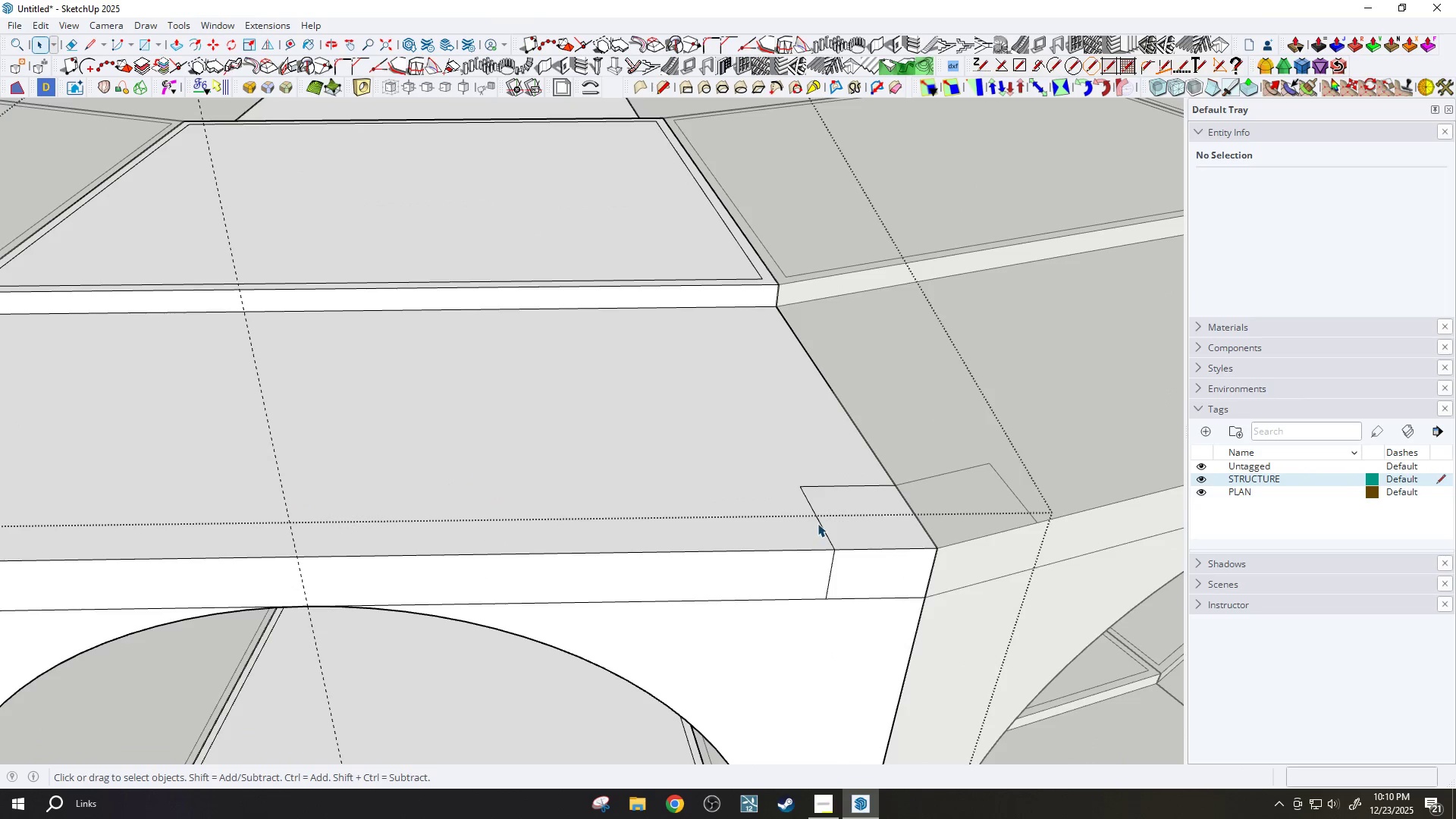 
left_click([819, 523])
 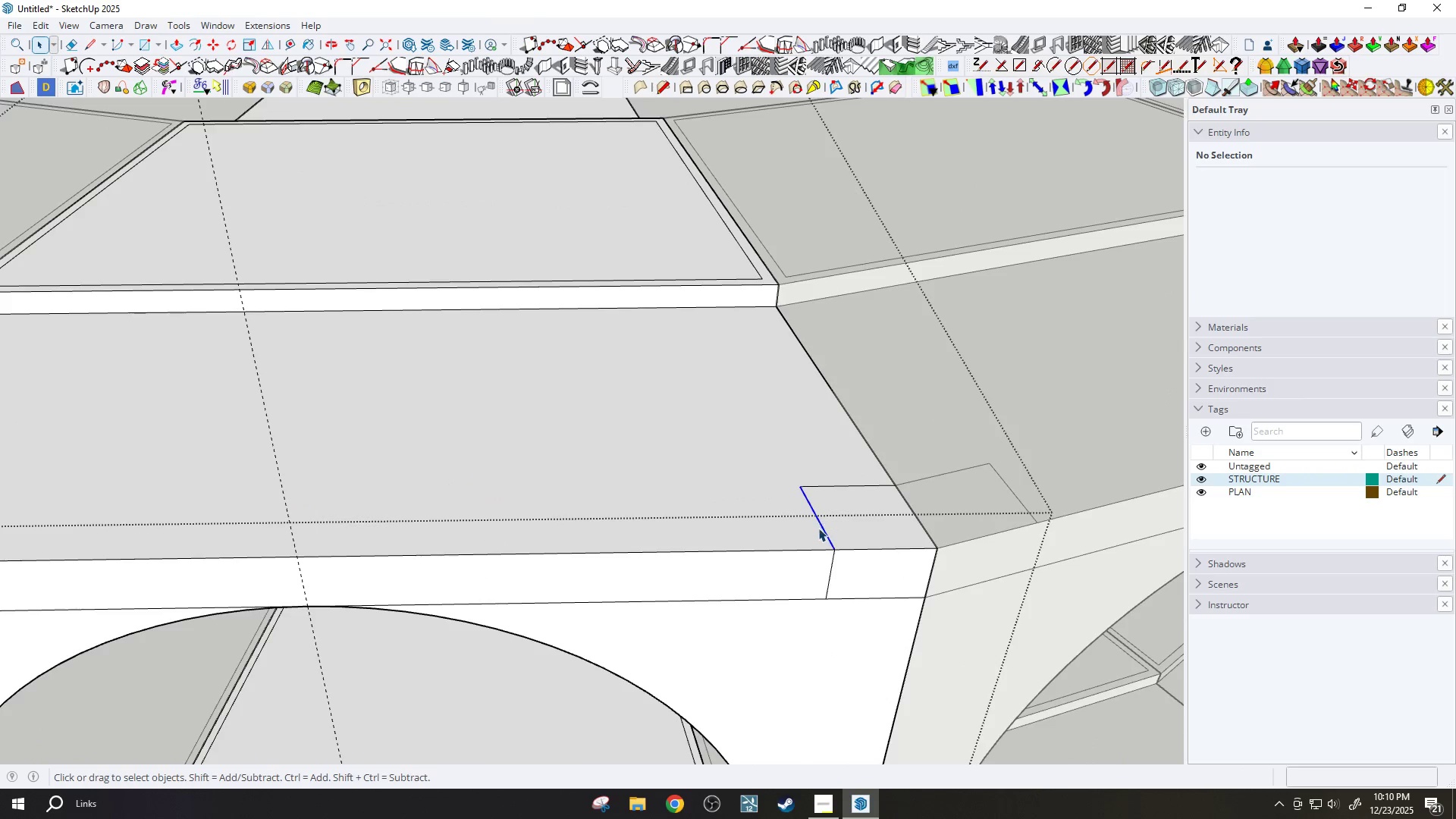 
key(M)
 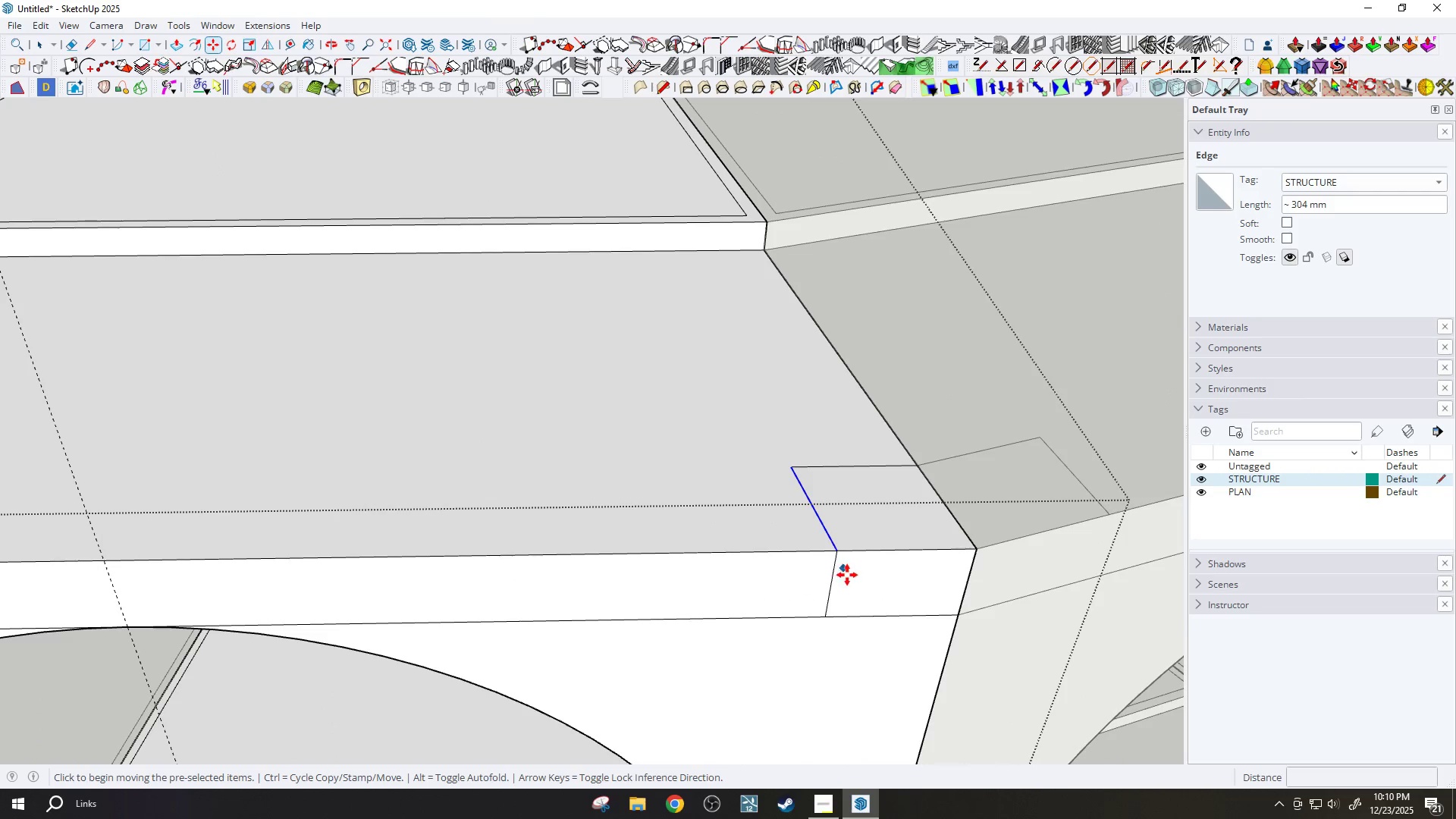 
scroll: coordinate [830, 551], scroll_direction: up, amount: 3.0
 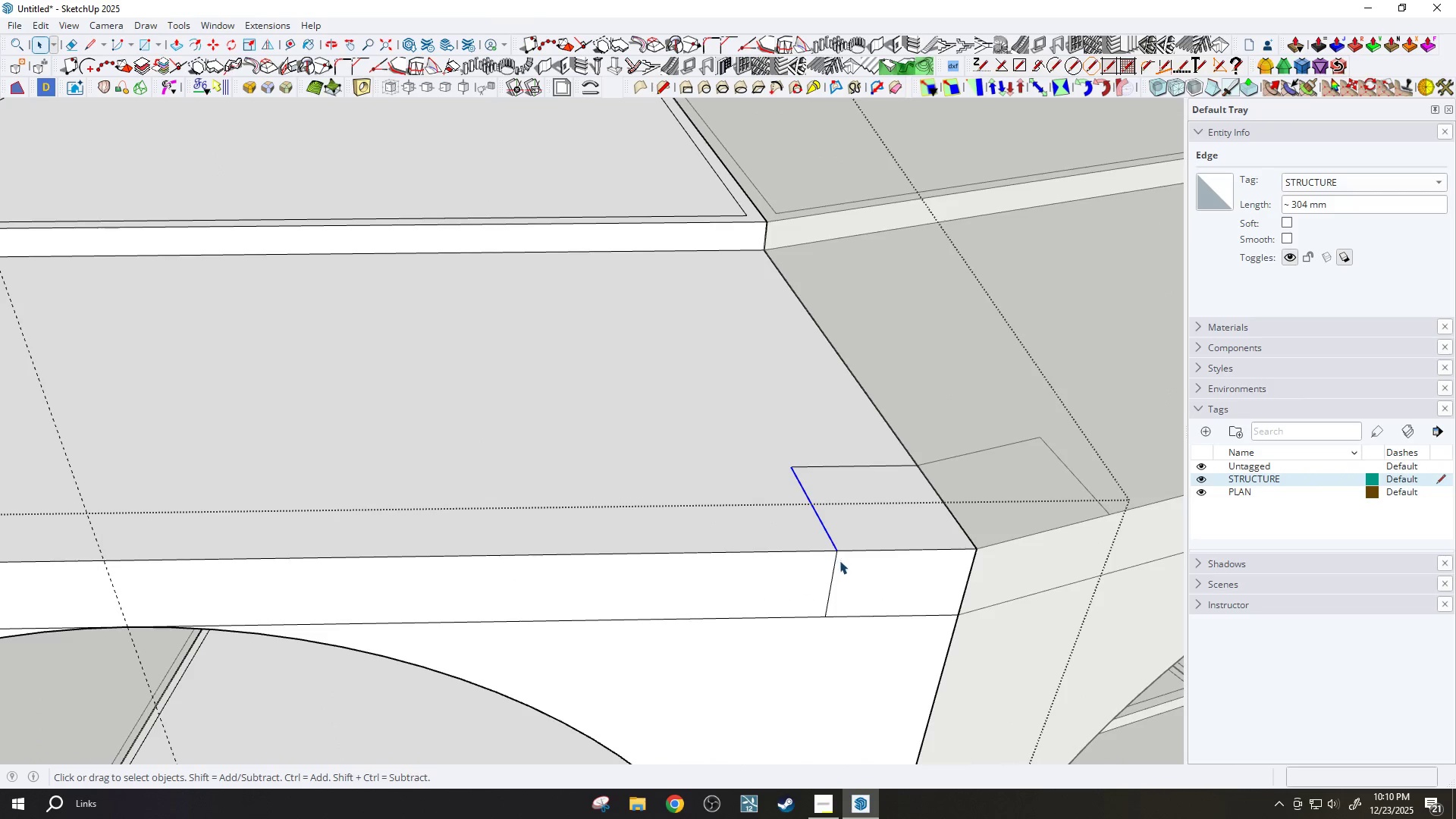 
key(Control+ControlLeft)
 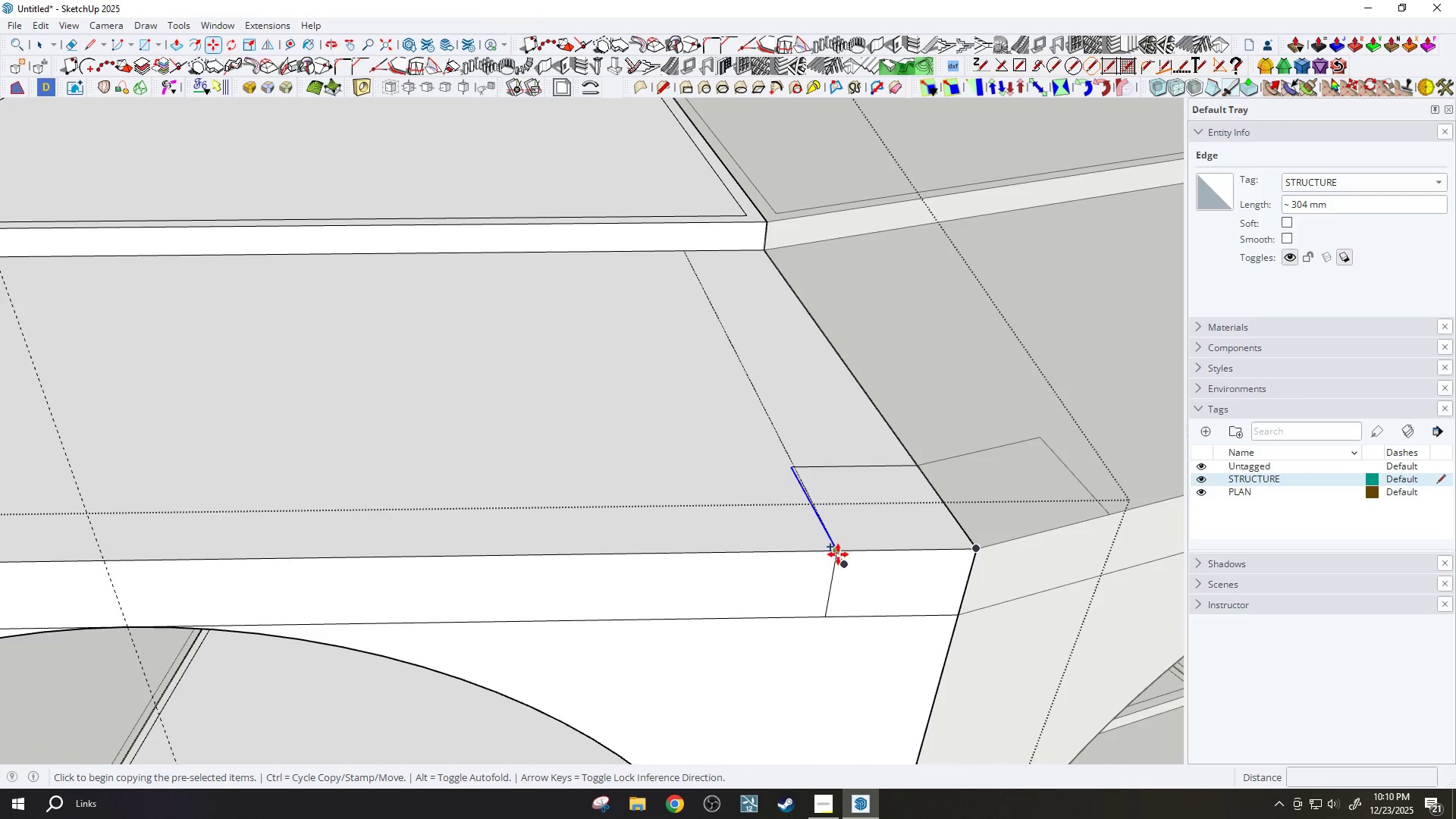 
left_click([837, 553])
 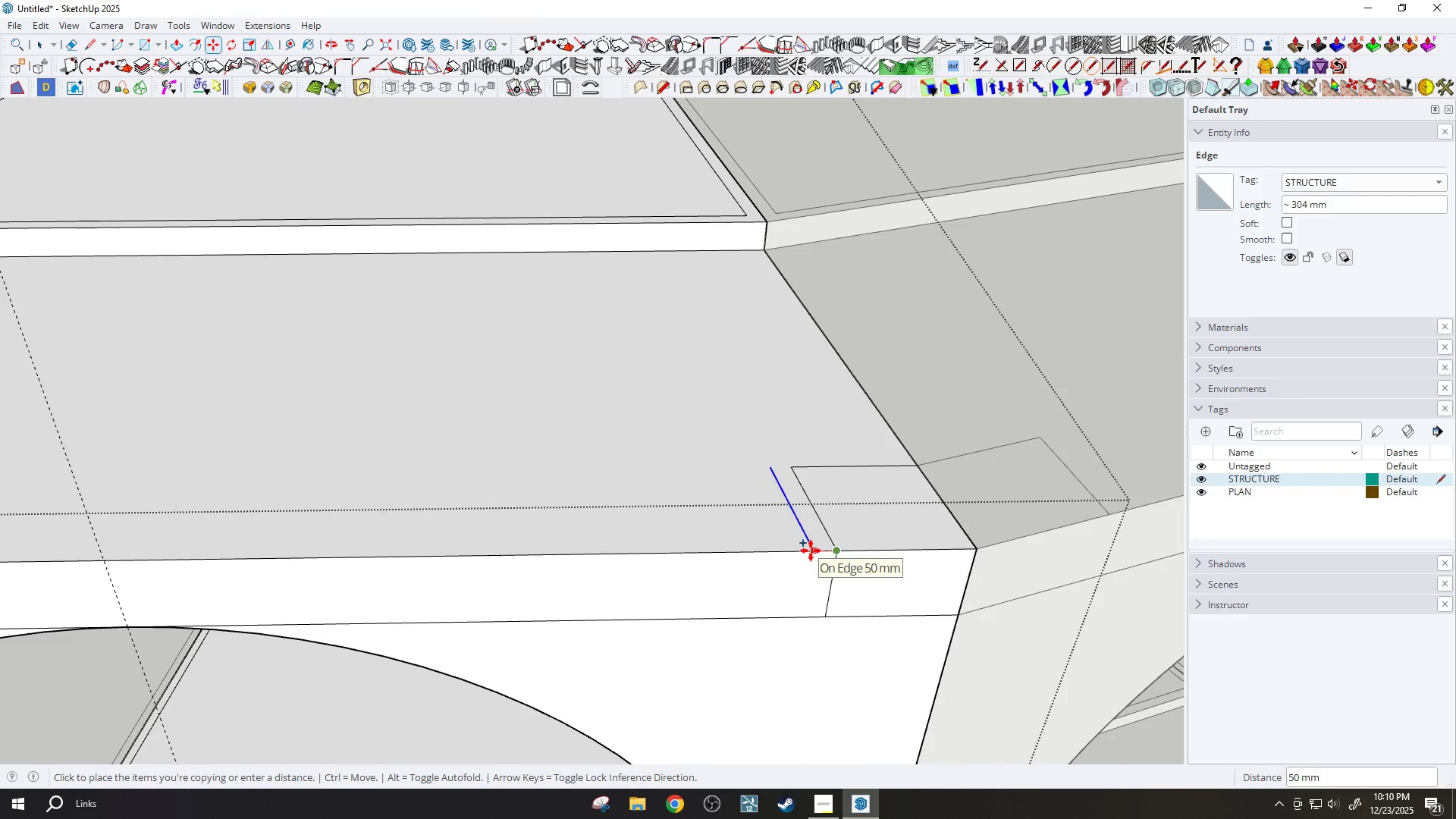 
left_click([811, 551])
 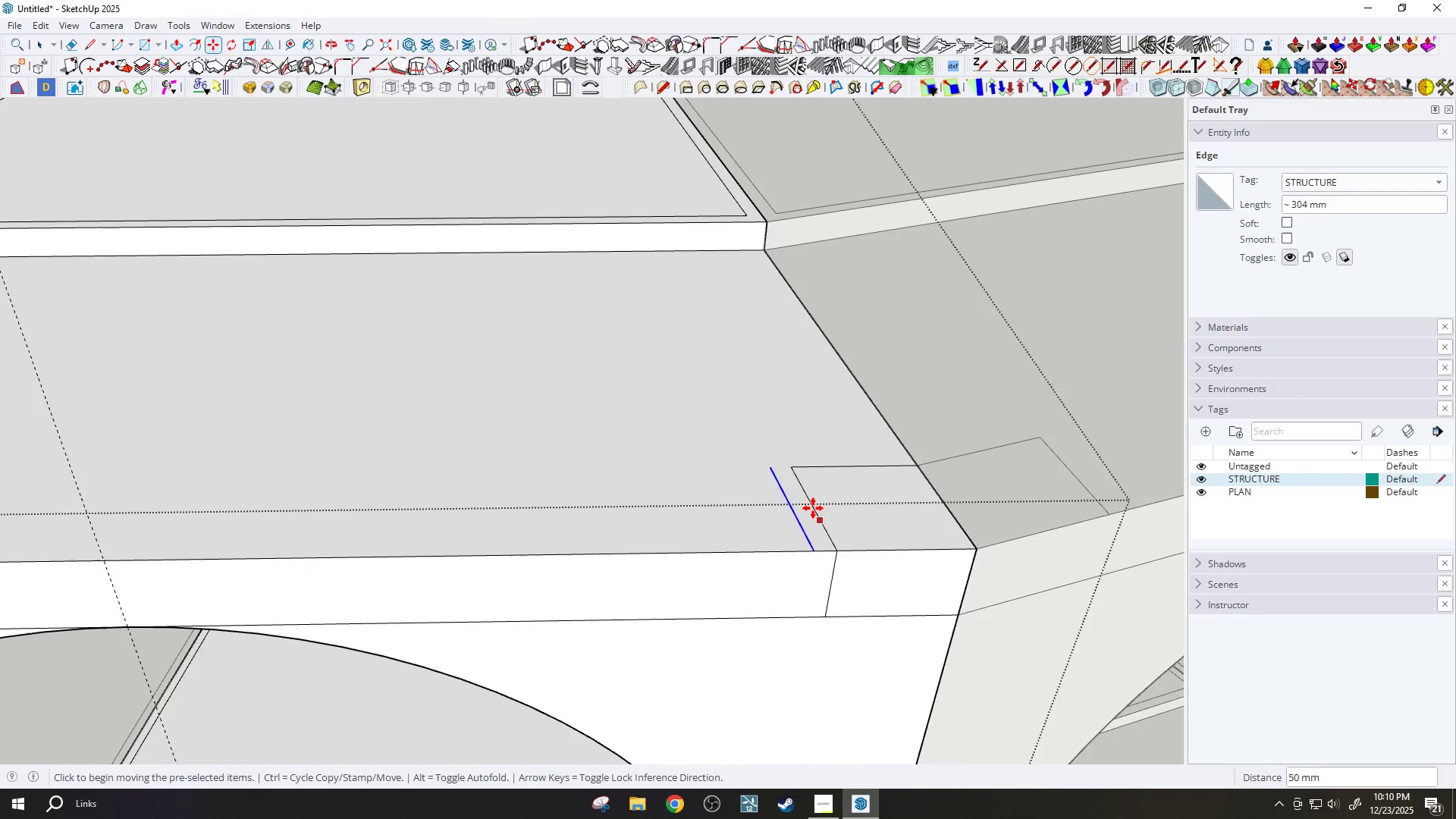 
key(L)
 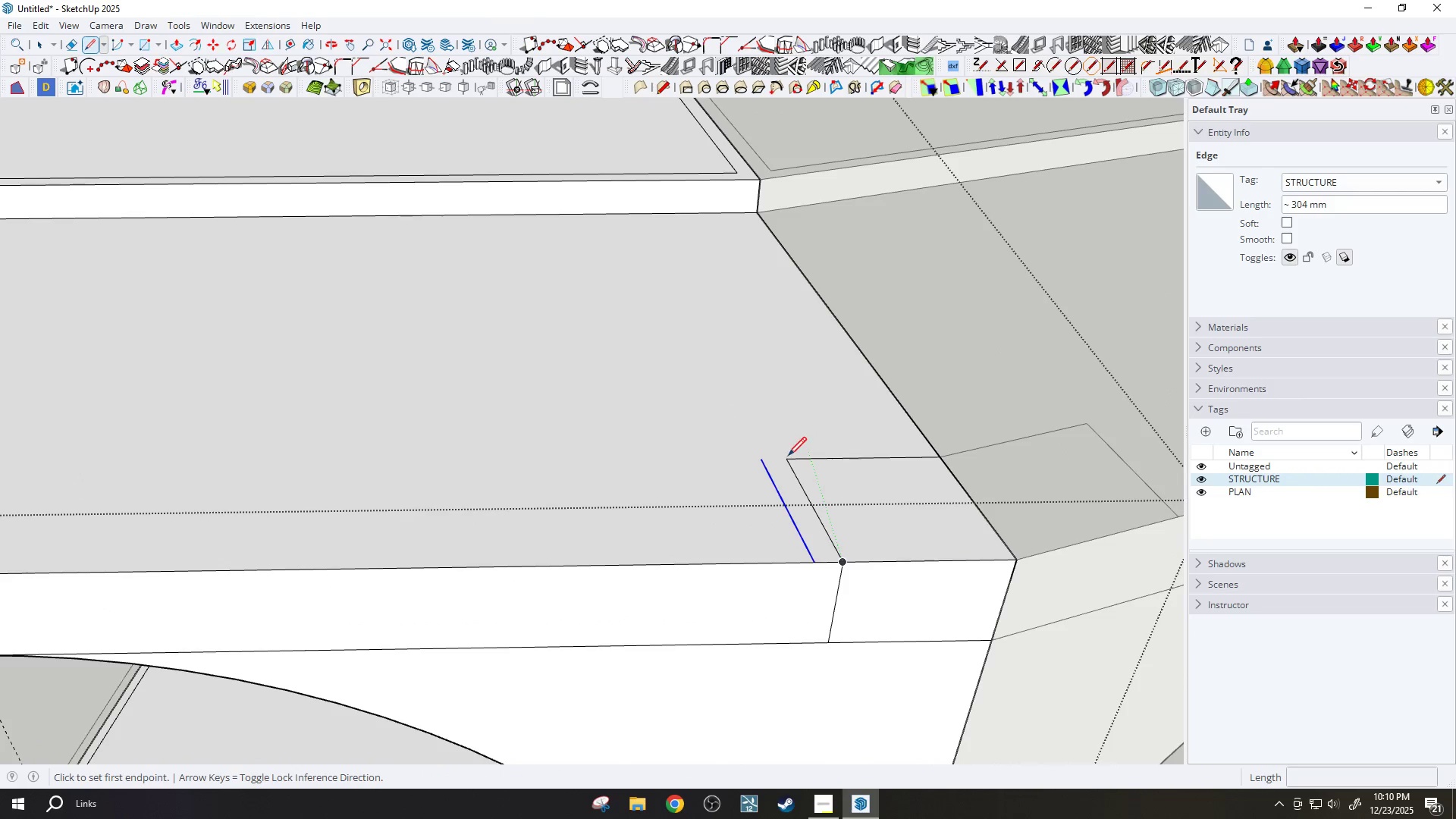 
scroll: coordinate [811, 501], scroll_direction: up, amount: 2.0
 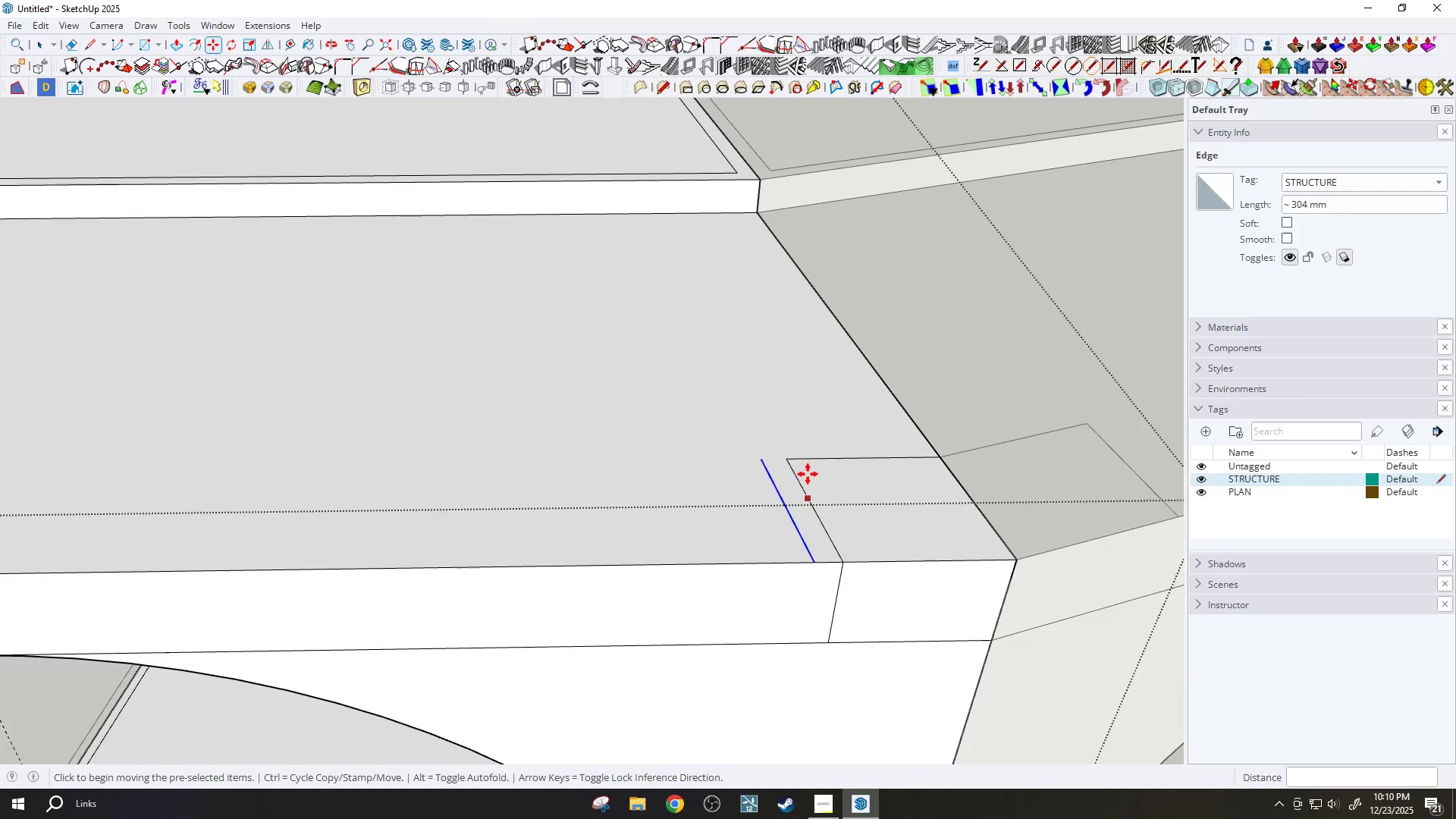 
left_click([787, 459])
 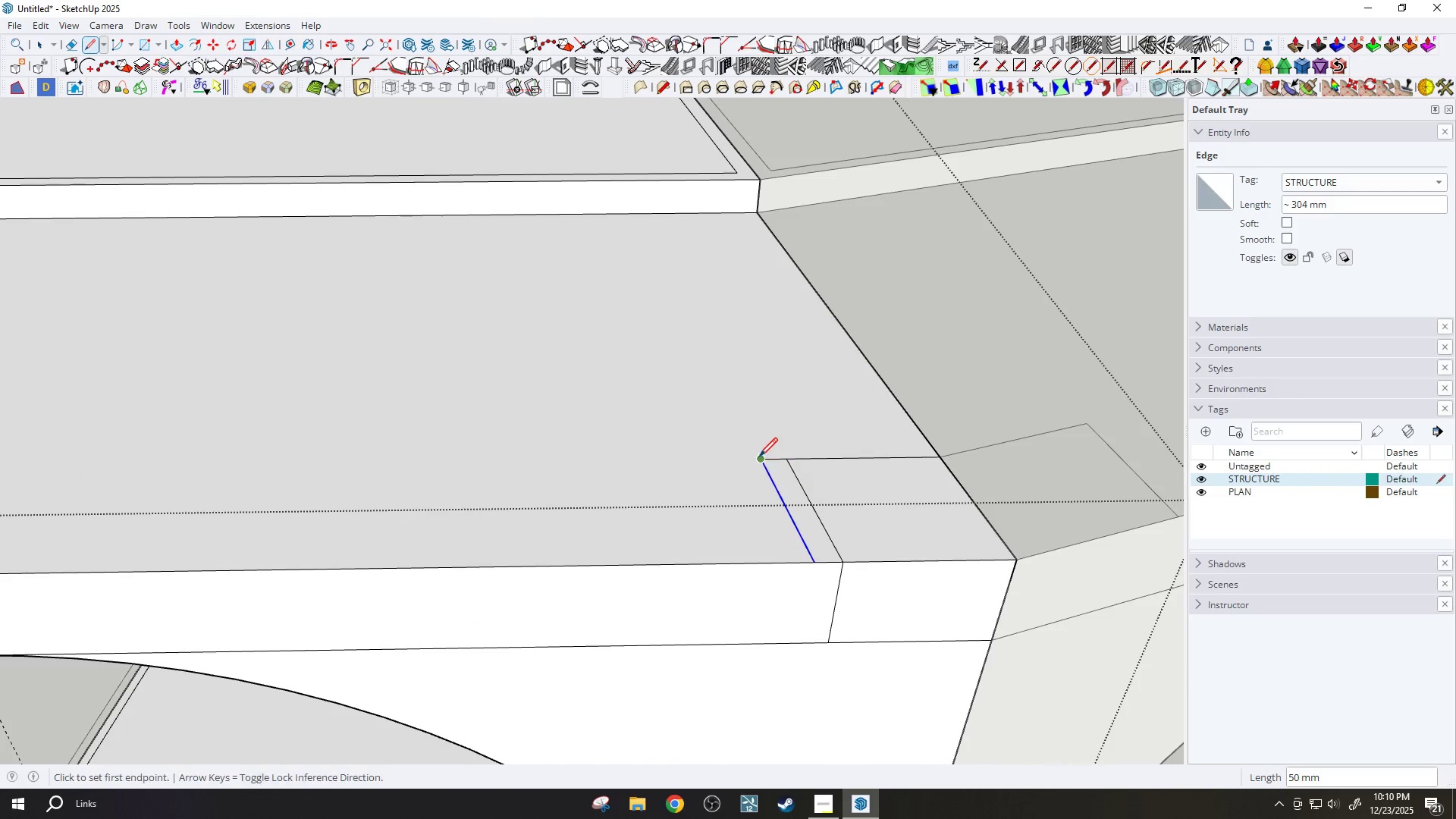 
key(E)
 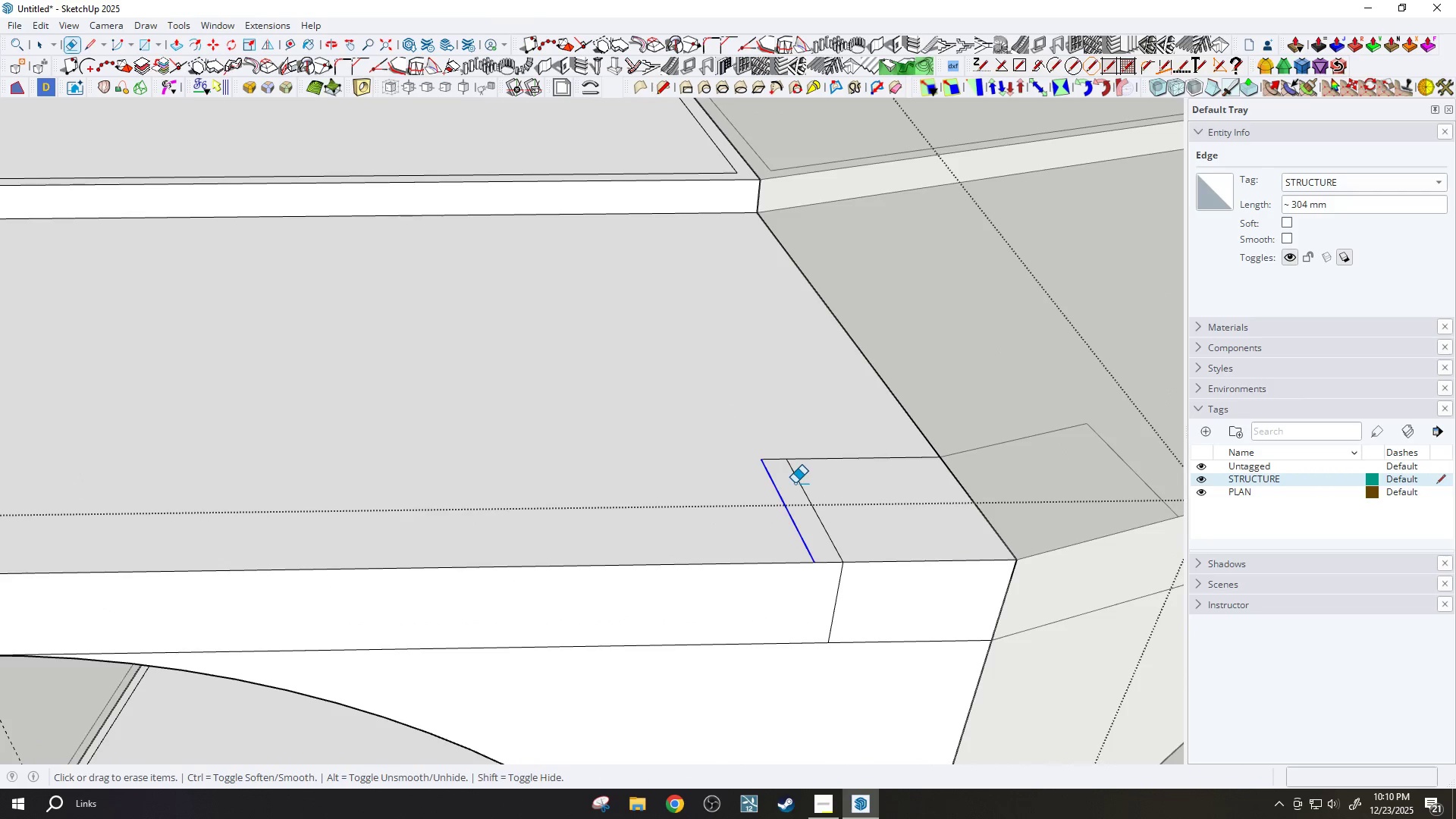 
left_click_drag(start_coordinate=[795, 483], to_coordinate=[803, 482])
 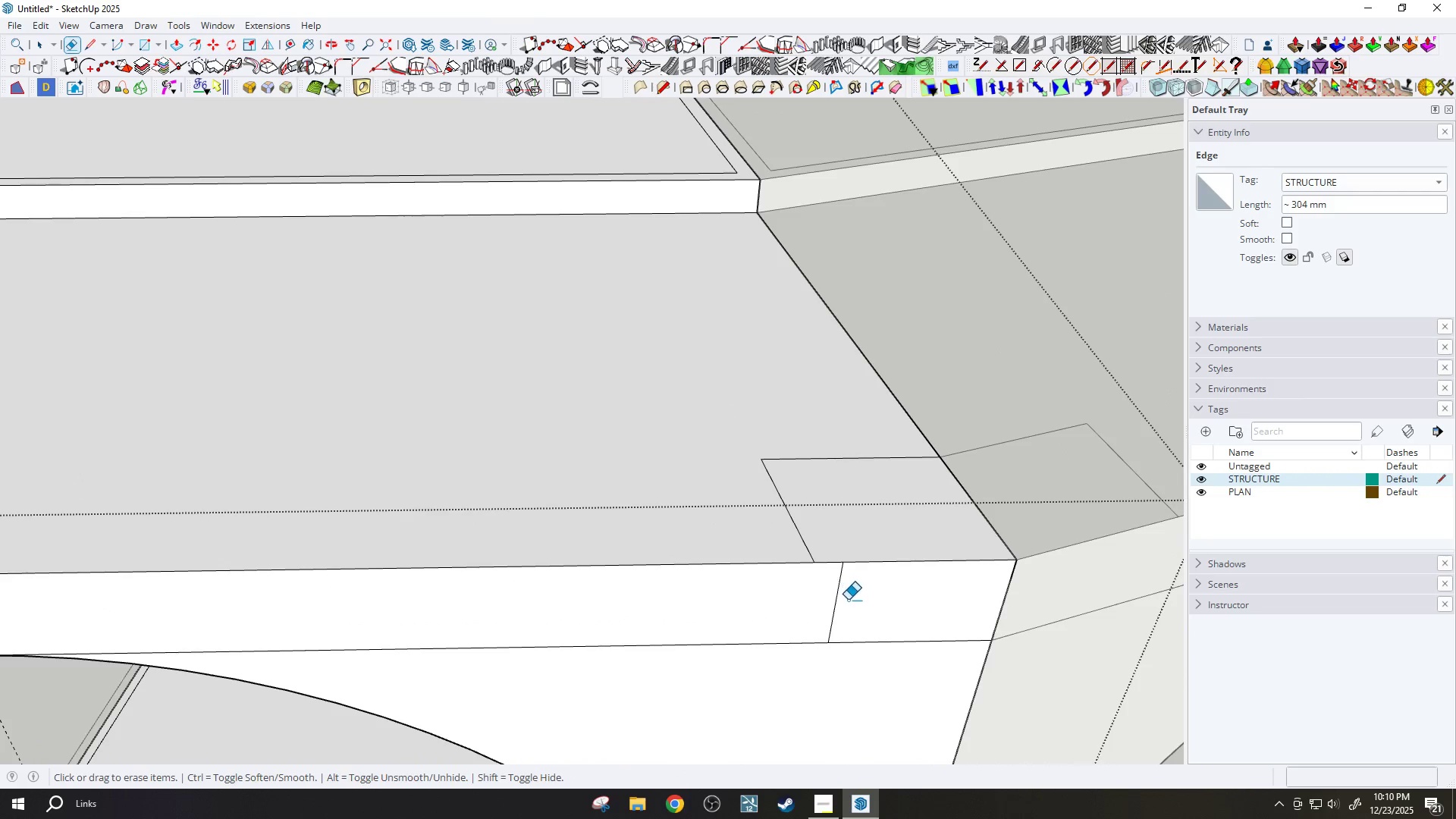 
left_click_drag(start_coordinate=[847, 597], to_coordinate=[832, 590])
 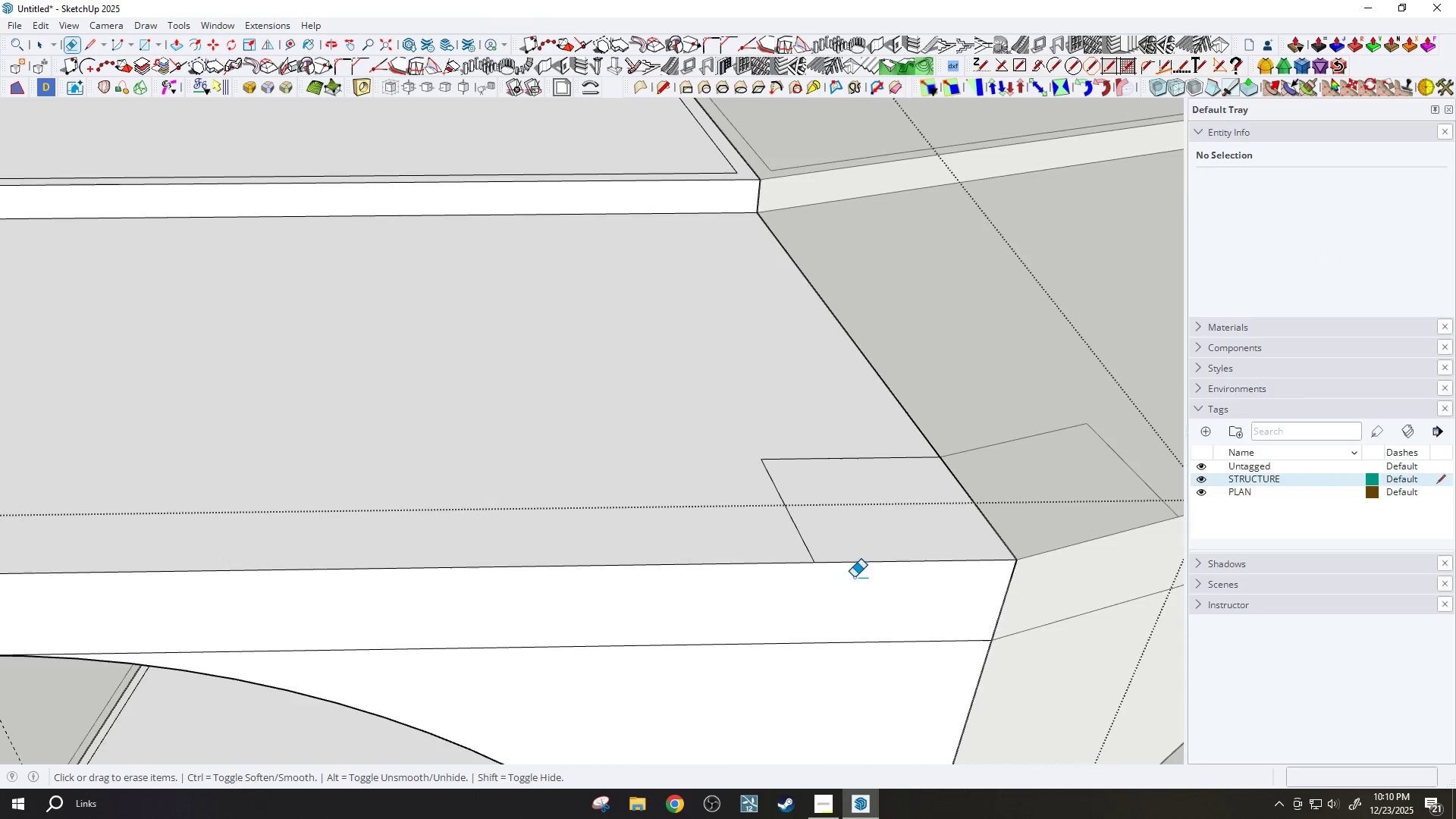 
scroll: coordinate [733, 639], scroll_direction: down, amount: 23.0
 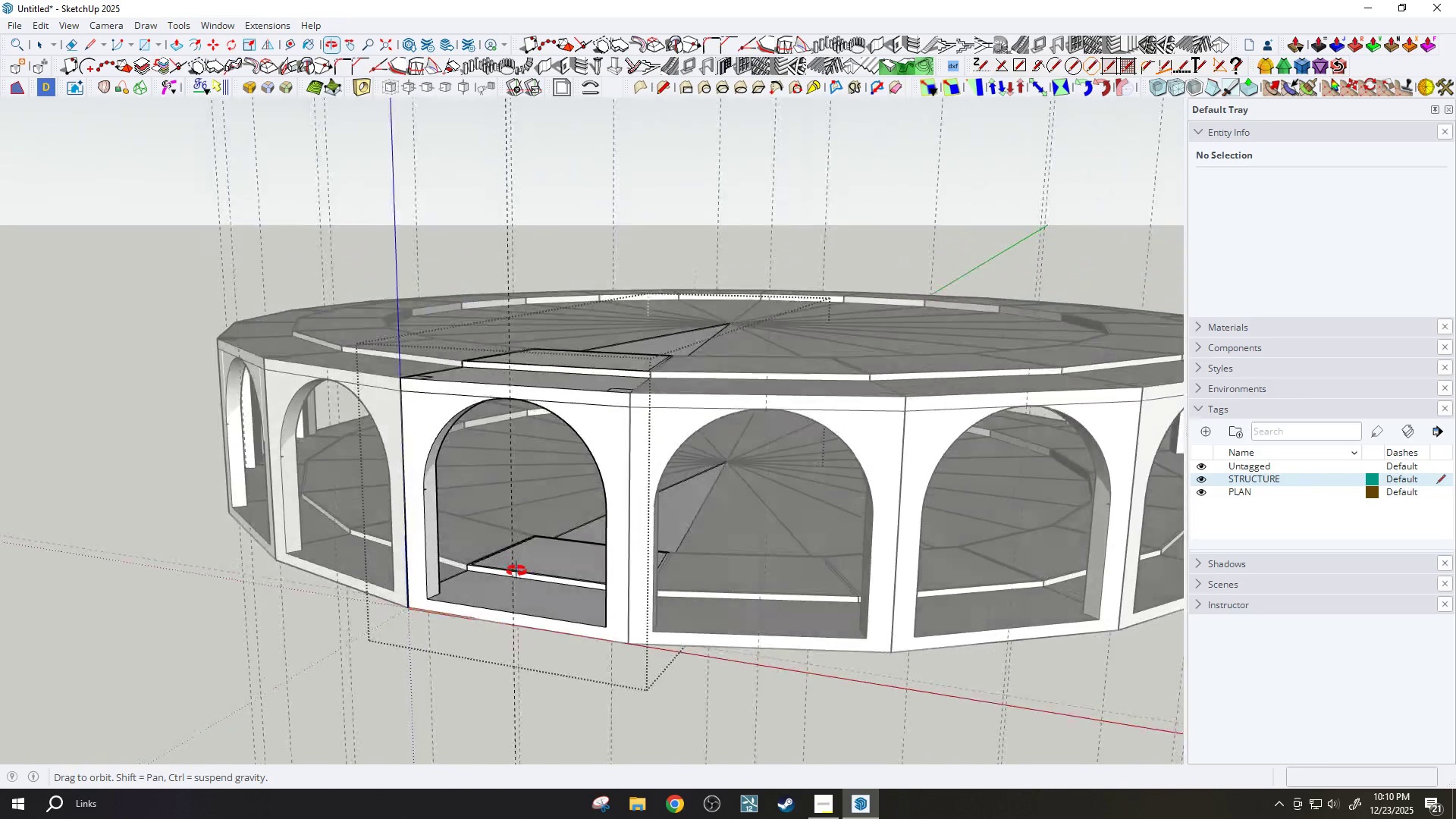 
scroll: coordinate [551, 439], scroll_direction: up, amount: 2.0
 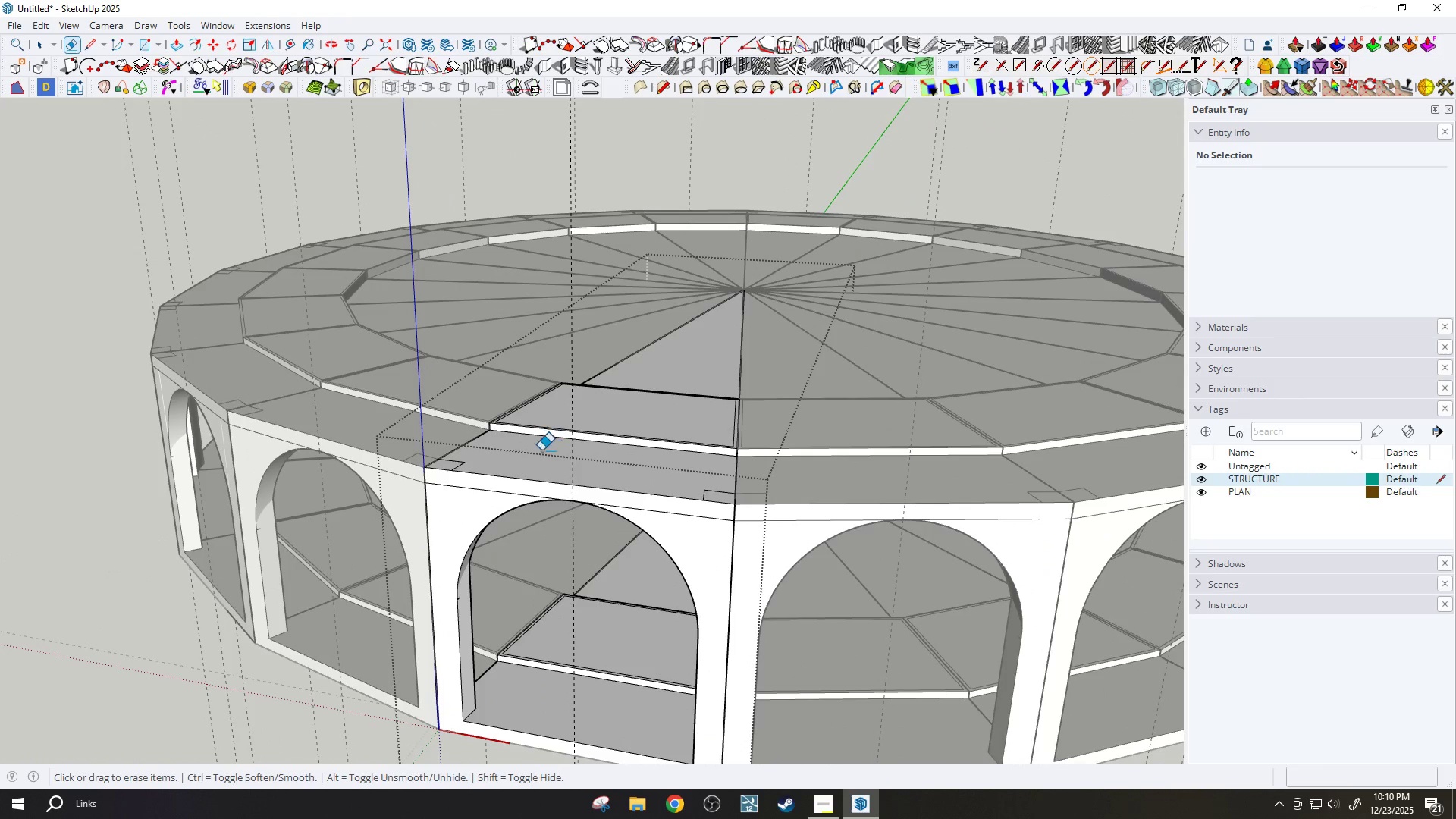 
key(O)
 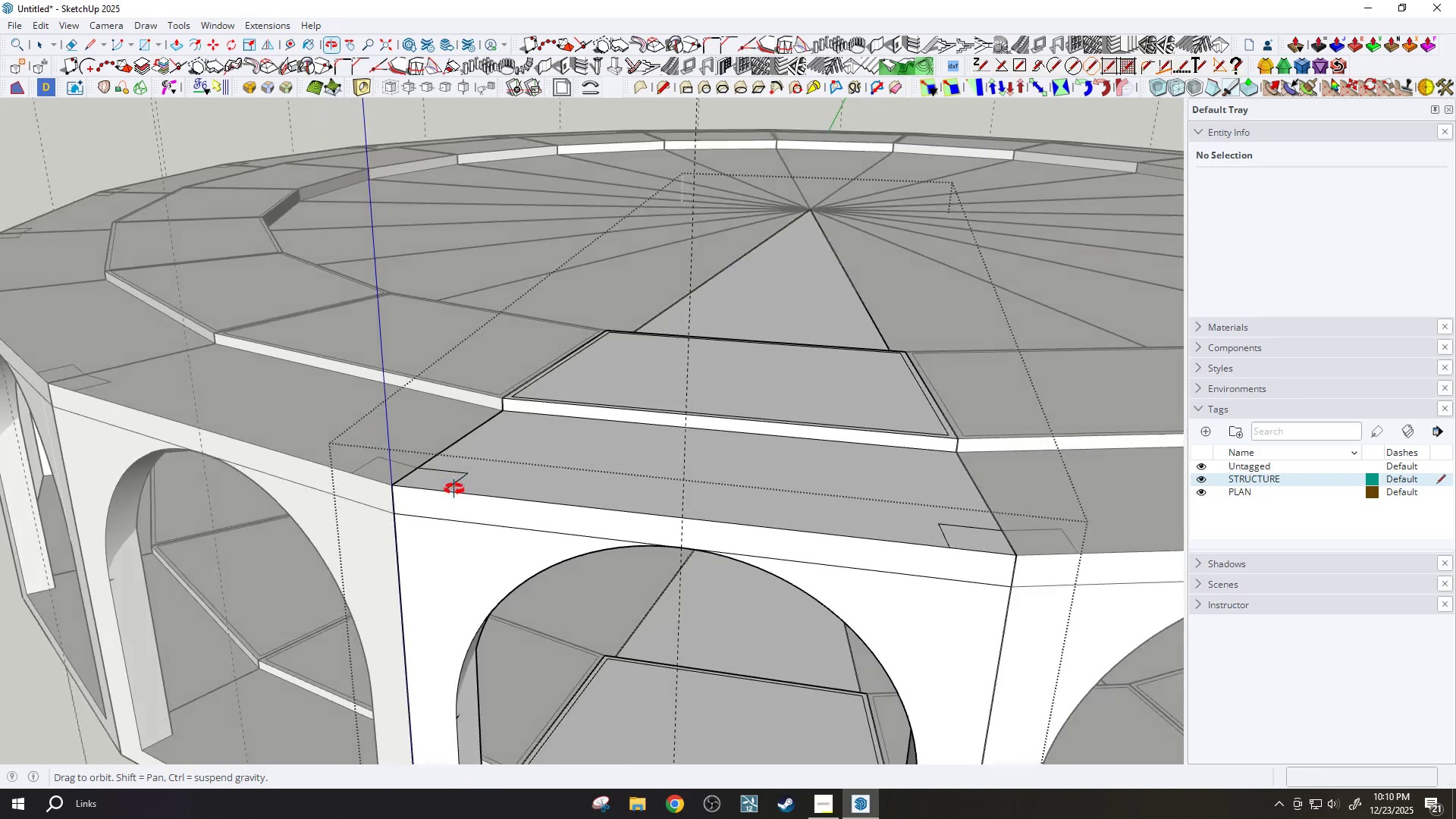 
scroll: coordinate [446, 476], scroll_direction: up, amount: 6.0
 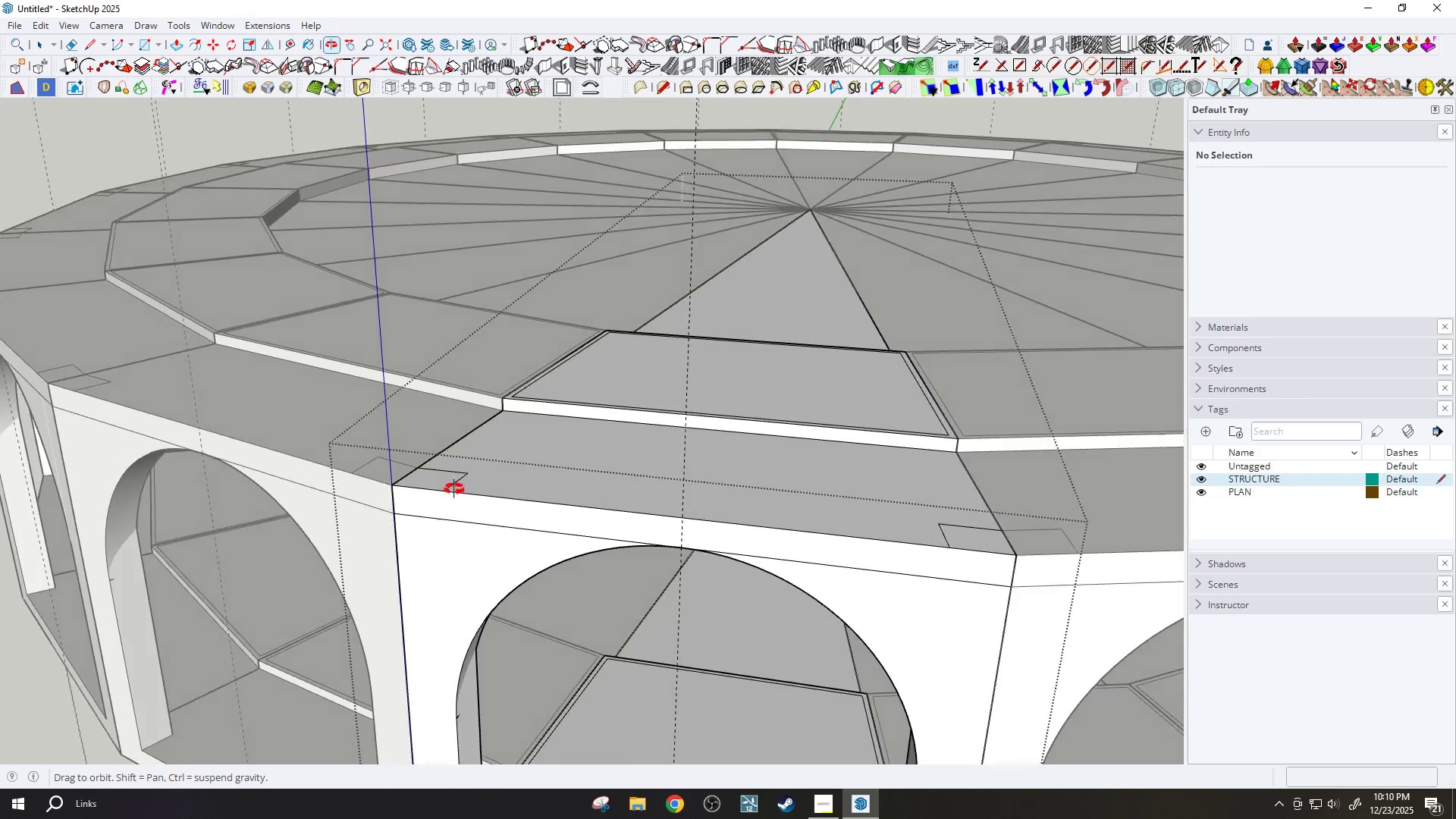 
key(P)
 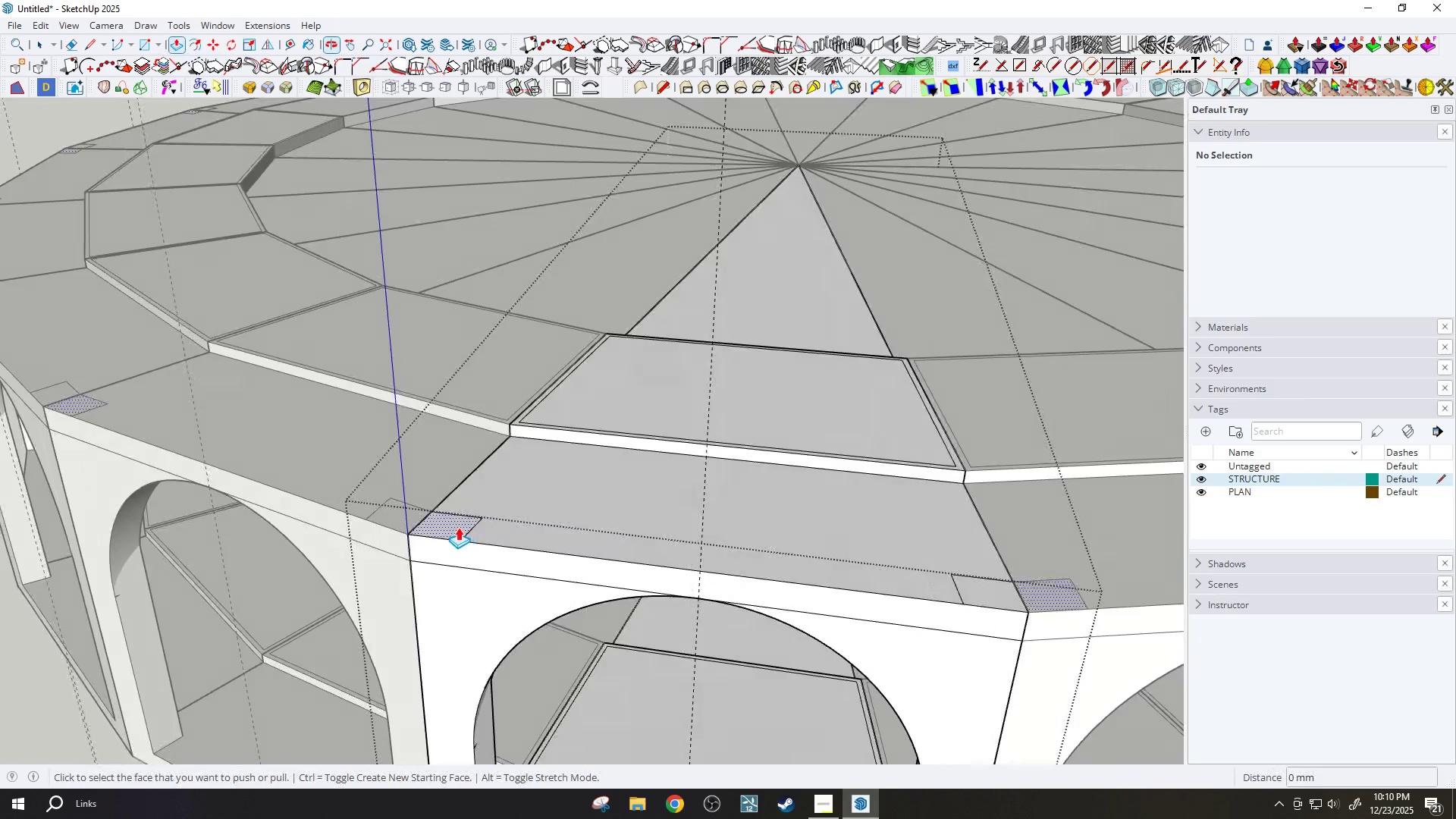 
left_click([454, 523])
 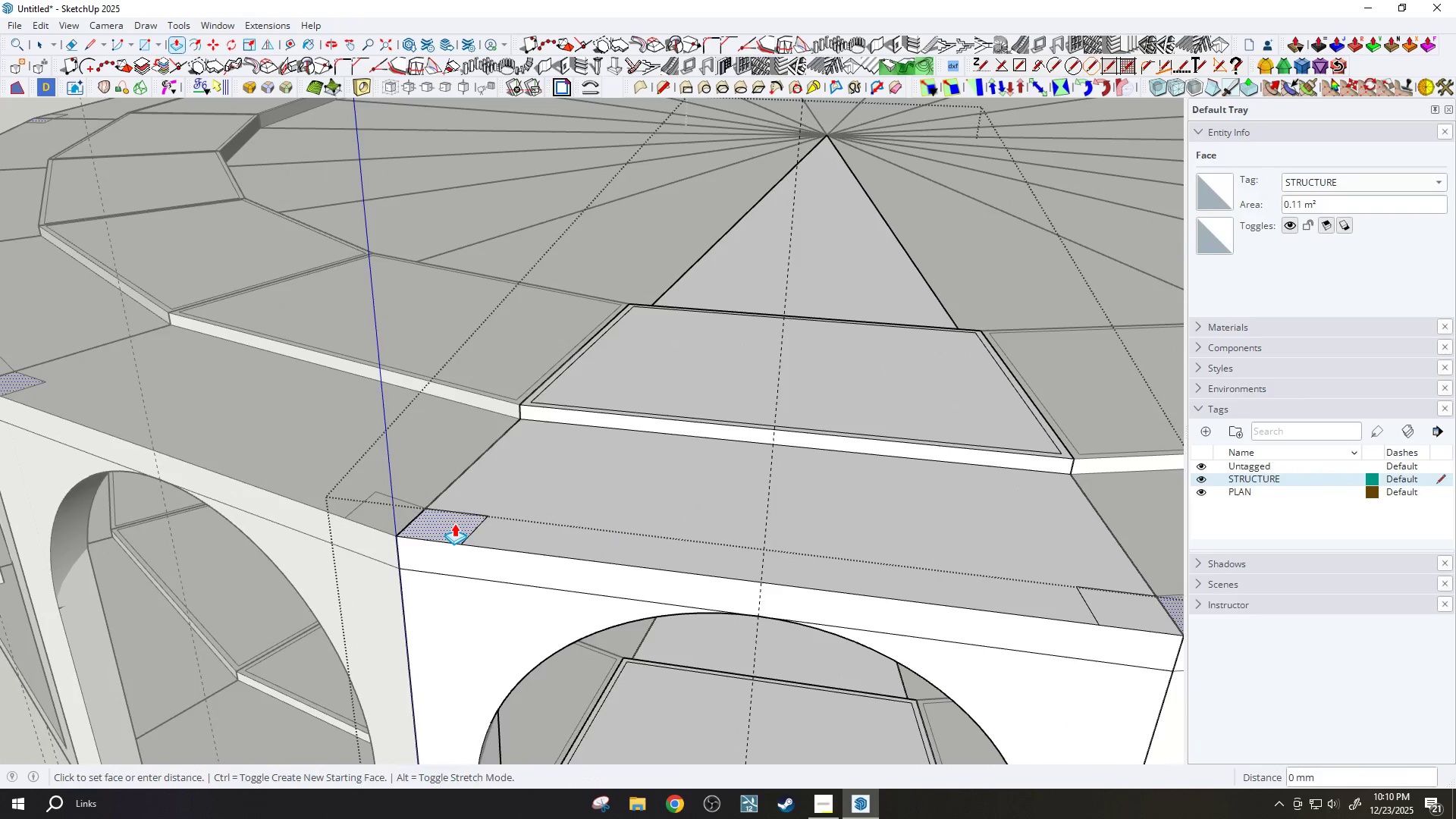 
scroll: coordinate [457, 526], scroll_direction: up, amount: 2.0
 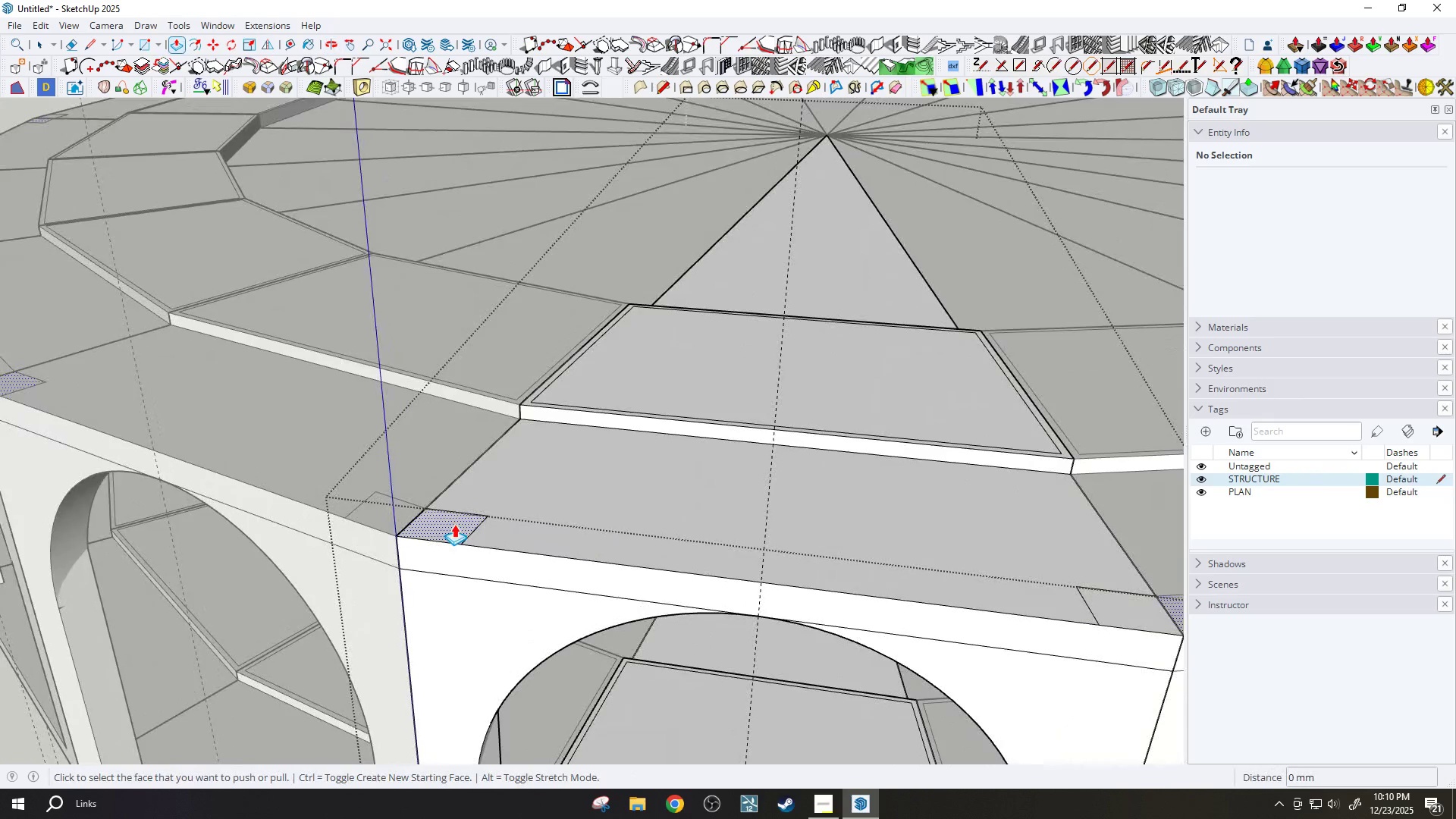 
key(Escape)
 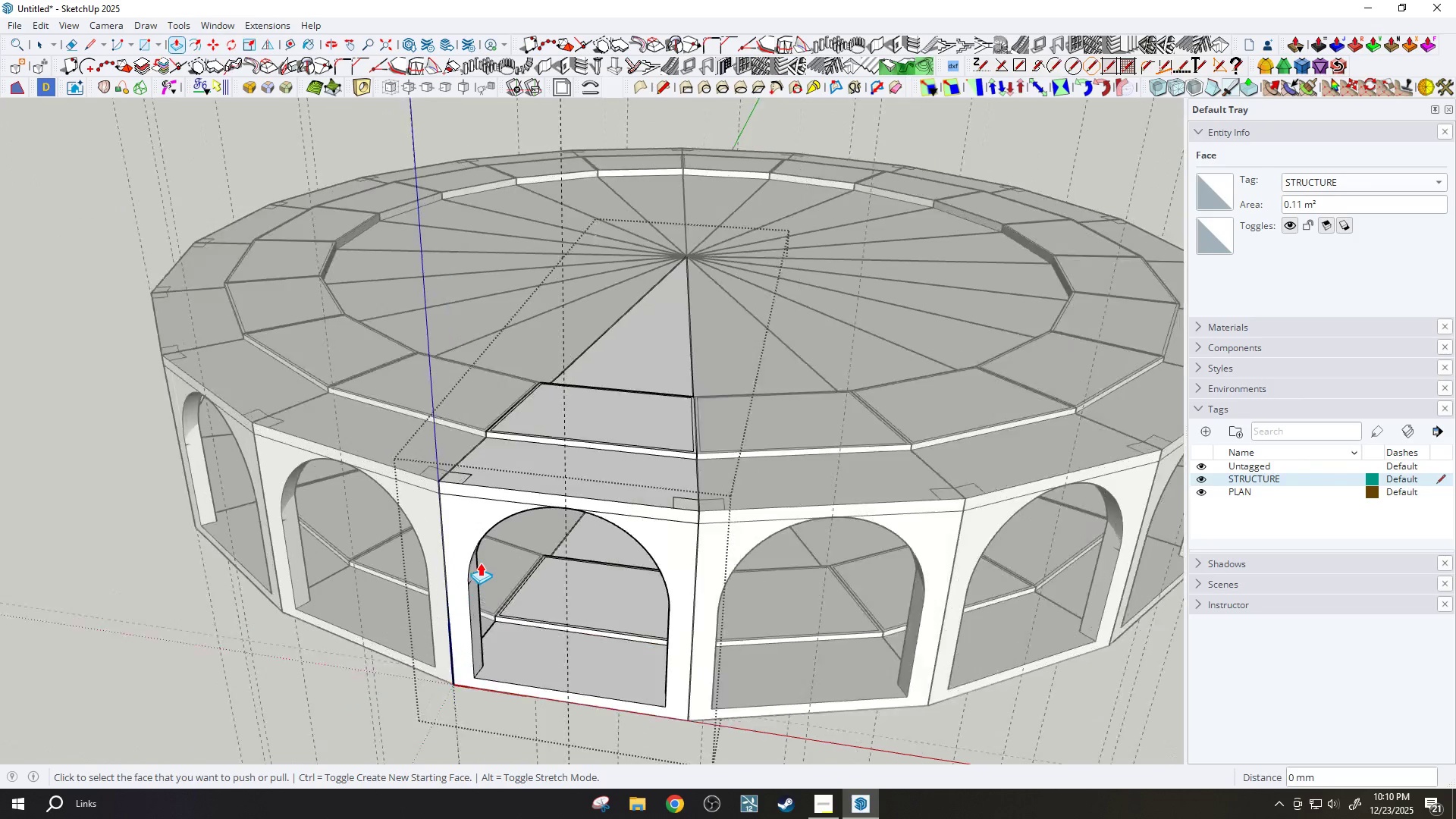 
key(T)
 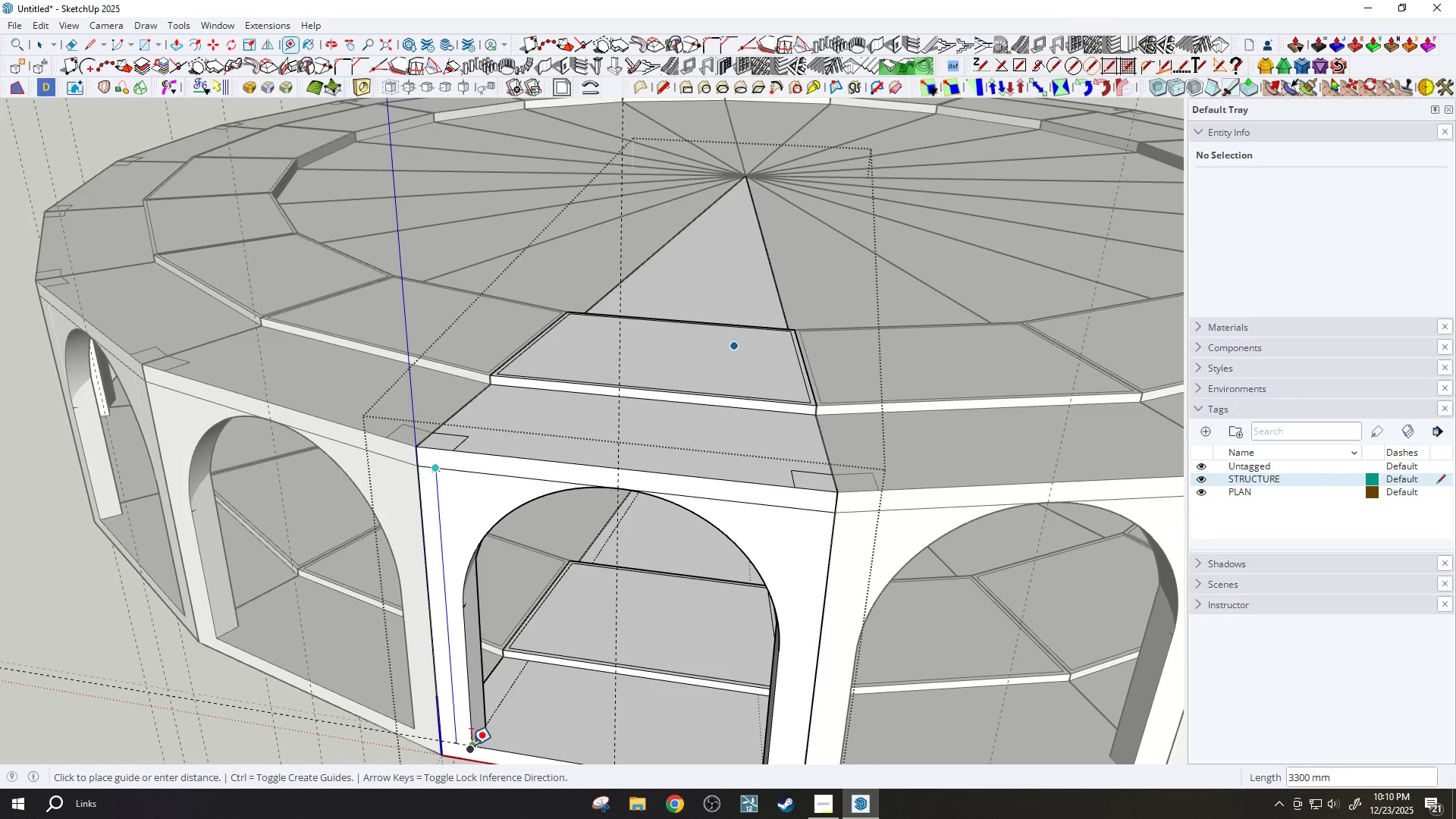 
scroll: coordinate [476, 531], scroll_direction: down, amount: 7.0
 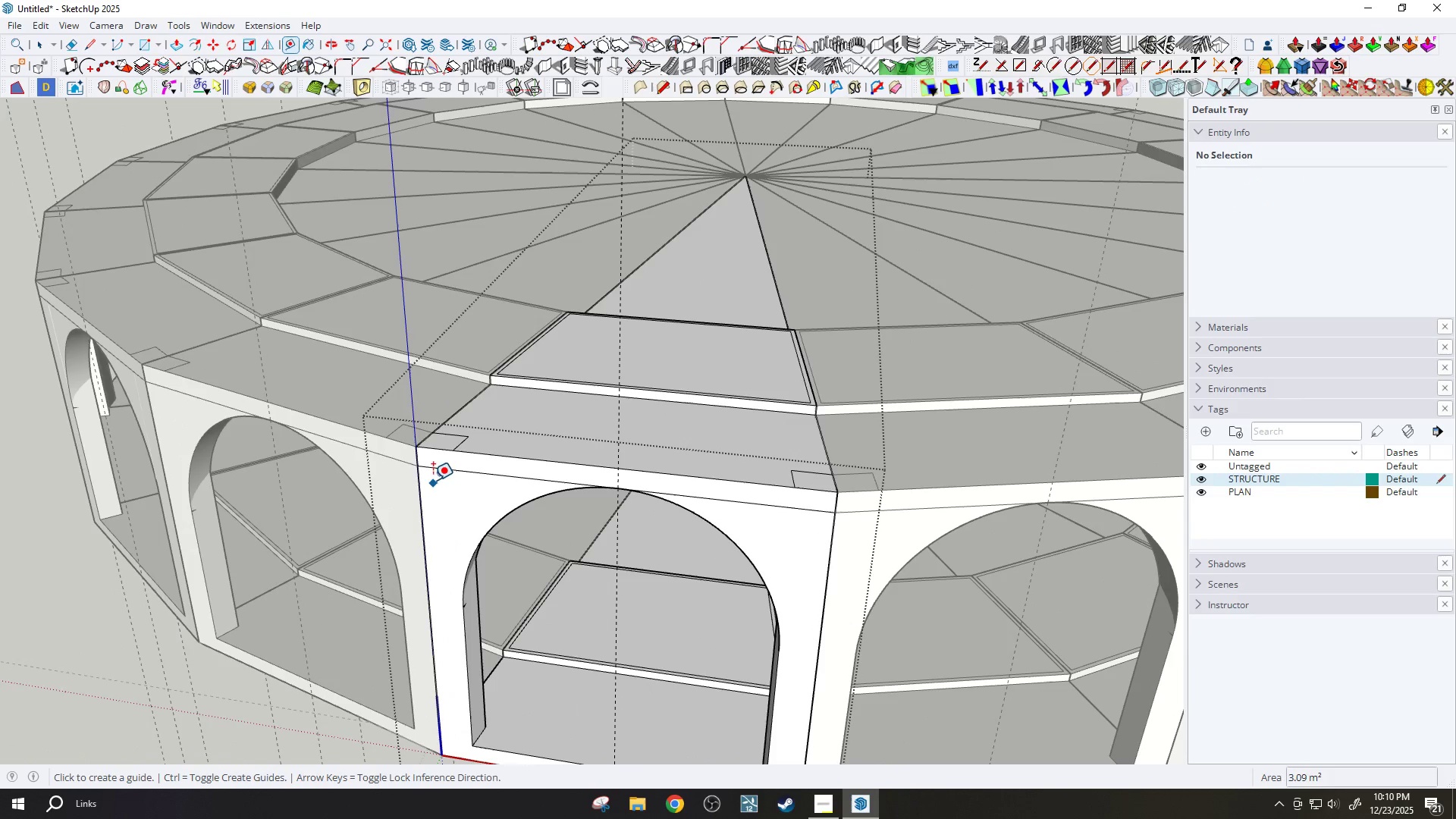 
key(P)
 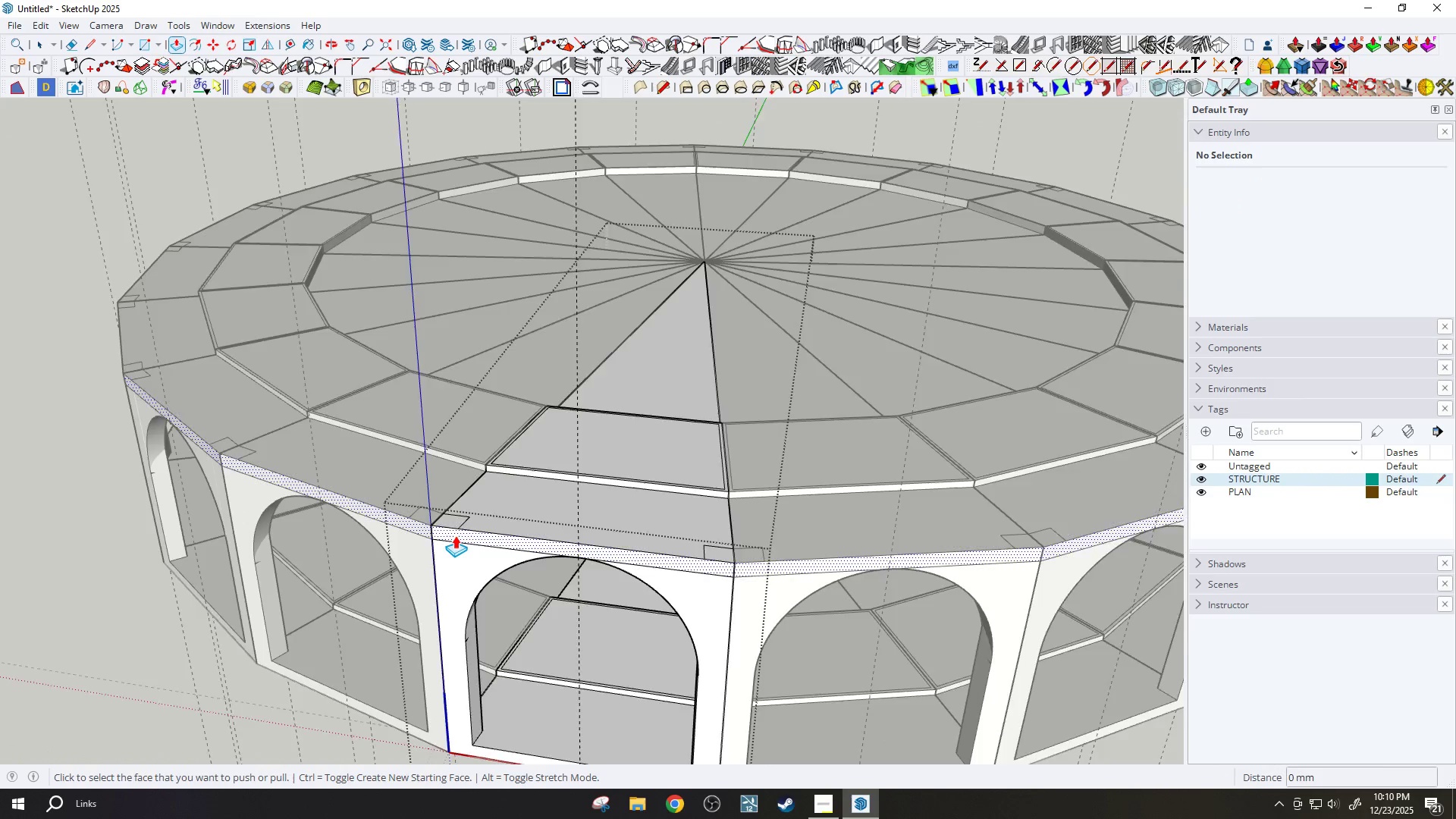 
scroll: coordinate [473, 742], scroll_direction: down, amount: 3.0
 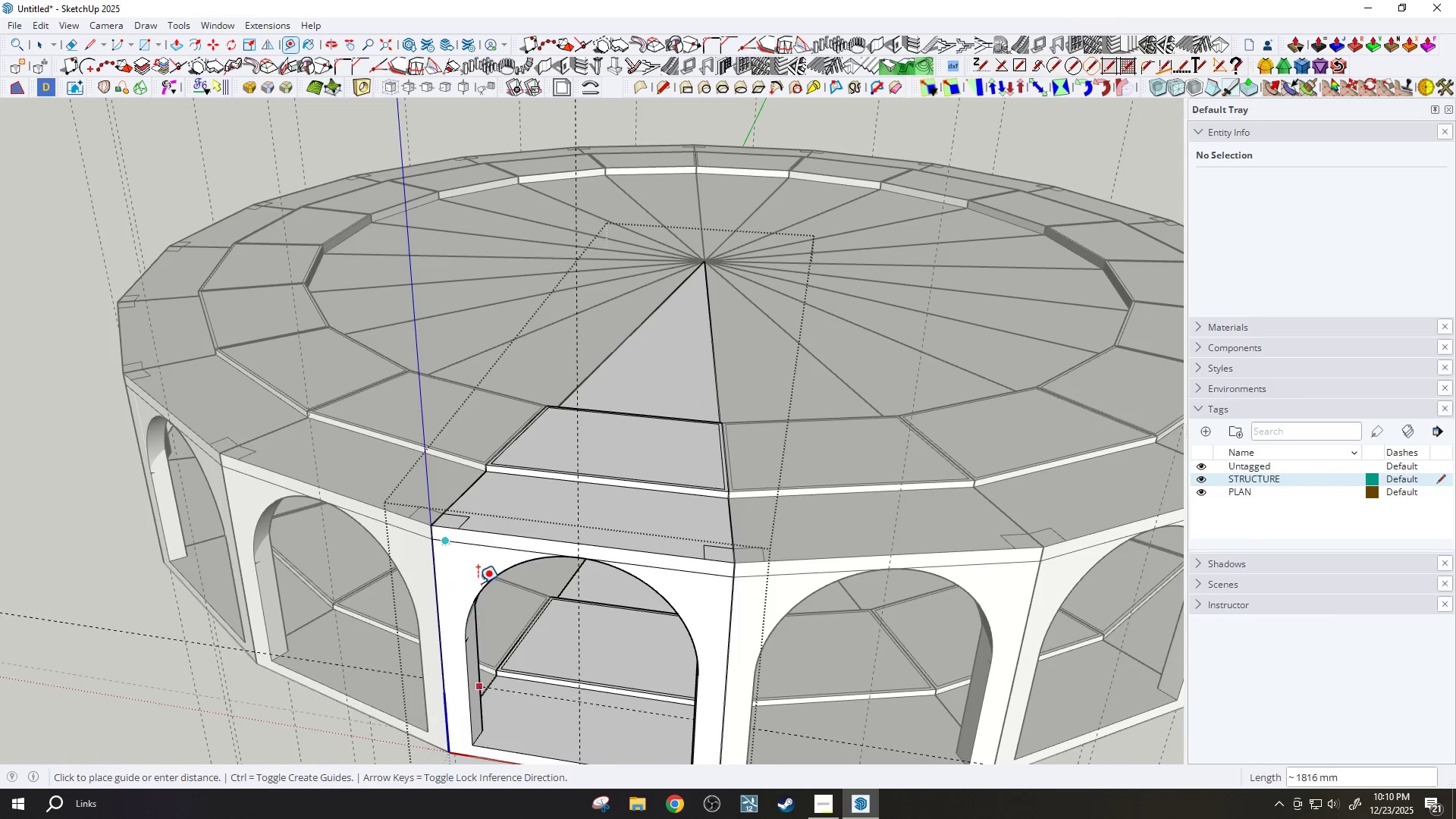 
left_click([451, 519])
 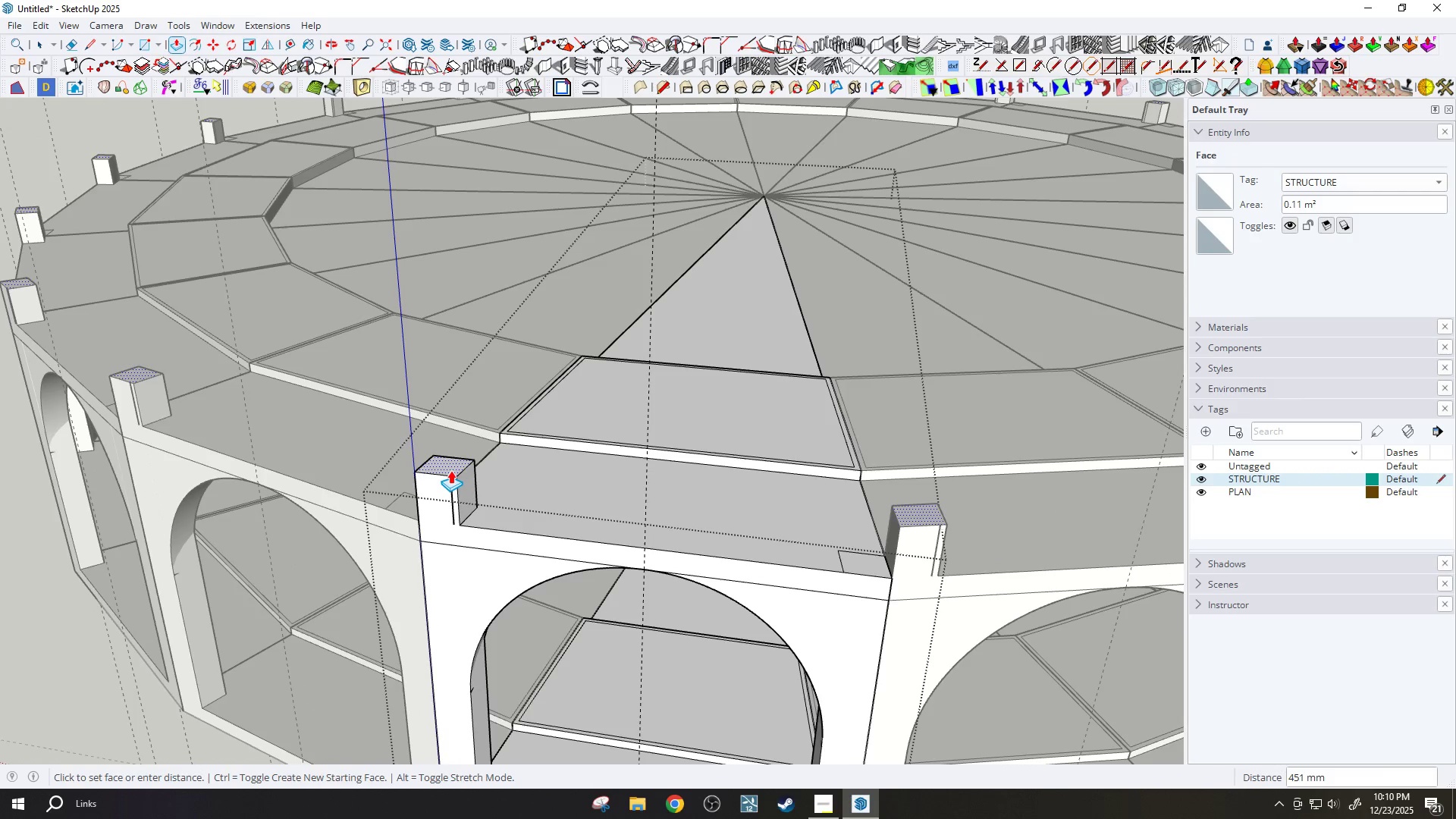 
scroll: coordinate [455, 535], scroll_direction: up, amount: 4.0
 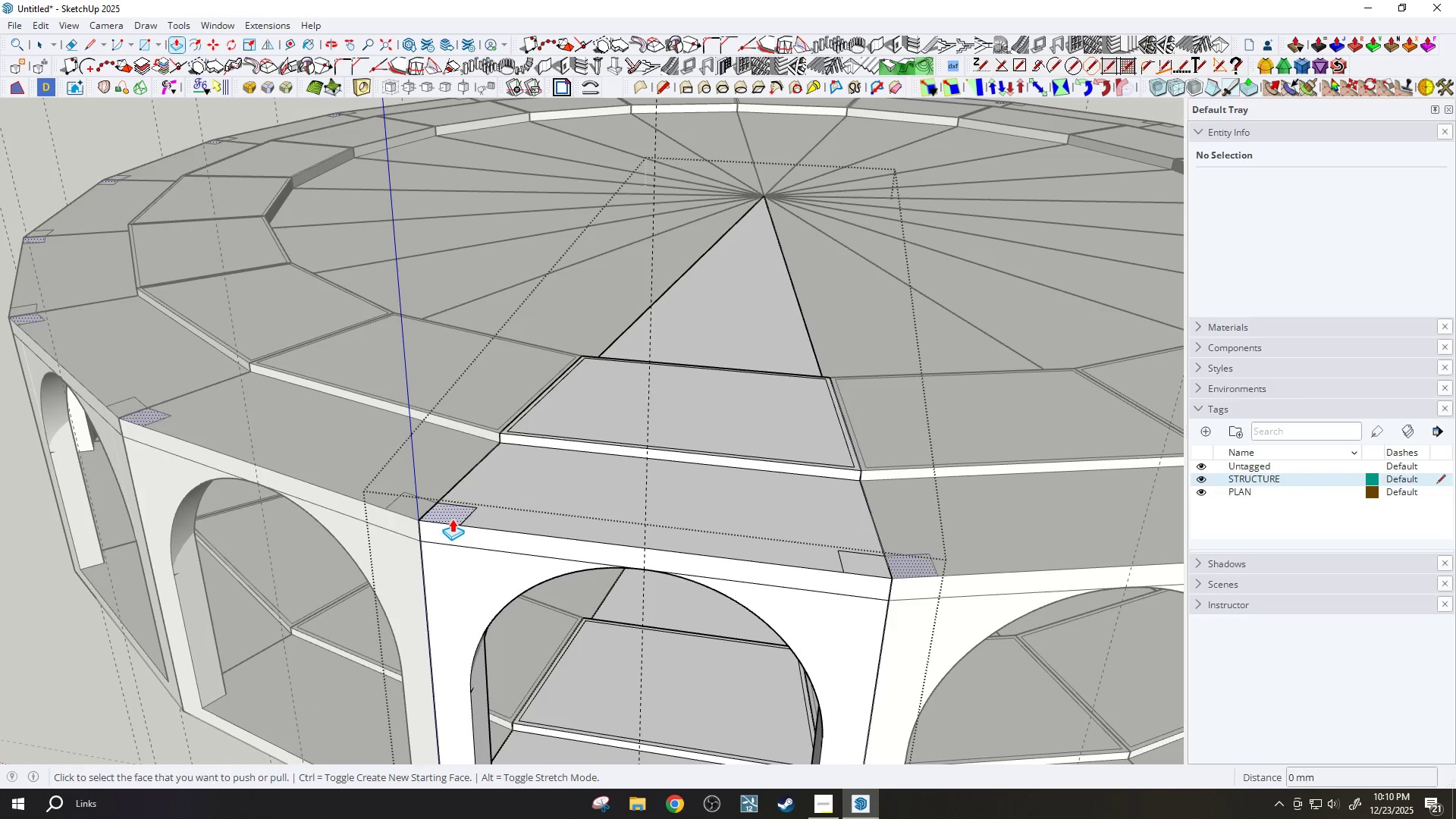 
type(3300)
 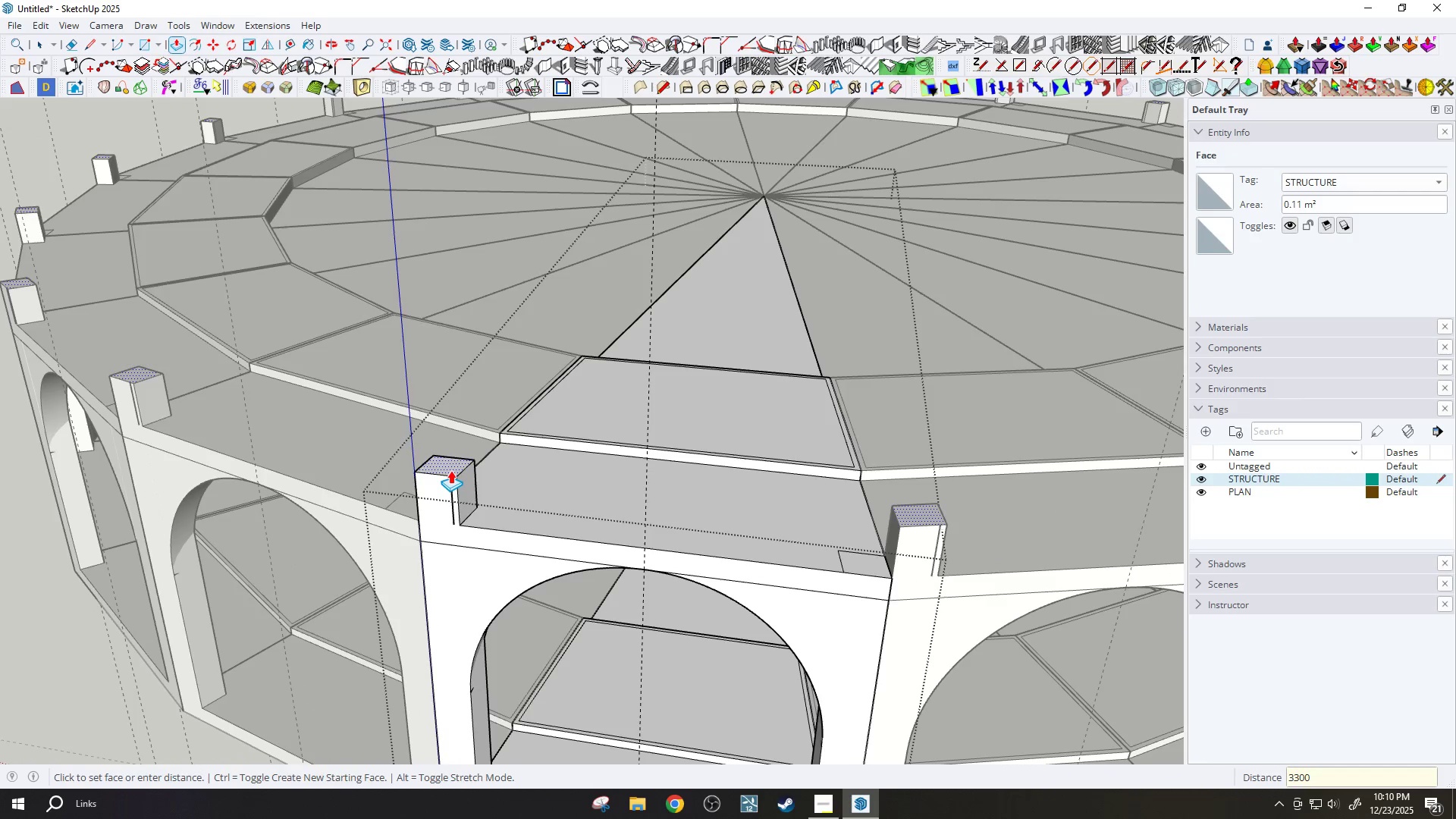 
key(Enter)
 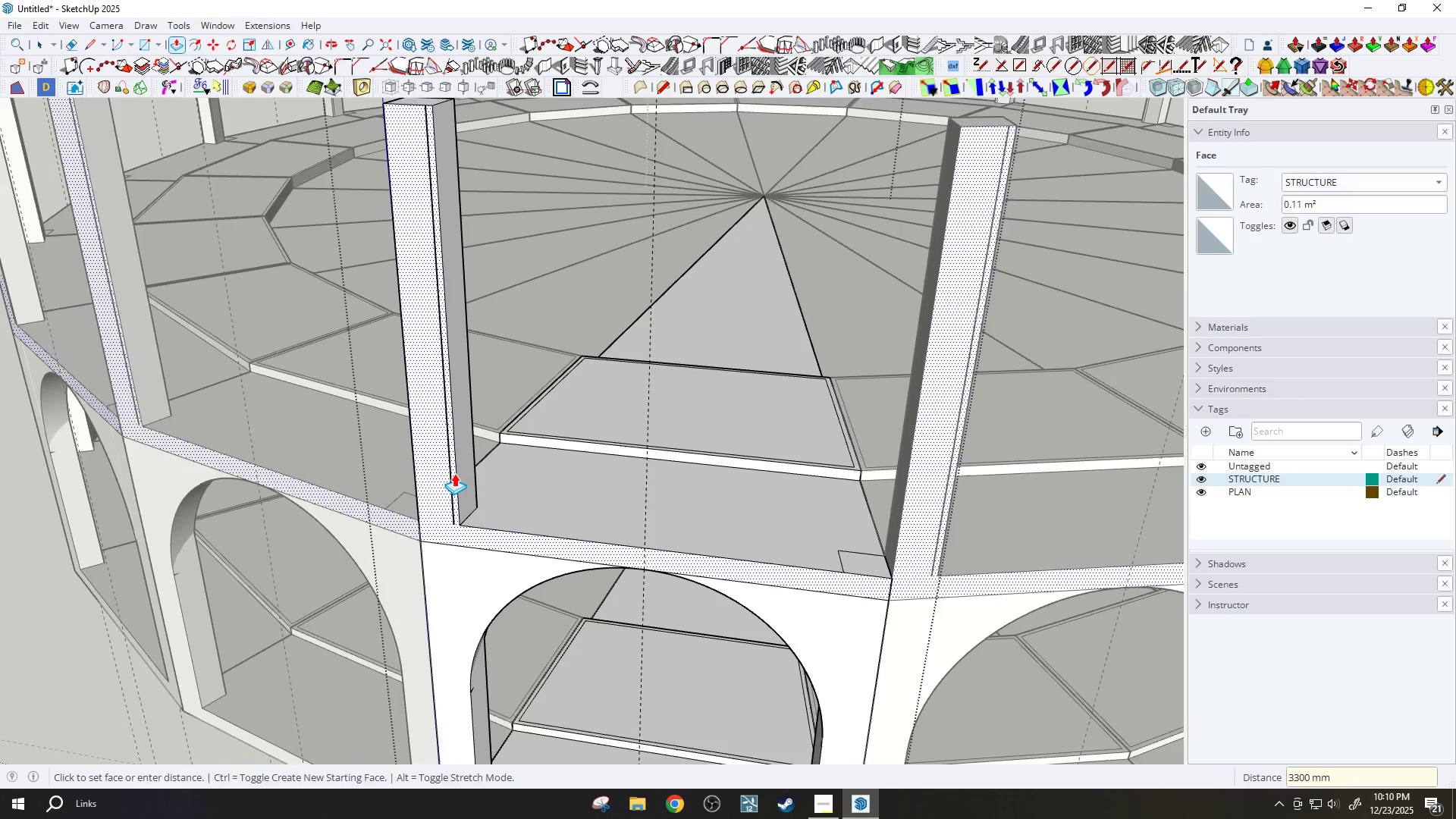 
key(E)
 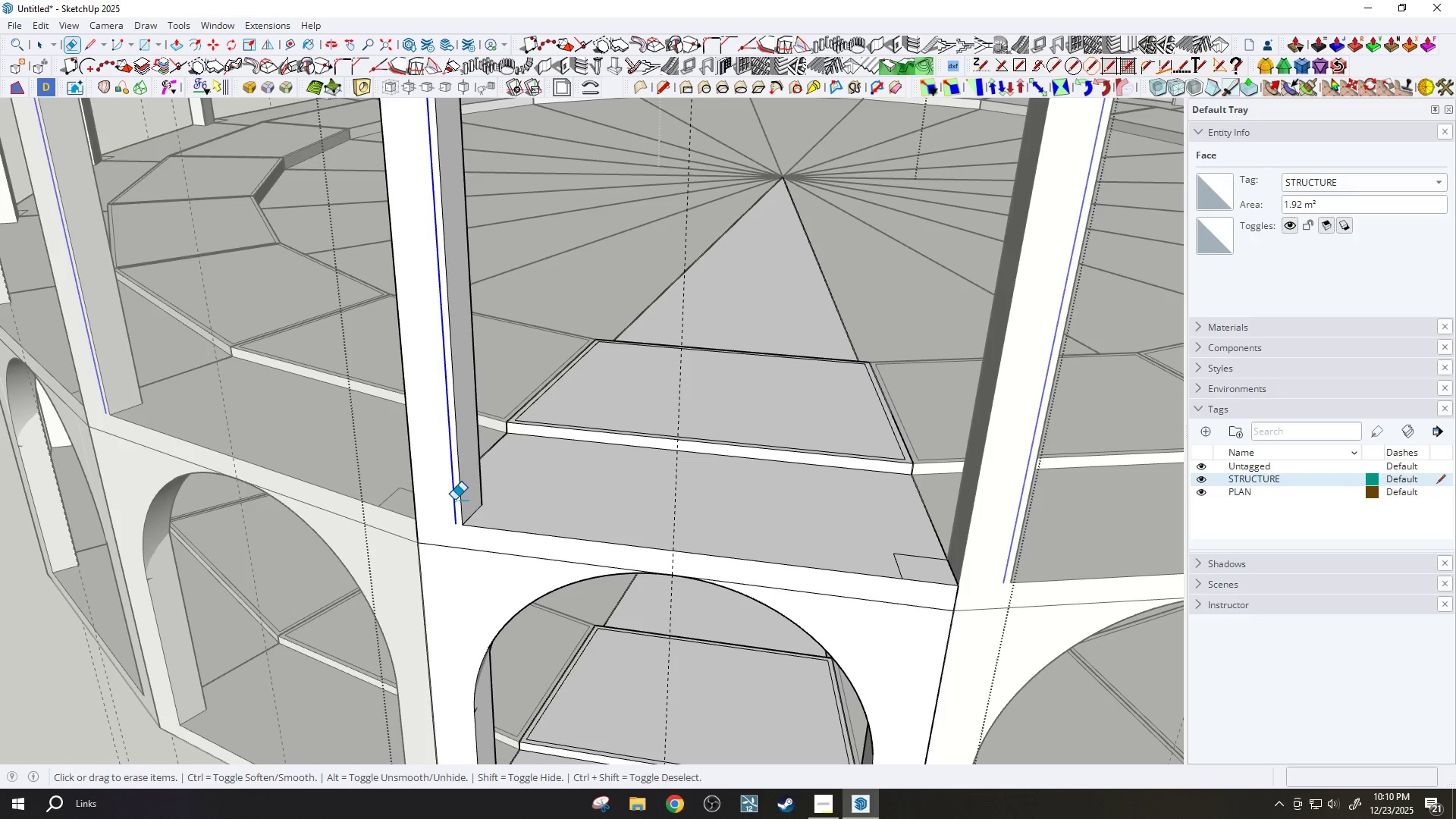 
scroll: coordinate [449, 494], scroll_direction: up, amount: 1.0
 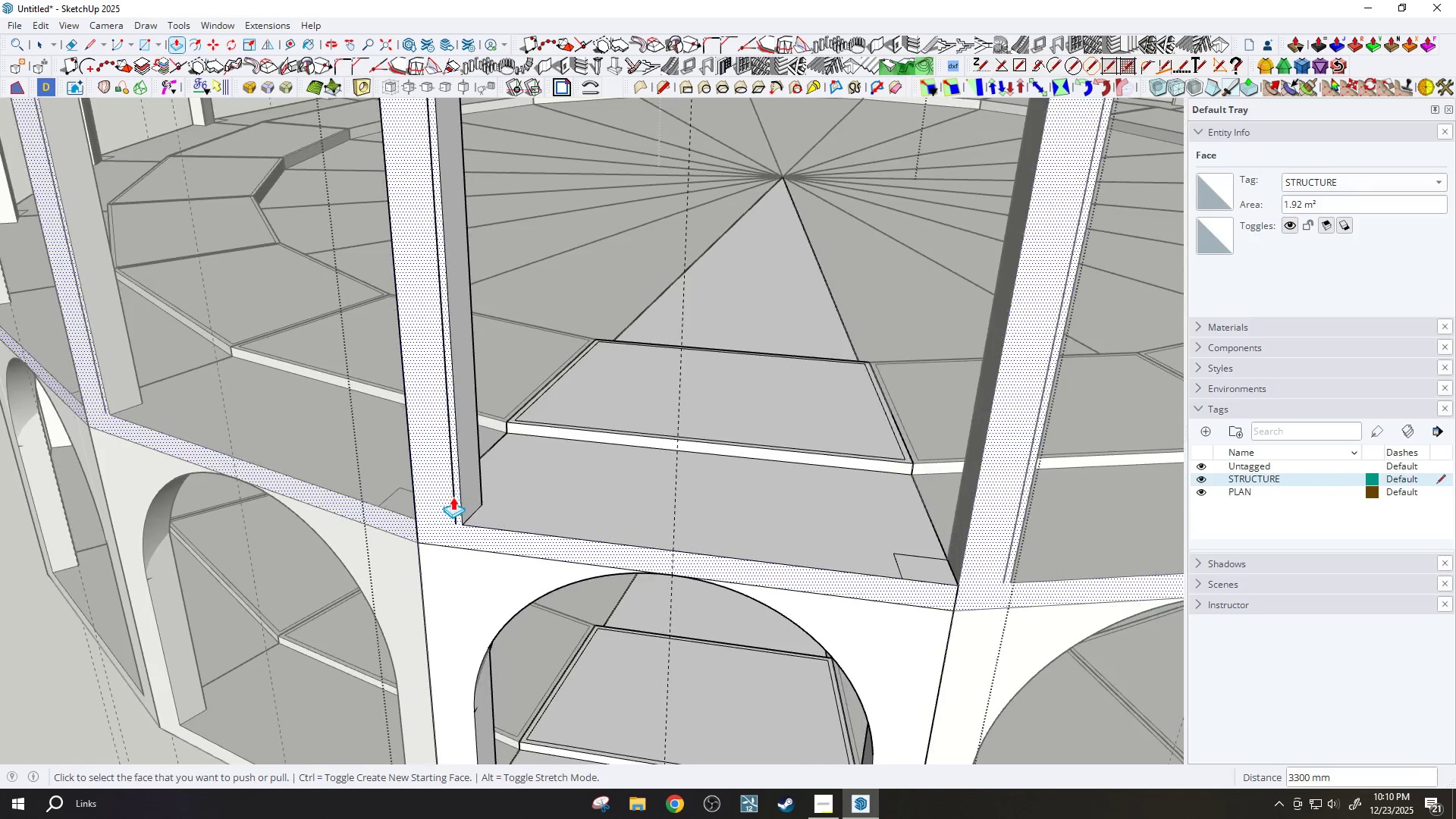 
scroll: coordinate [809, 522], scroll_direction: down, amount: 2.0
 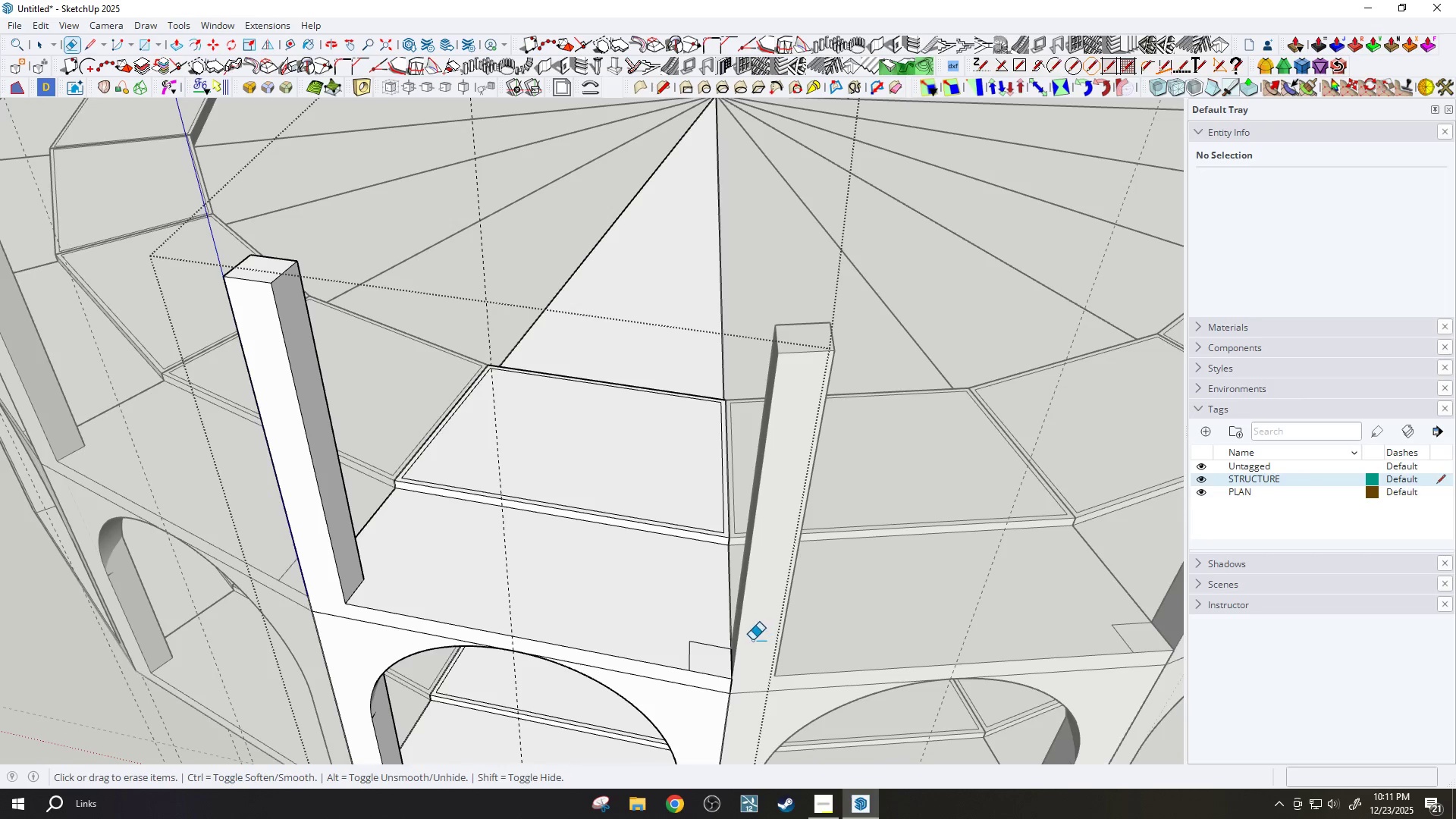 
key(P)
 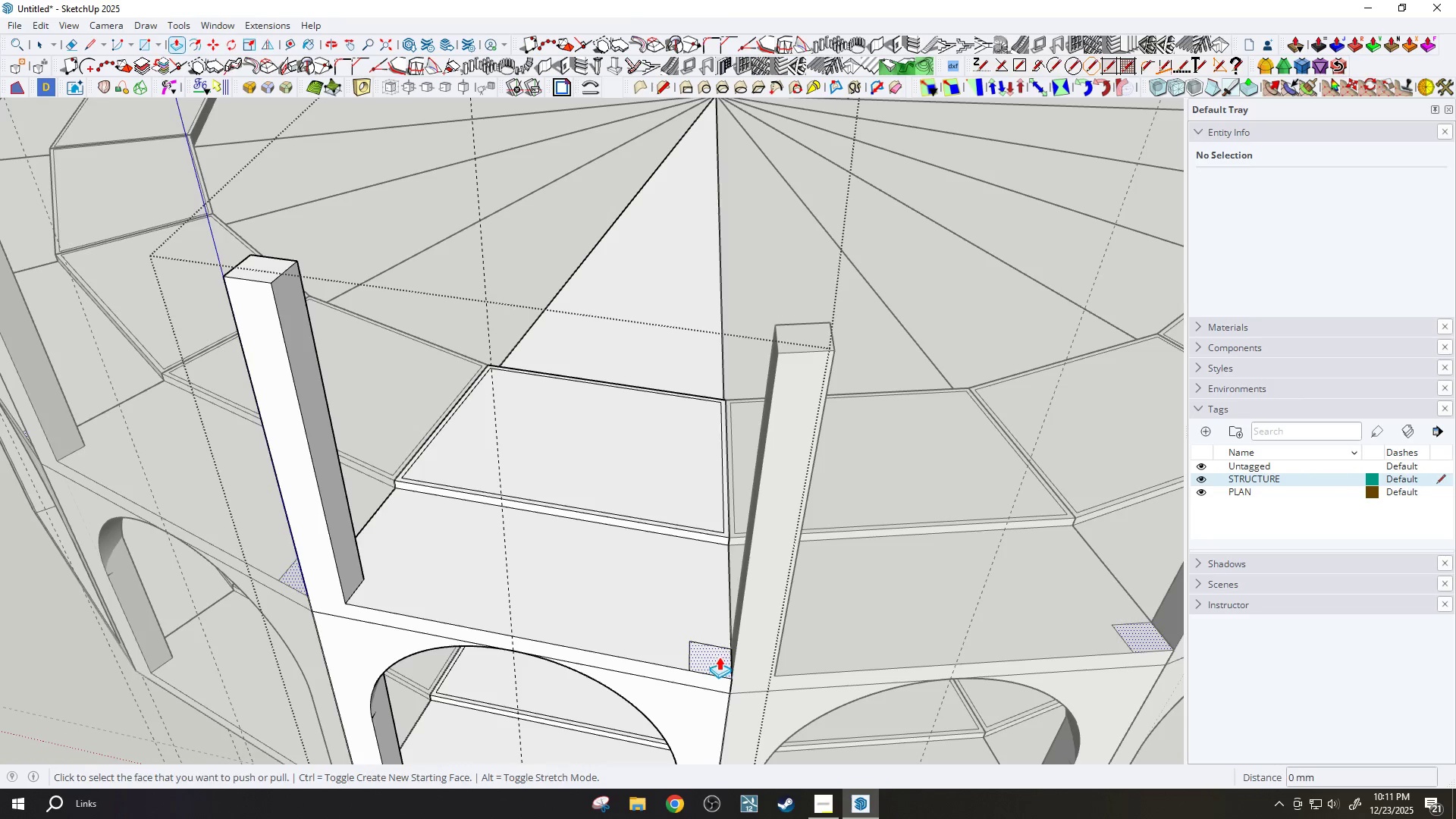 
double_click([718, 656])
 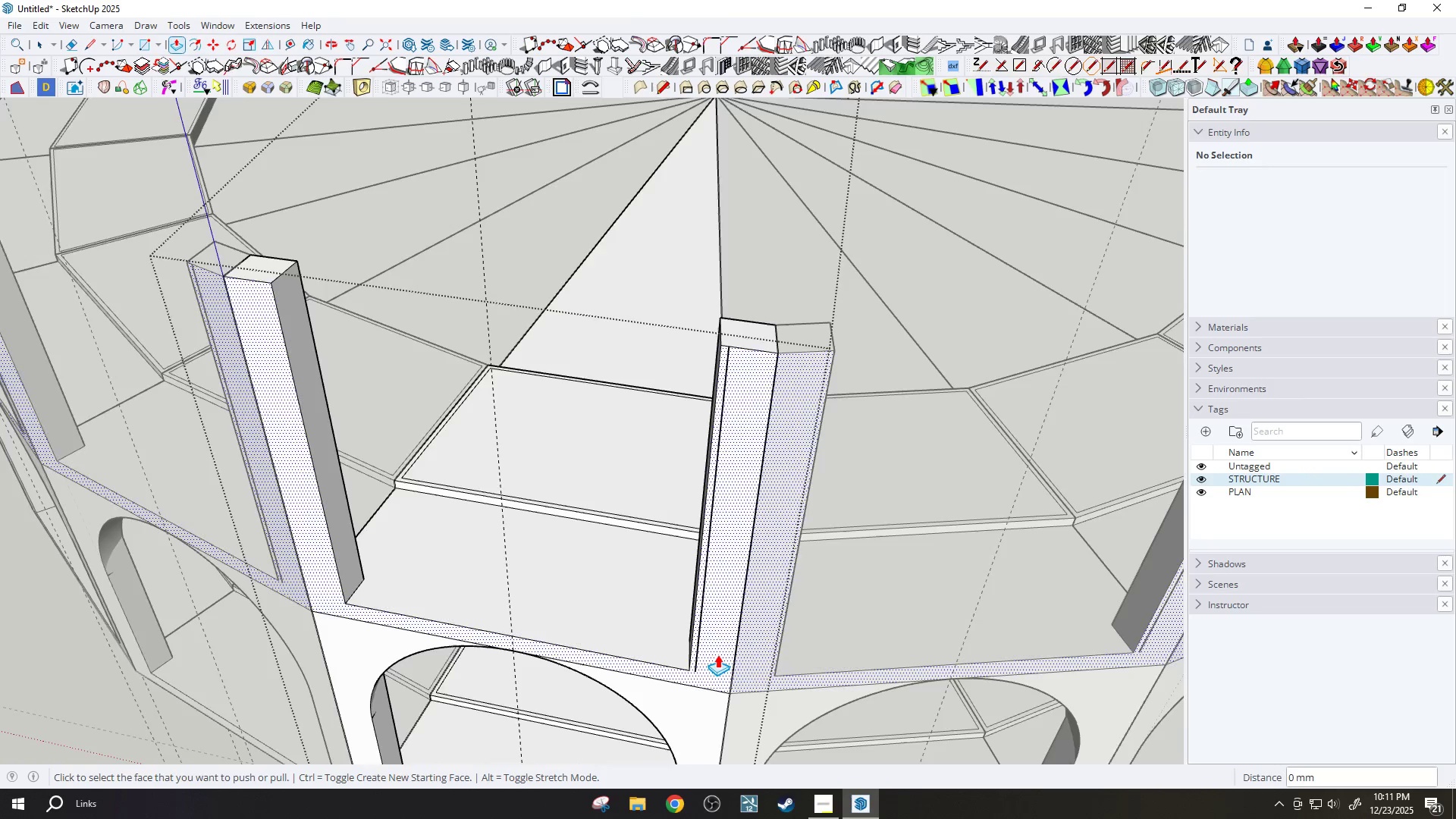 
scroll: coordinate [714, 654], scroll_direction: down, amount: 3.0
 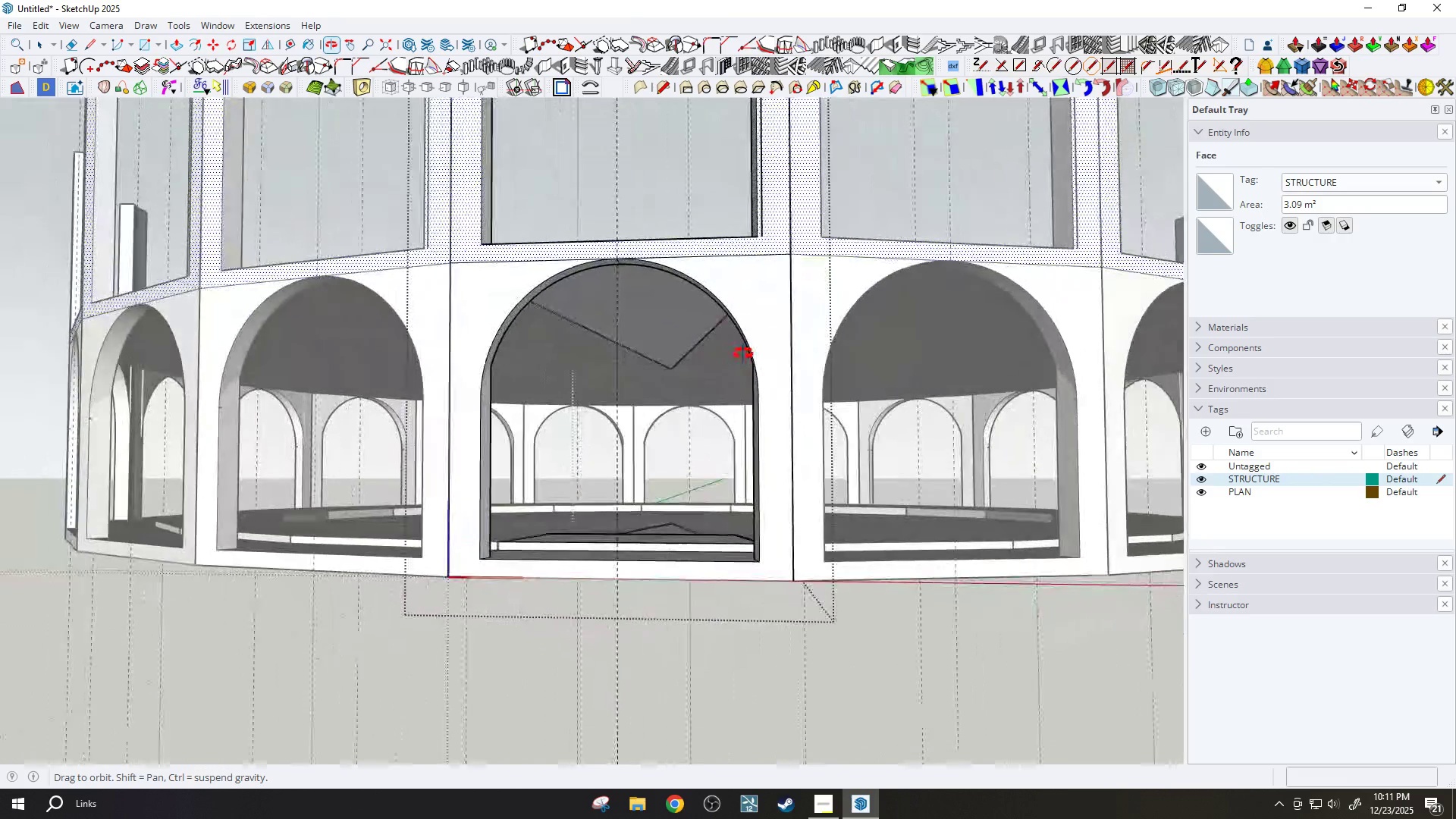 
key(E)
 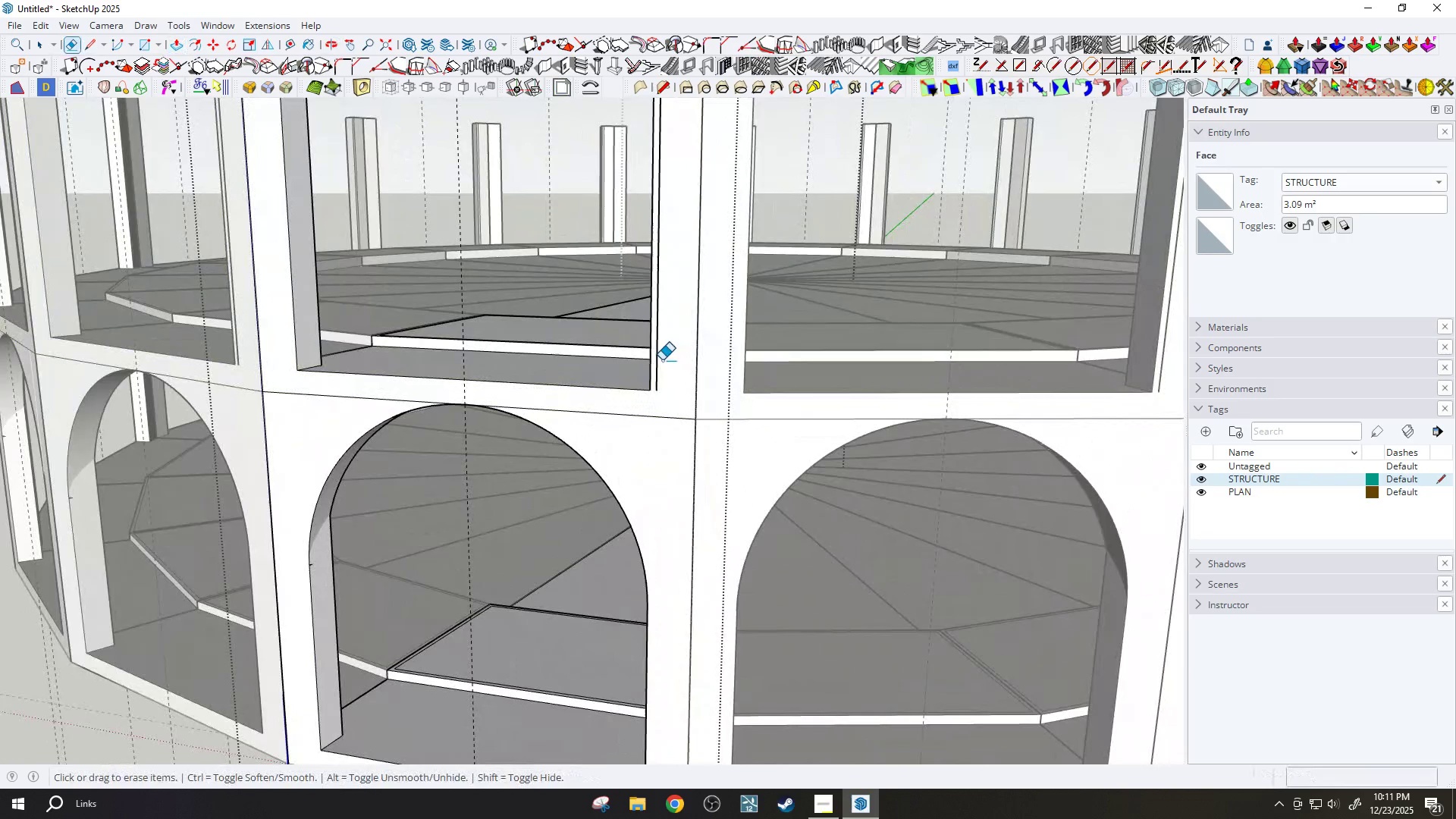 
scroll: coordinate [686, 379], scroll_direction: up, amount: 3.0
 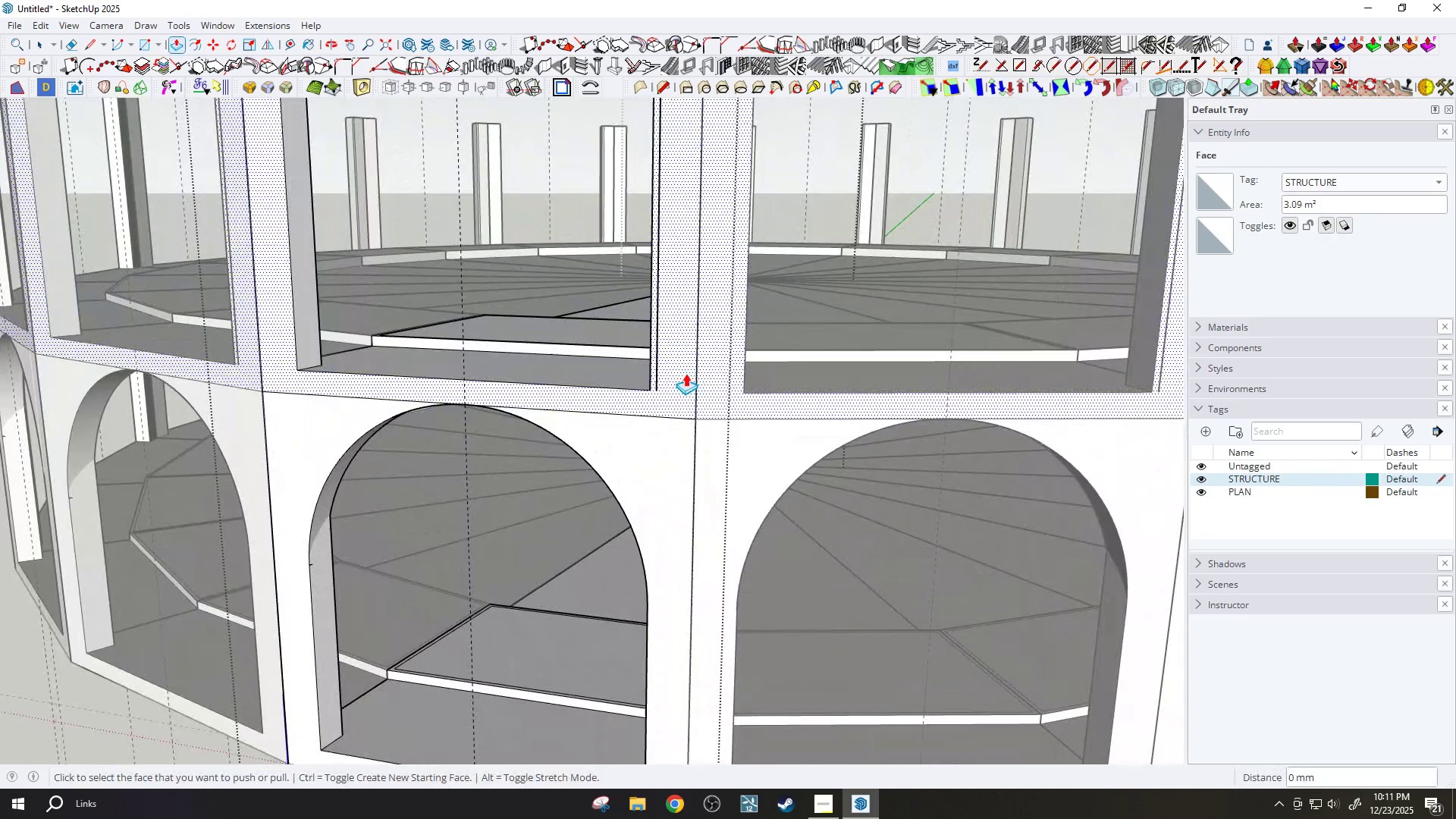 
left_click_drag(start_coordinate=[661, 360], to_coordinate=[656, 360])
 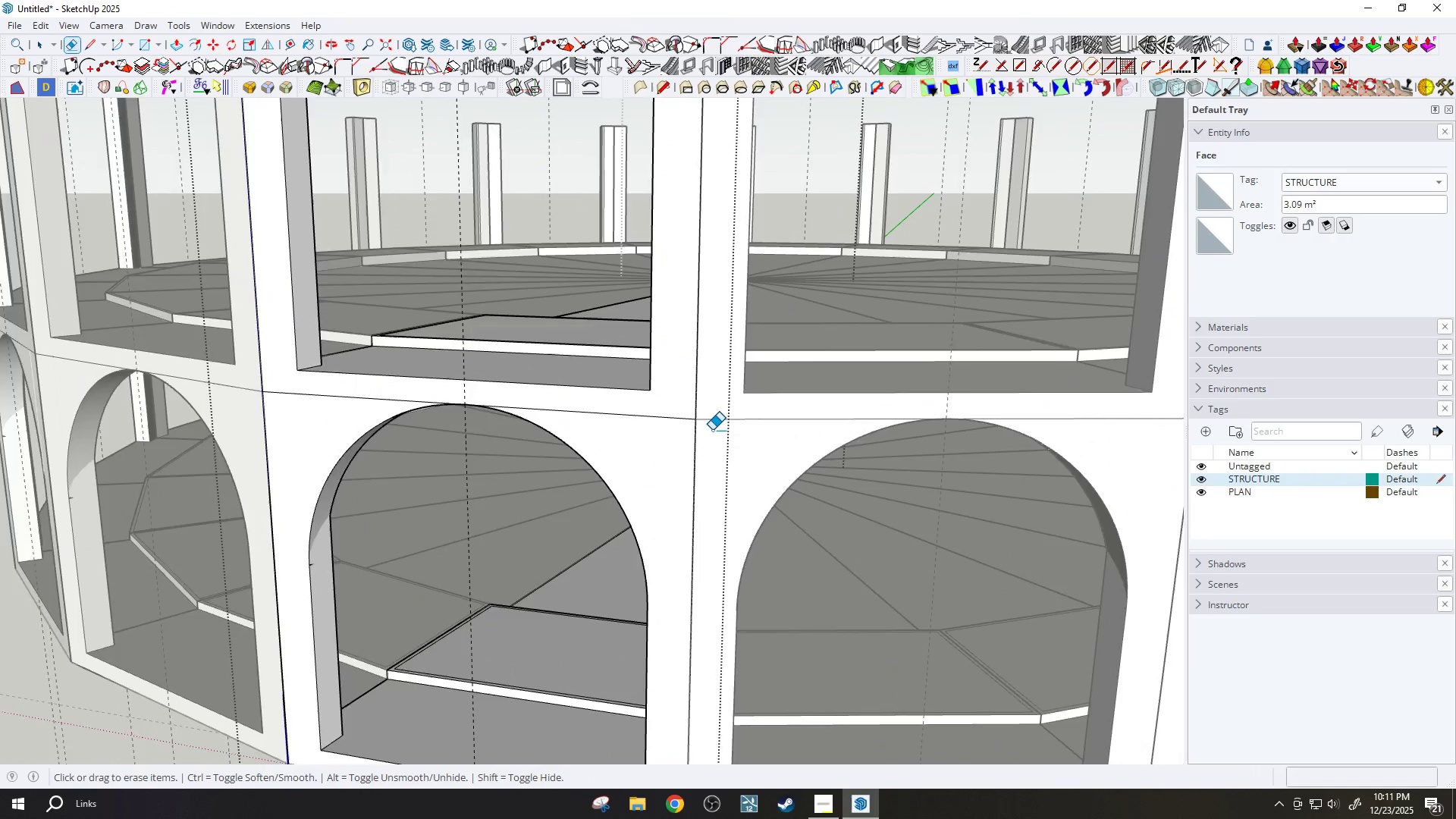 
scroll: coordinate [698, 459], scroll_direction: down, amount: 10.0
 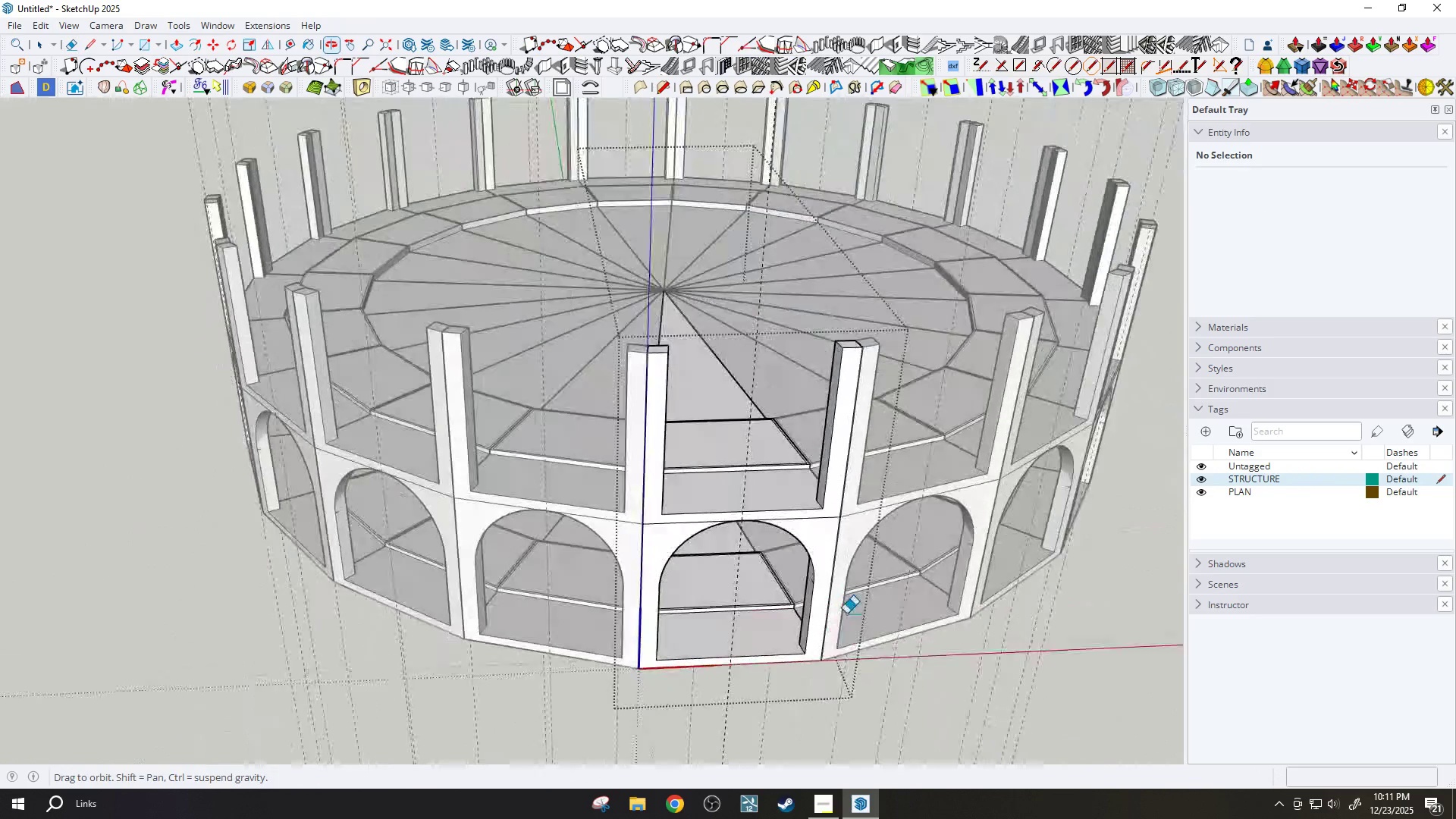 
scroll: coordinate [650, 497], scroll_direction: up, amount: 3.0
 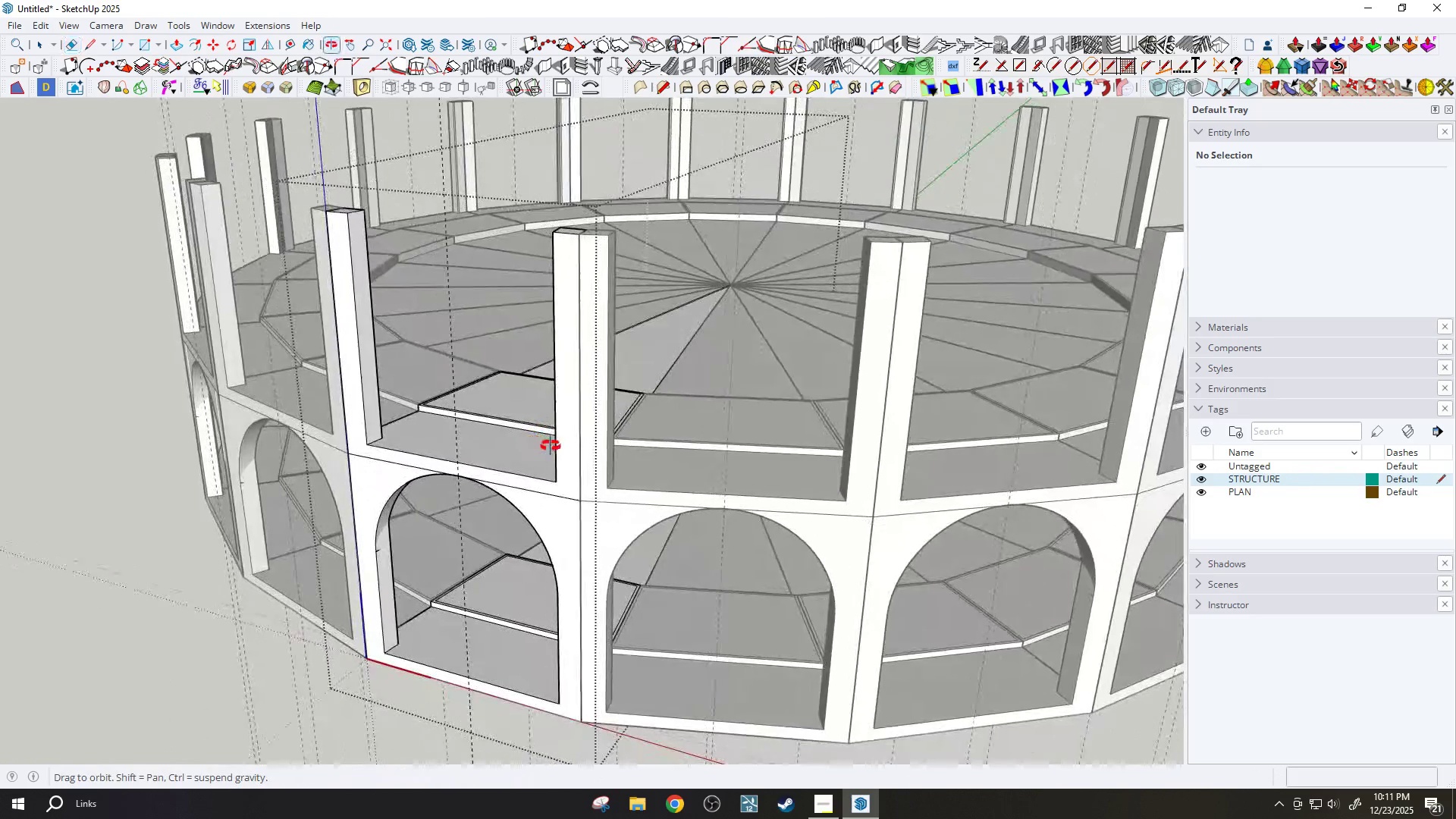 
key(H)
 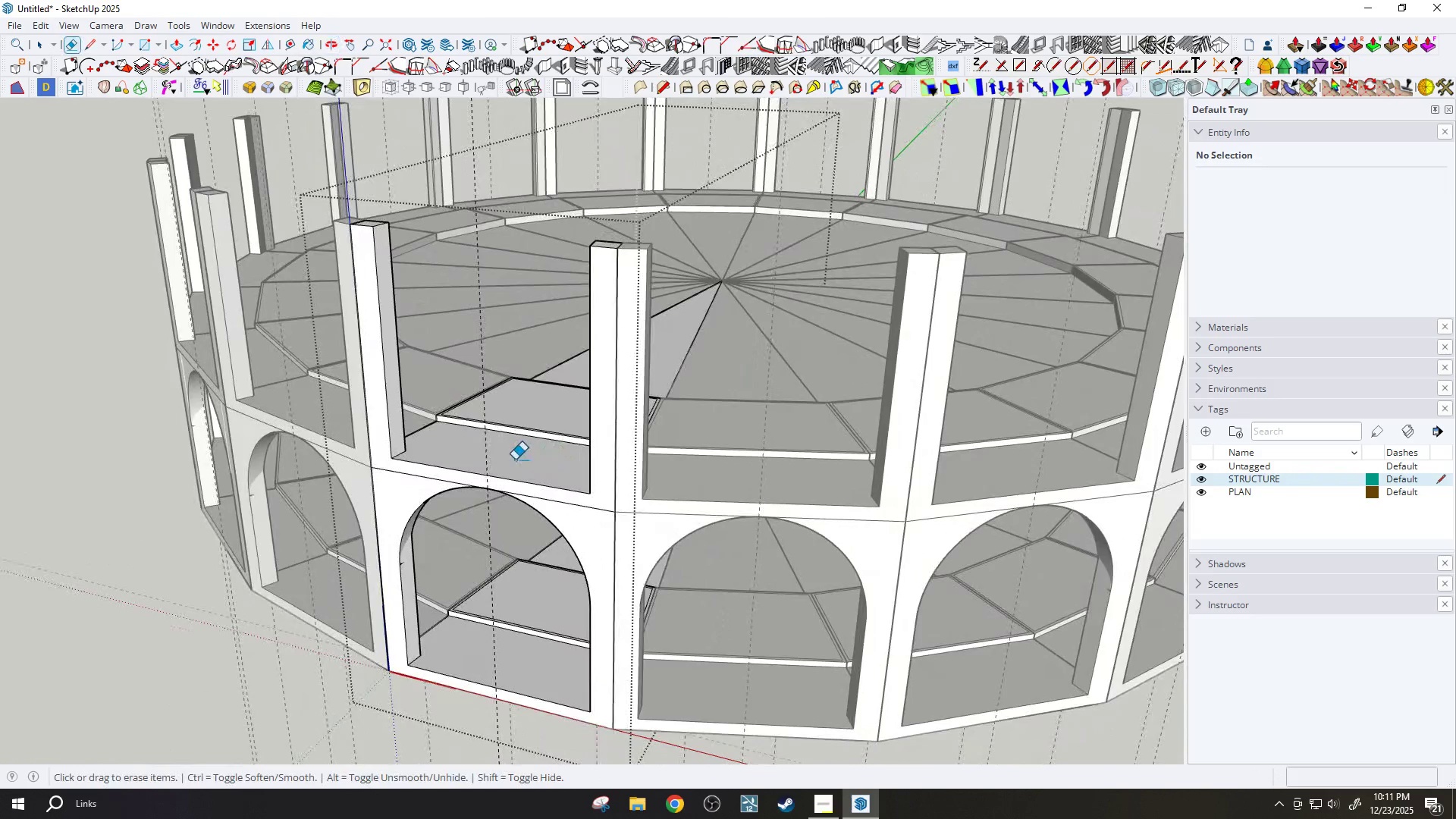 
left_click_drag(start_coordinate=[518, 460], to_coordinate=[698, 469])
 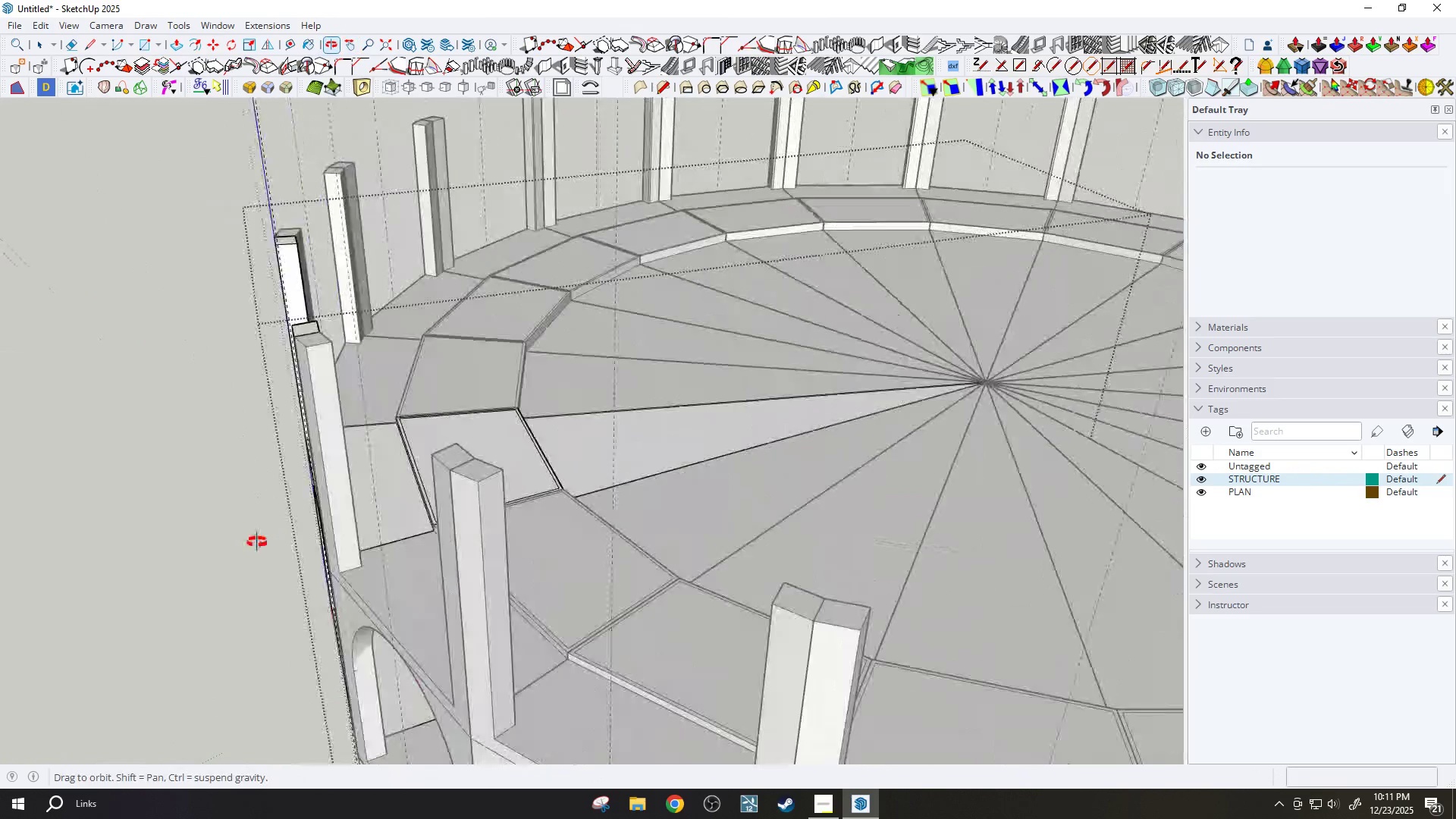 
left_click_drag(start_coordinate=[453, 480], to_coordinate=[572, 510])
 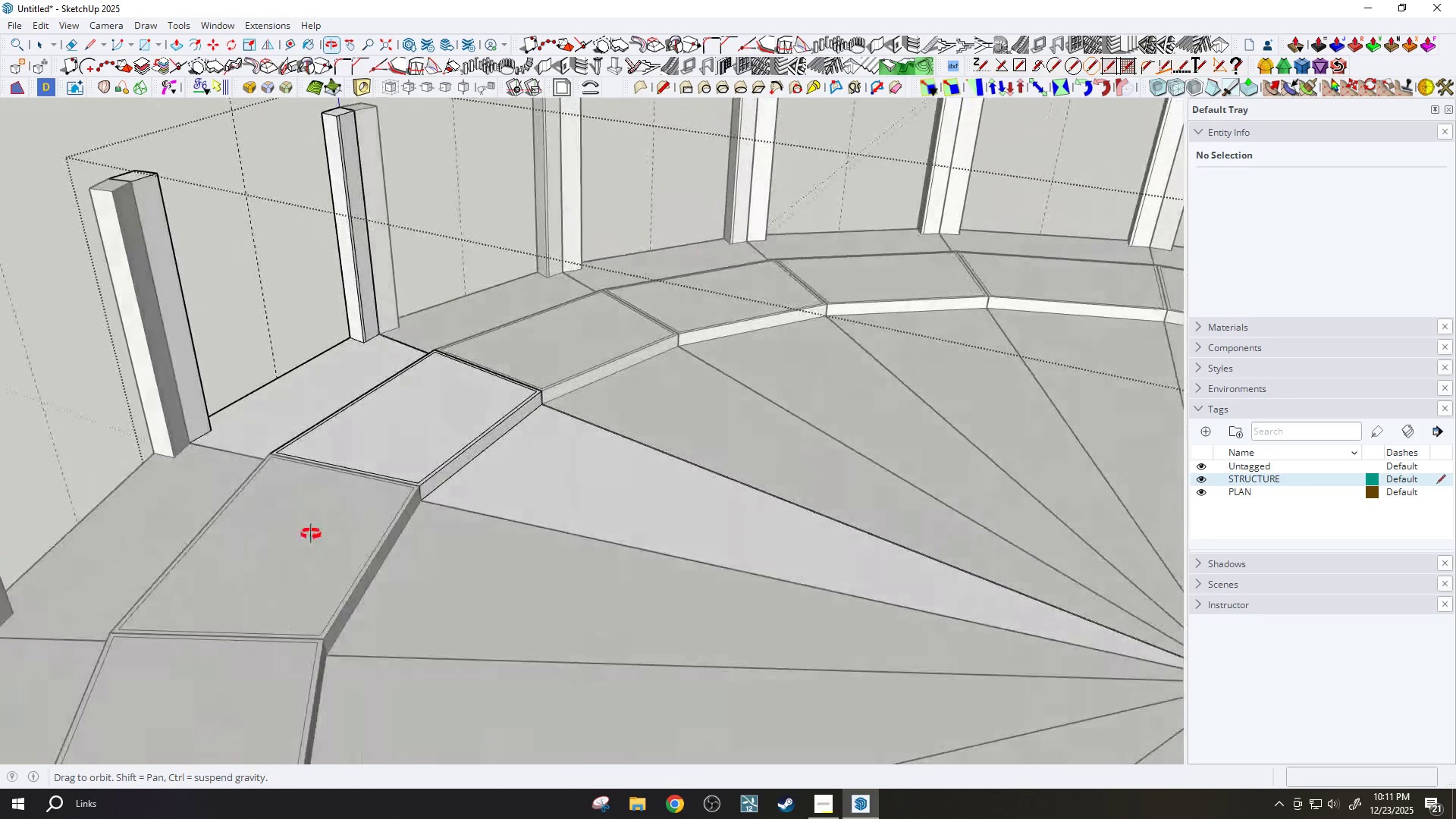 
scroll: coordinate [452, 482], scroll_direction: up, amount: 3.0
 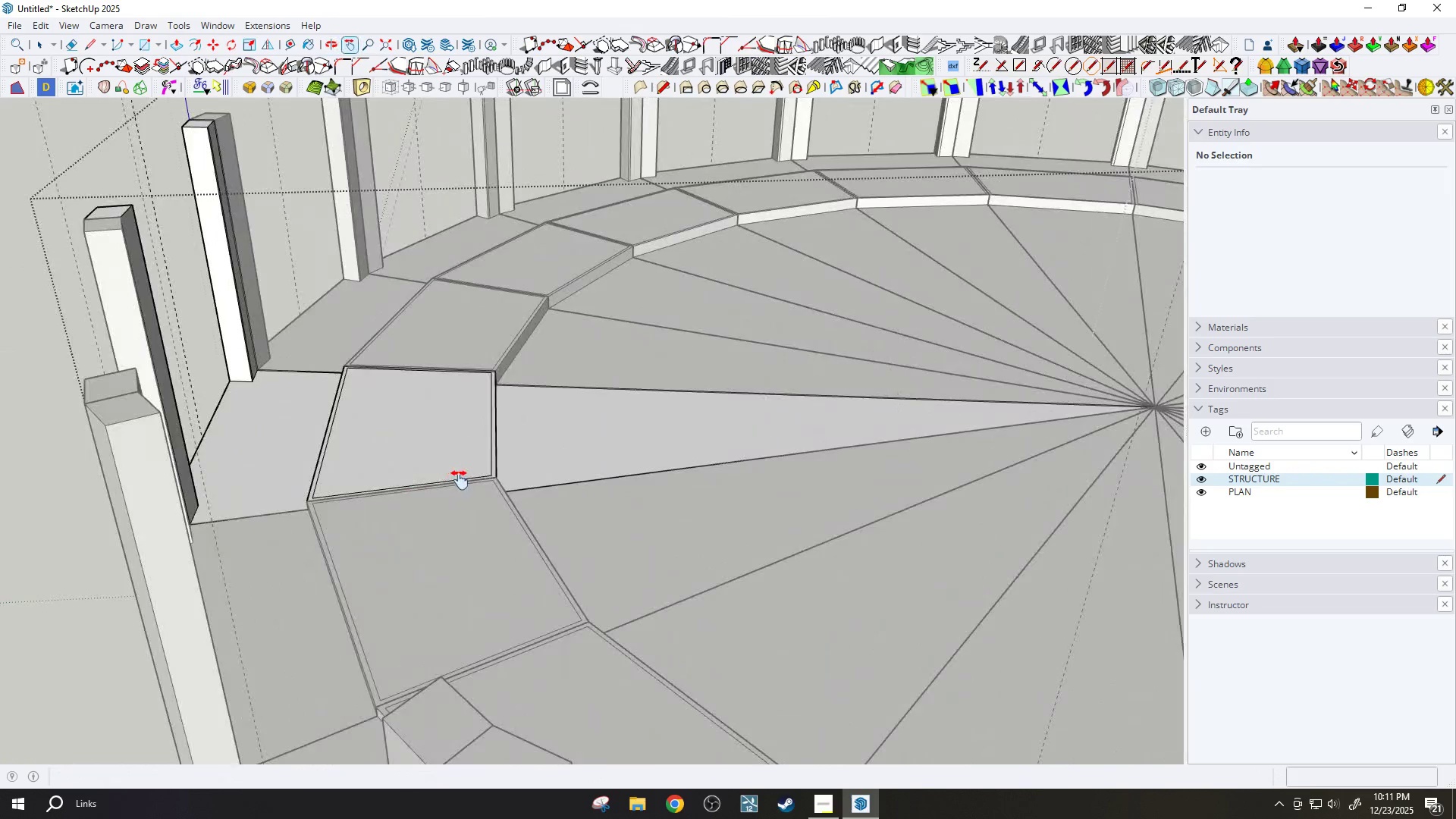 
left_click_drag(start_coordinate=[327, 551], to_coordinate=[504, 564])
 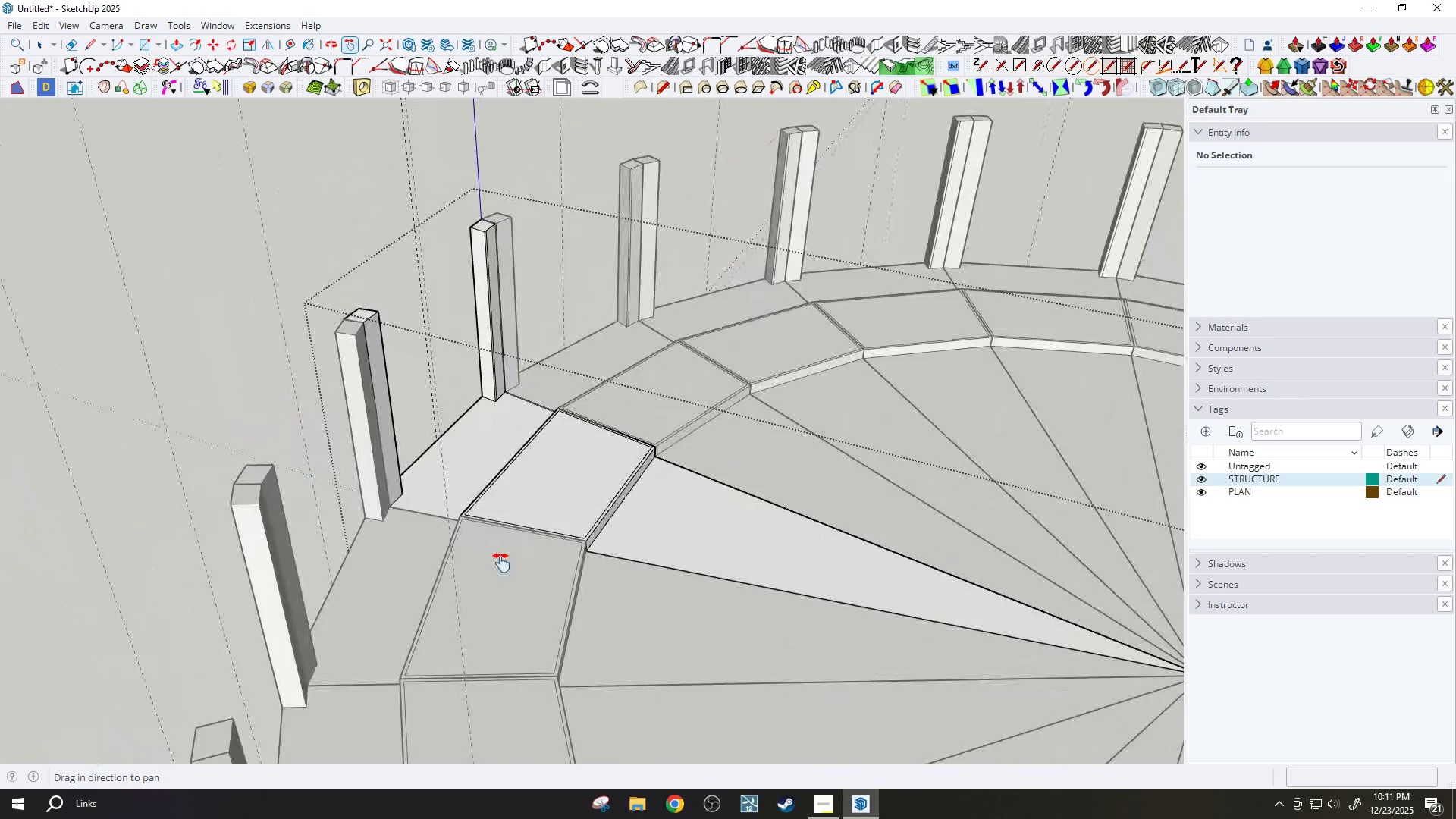 
scroll: coordinate [505, 564], scroll_direction: down, amount: 3.0
 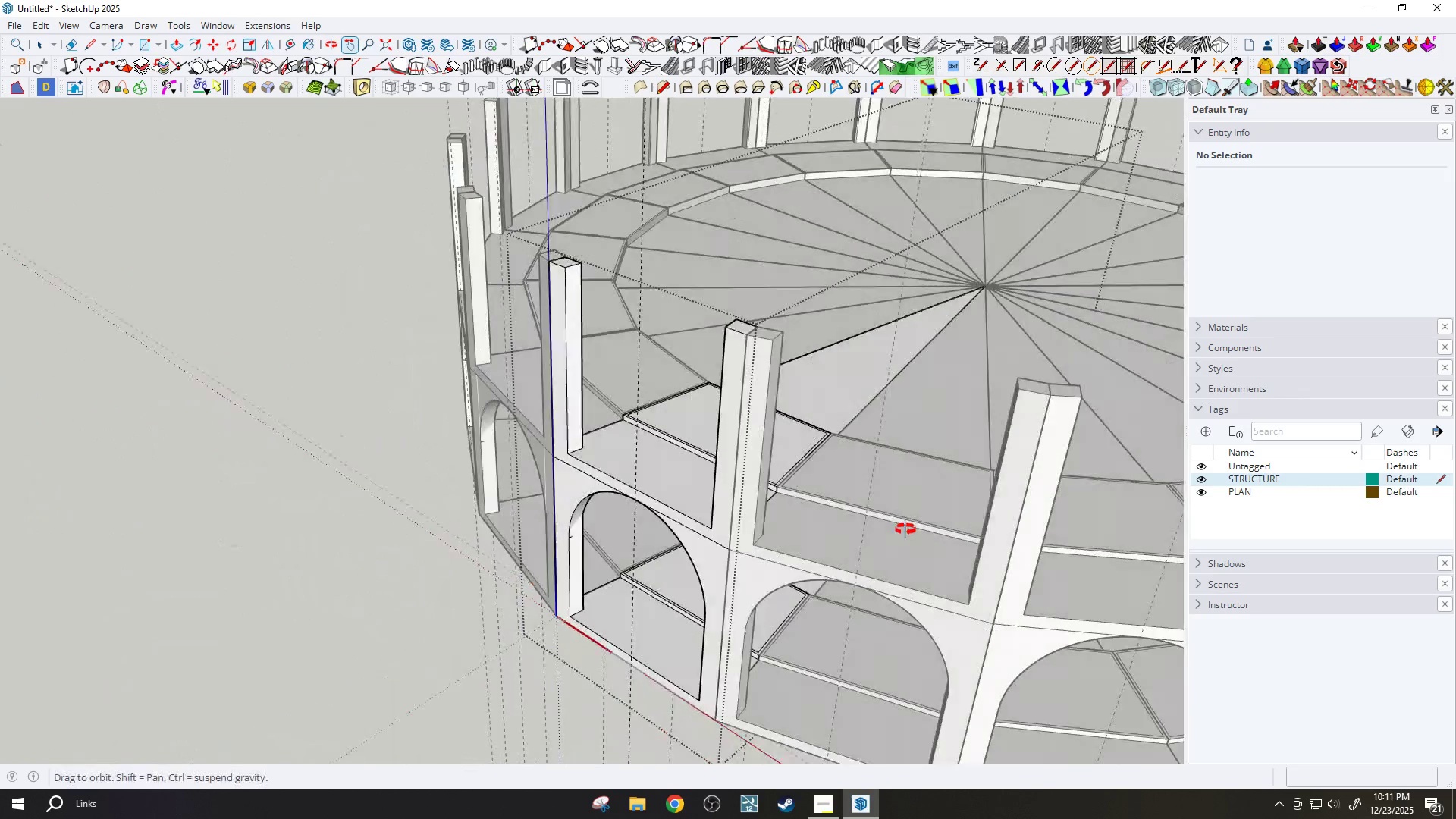 
left_click_drag(start_coordinate=[781, 410], to_coordinate=[755, 542])
 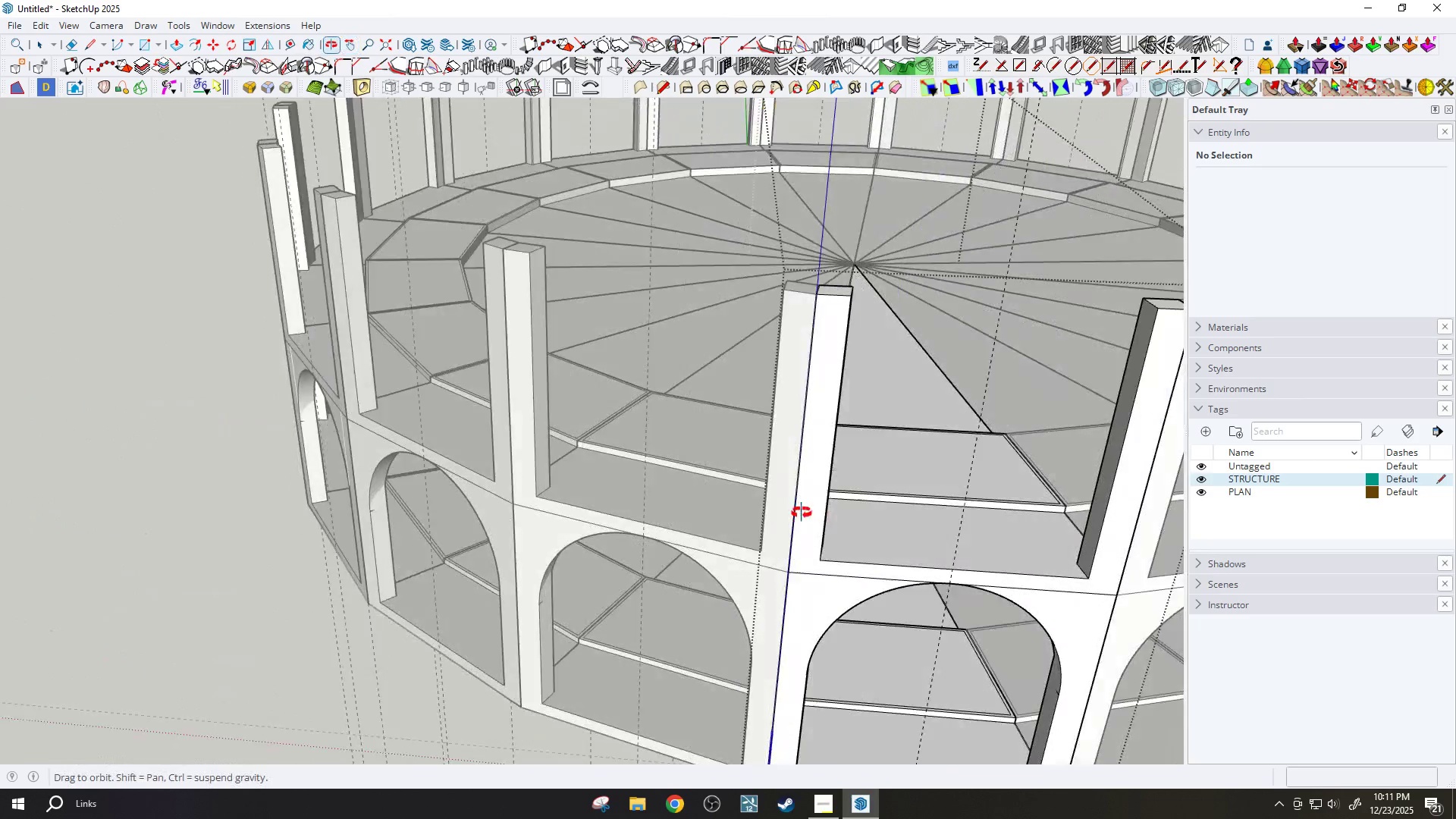 
scroll: coordinate [585, 372], scroll_direction: up, amount: 3.0
 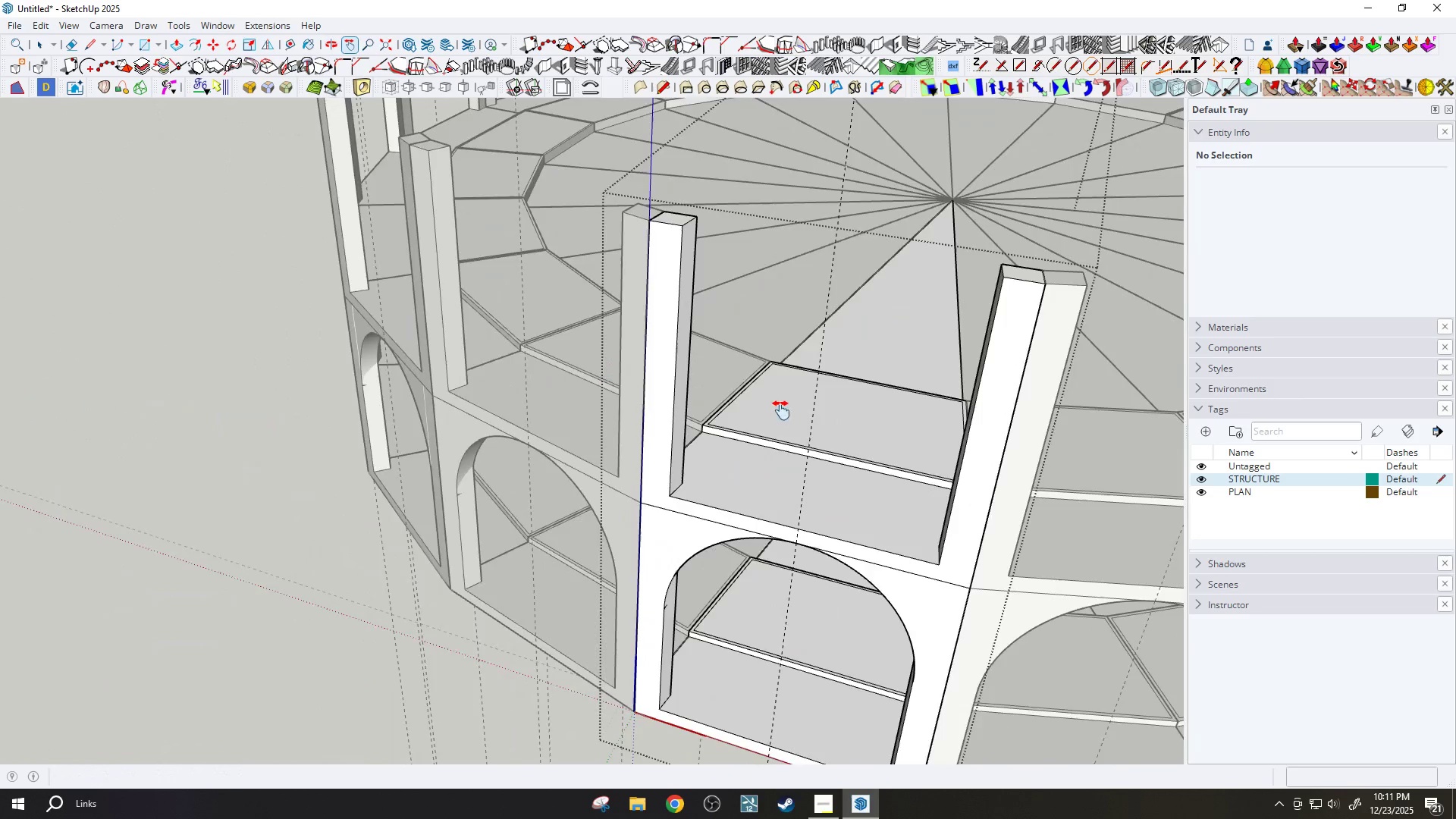 
key(Period)
 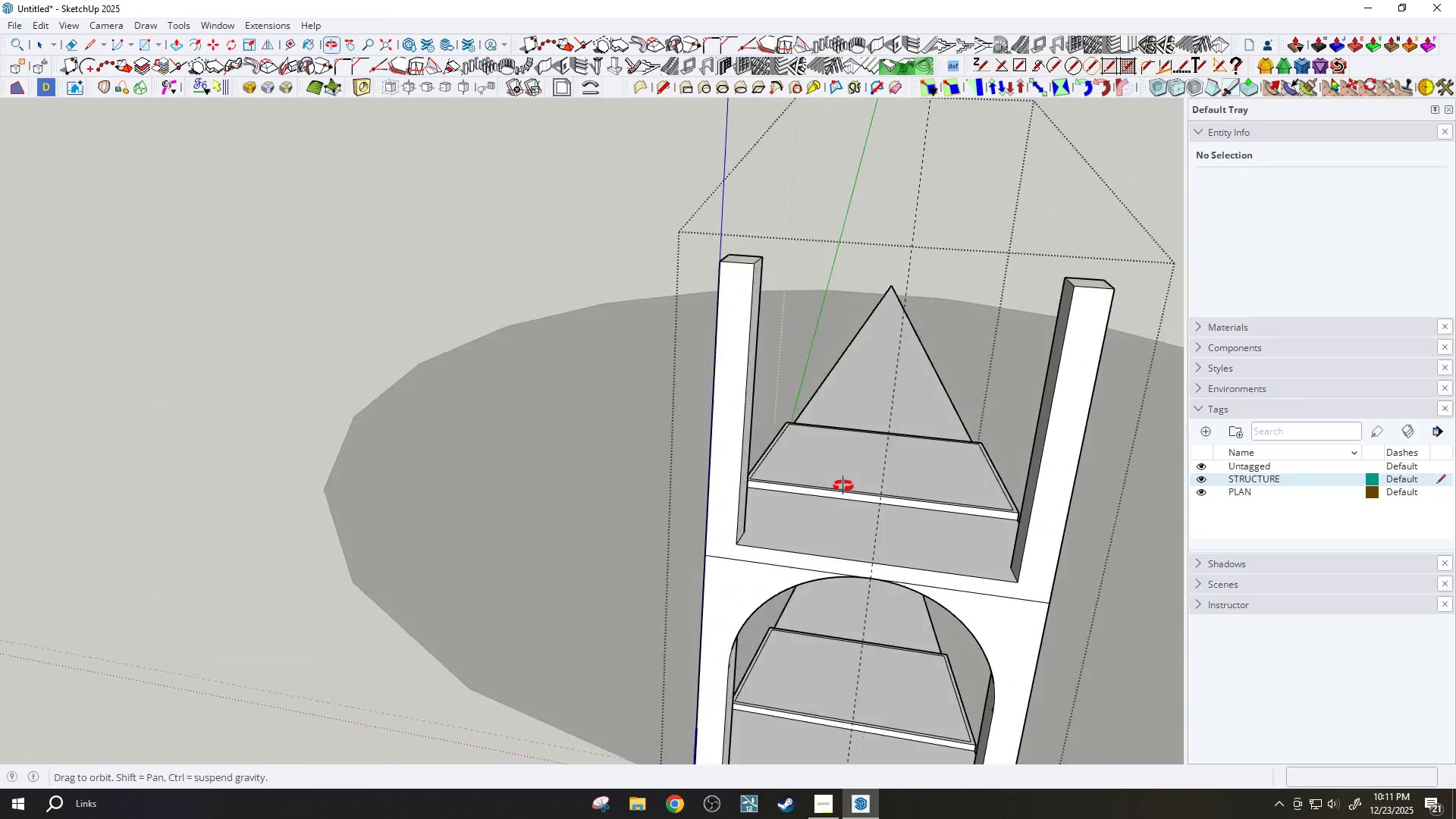 
key(Period)
 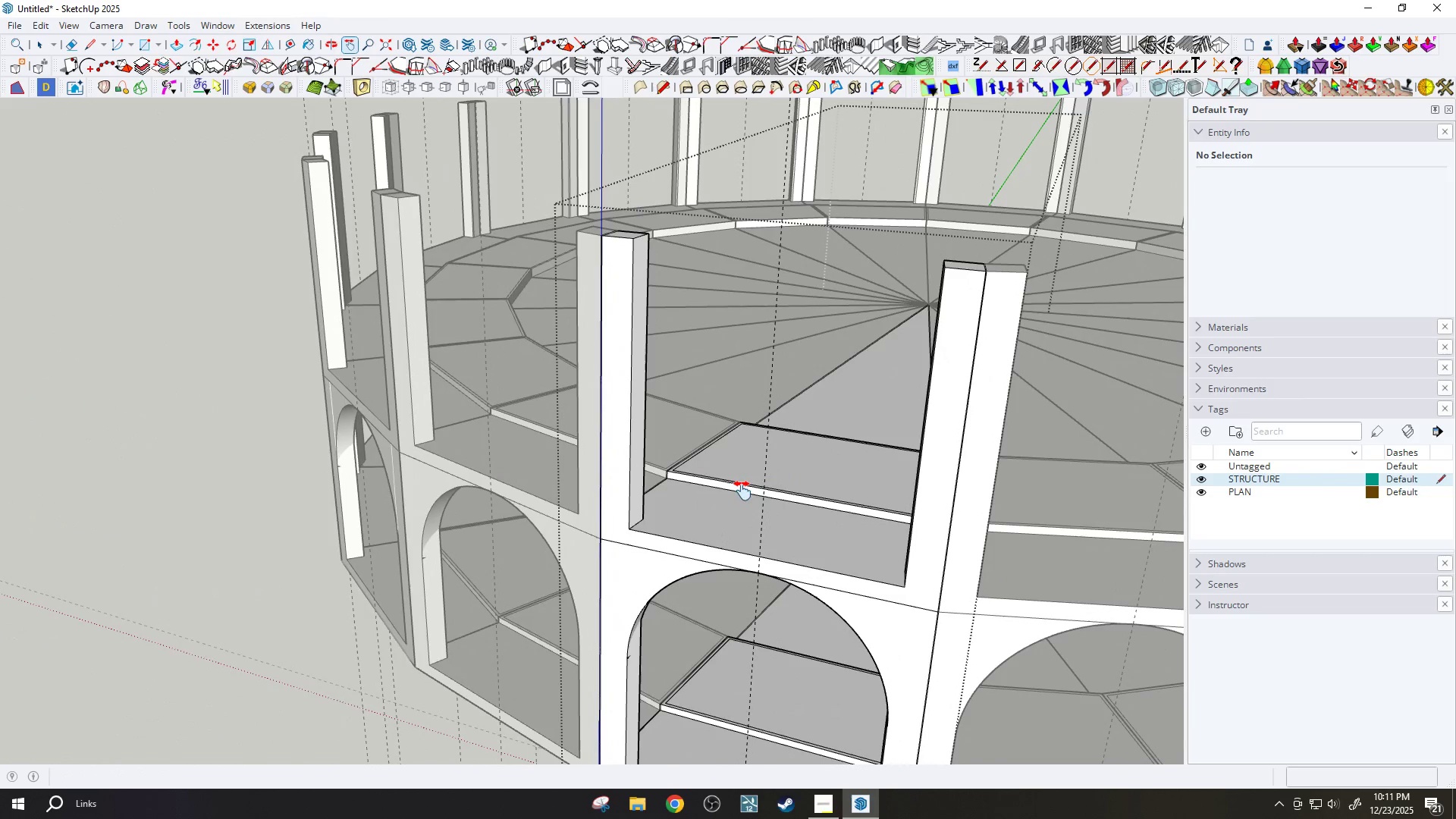 
left_click_drag(start_coordinate=[746, 501], to_coordinate=[682, 565])
 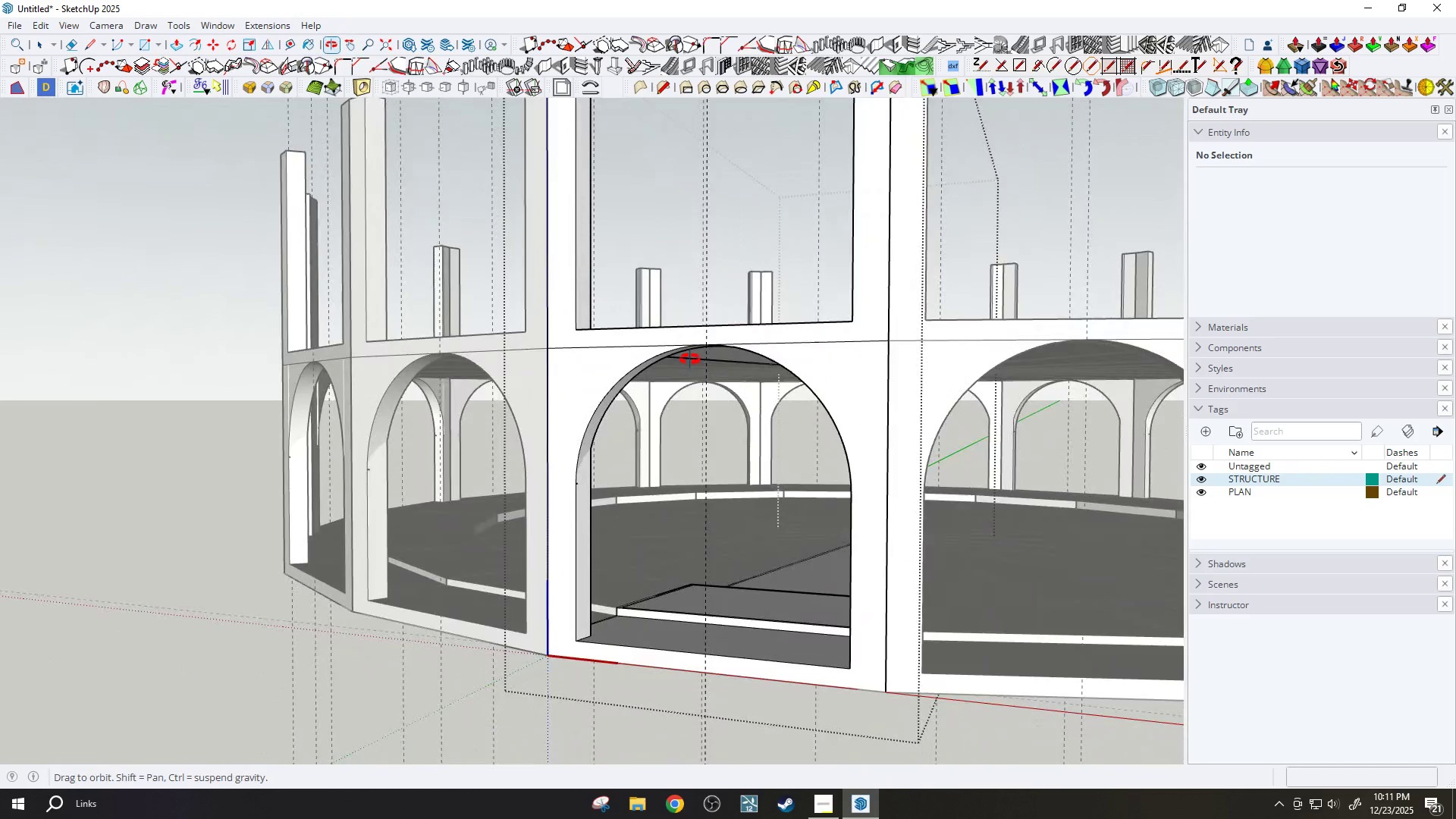 
scroll: coordinate [739, 592], scroll_direction: up, amount: 3.0
 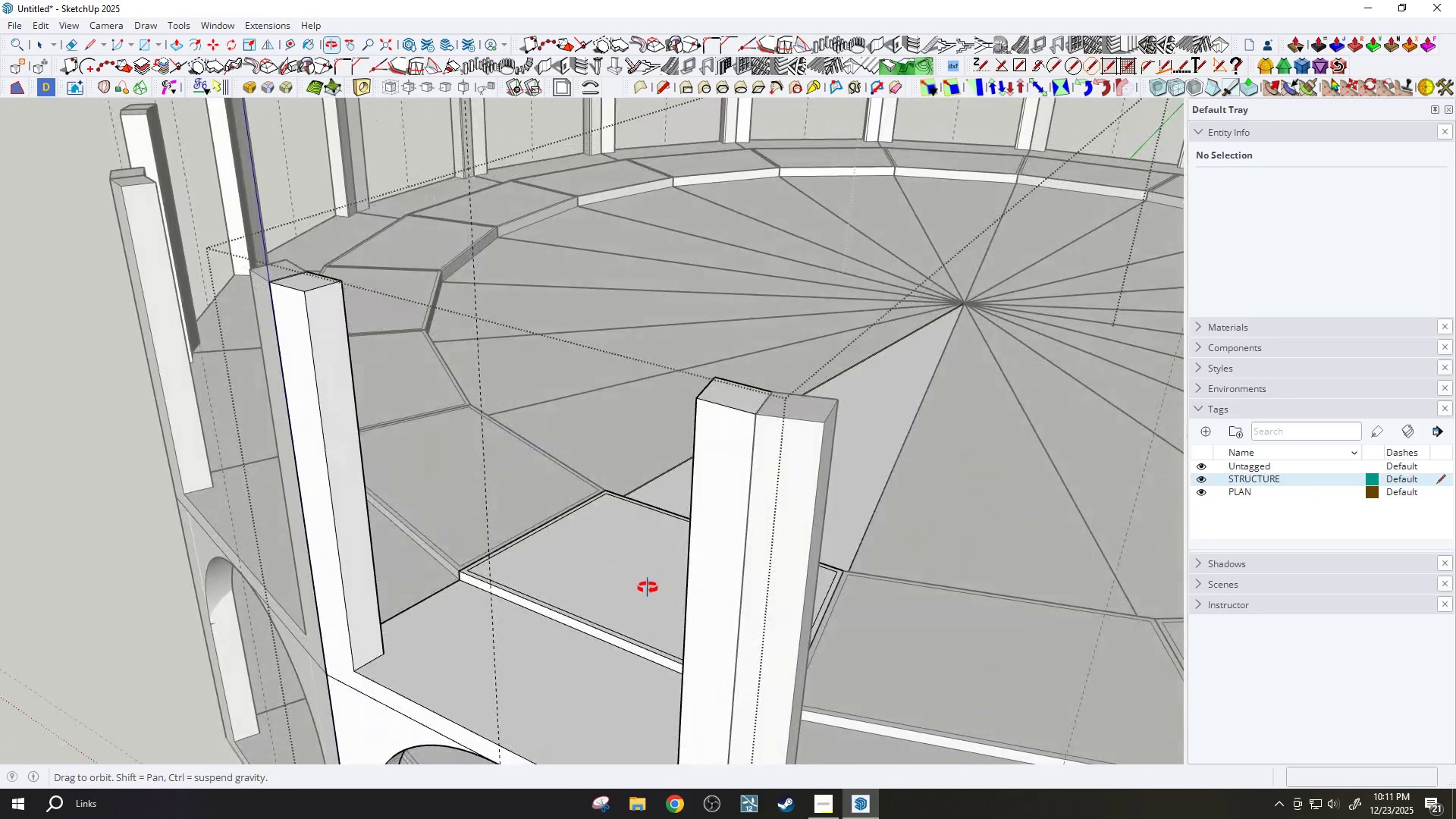 
left_click_drag(start_coordinate=[613, 566], to_coordinate=[685, 563])
 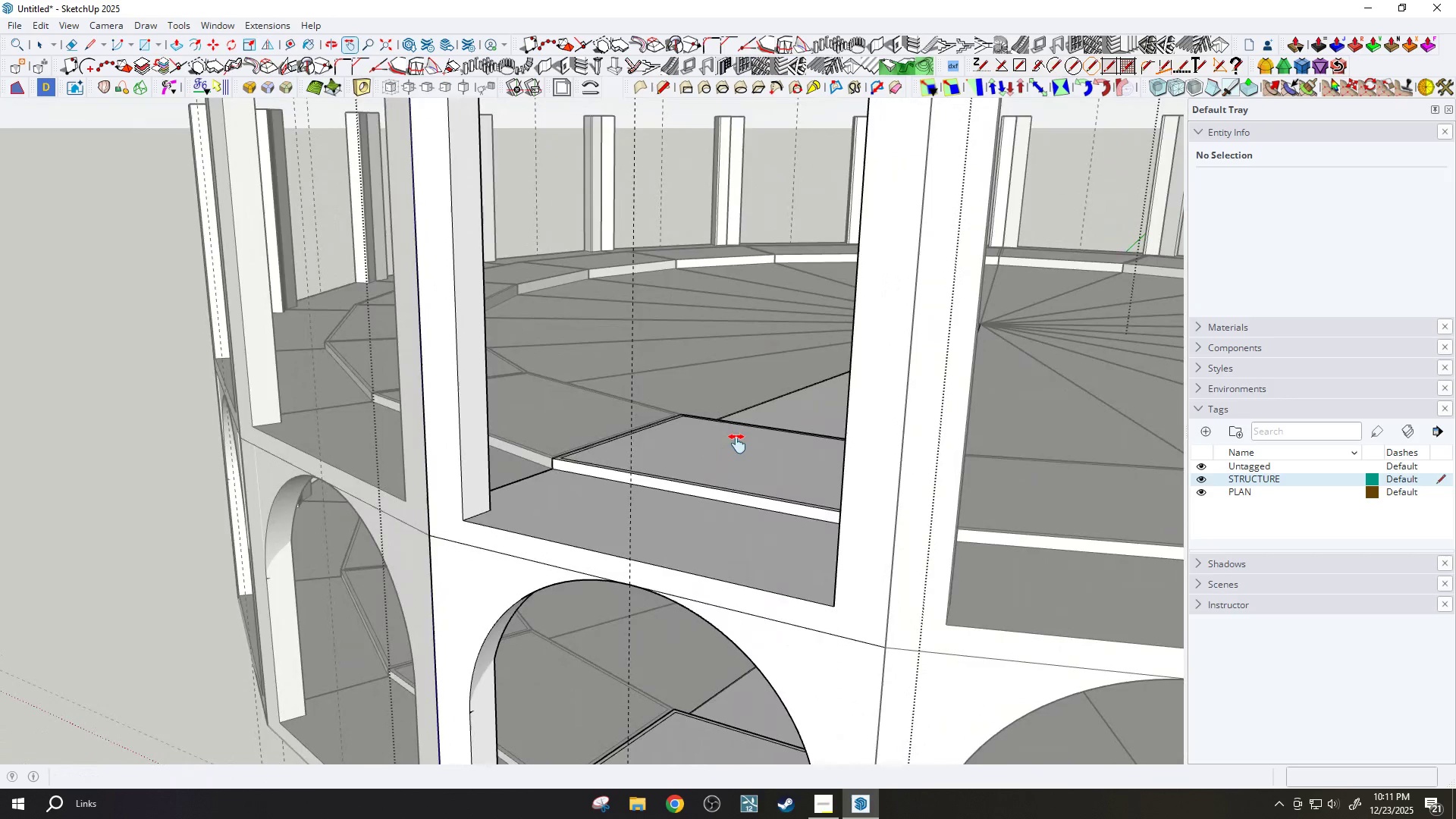 
scroll: coordinate [737, 448], scroll_direction: down, amount: 2.0
 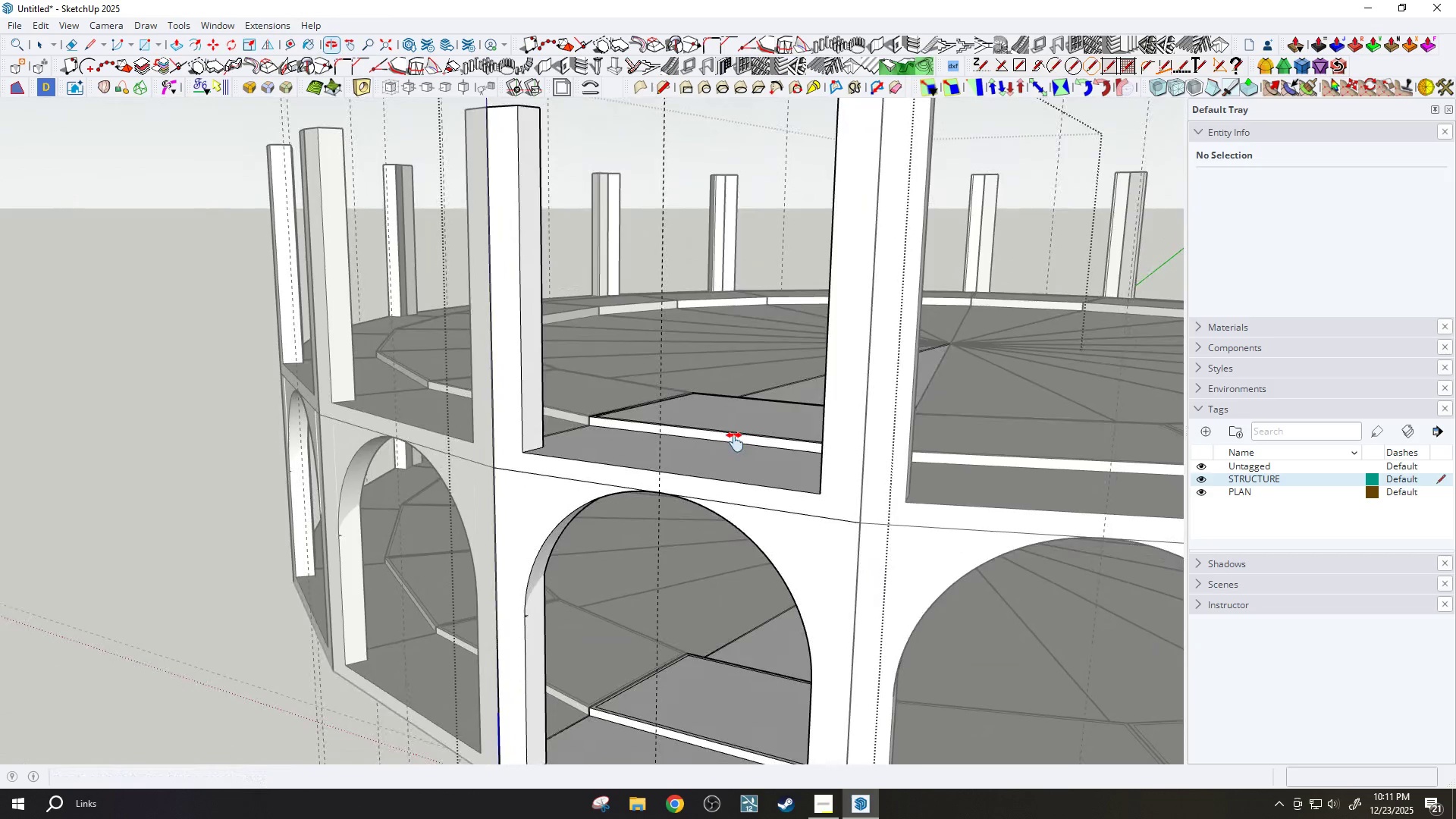 
left_click_drag(start_coordinate=[696, 623], to_coordinate=[706, 513])
 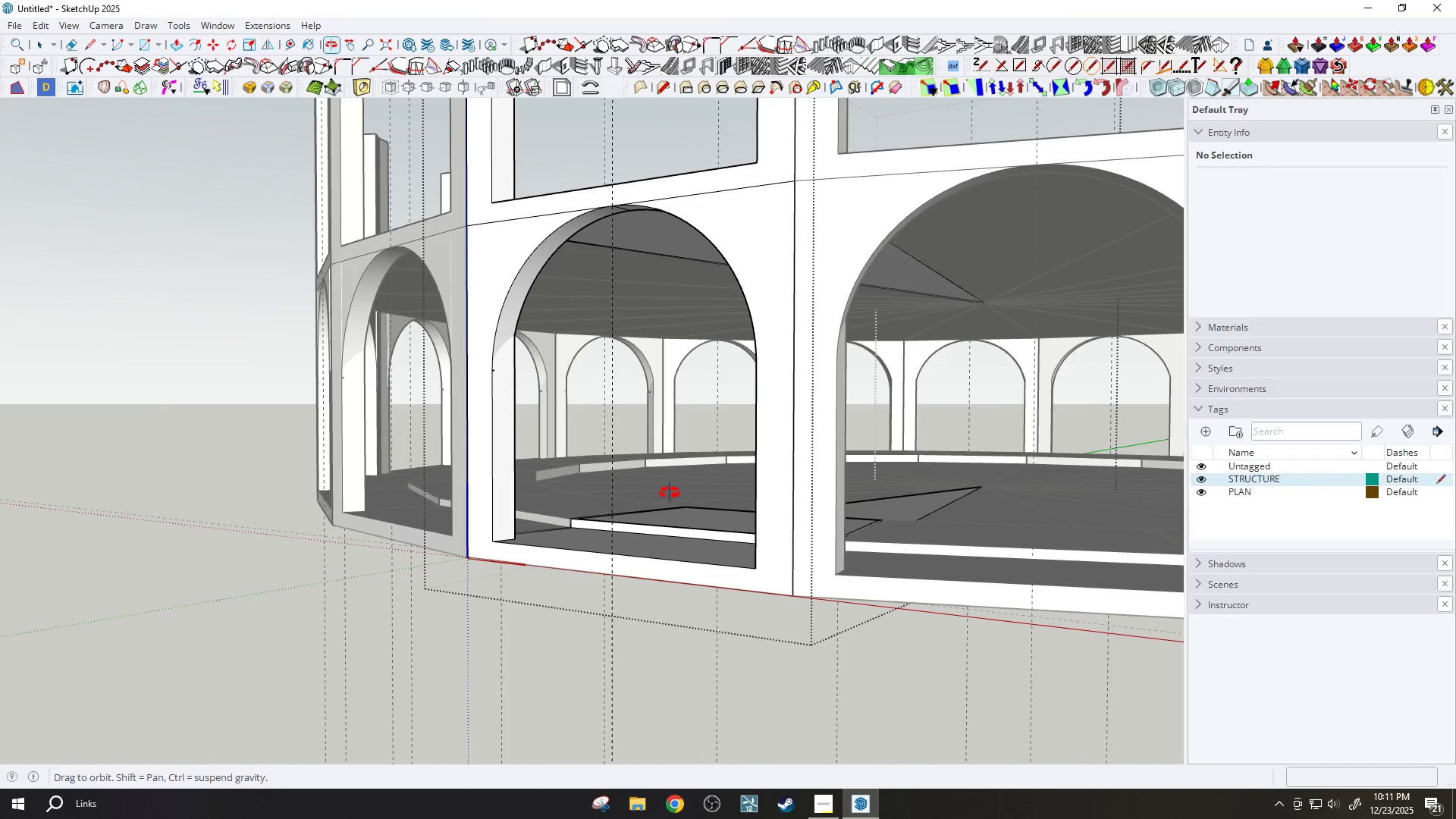 
wait(9.25)
 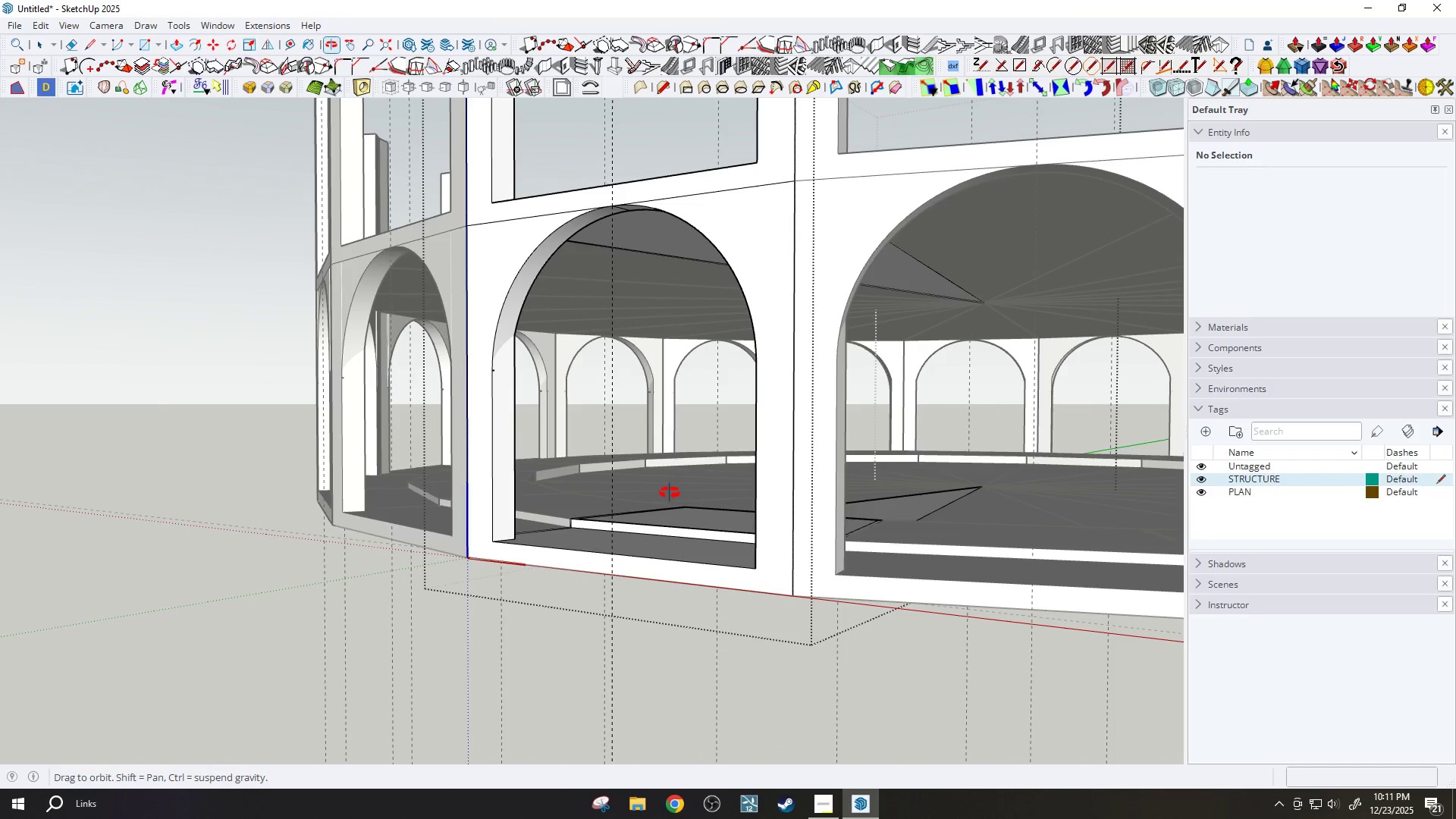 
key(P)
 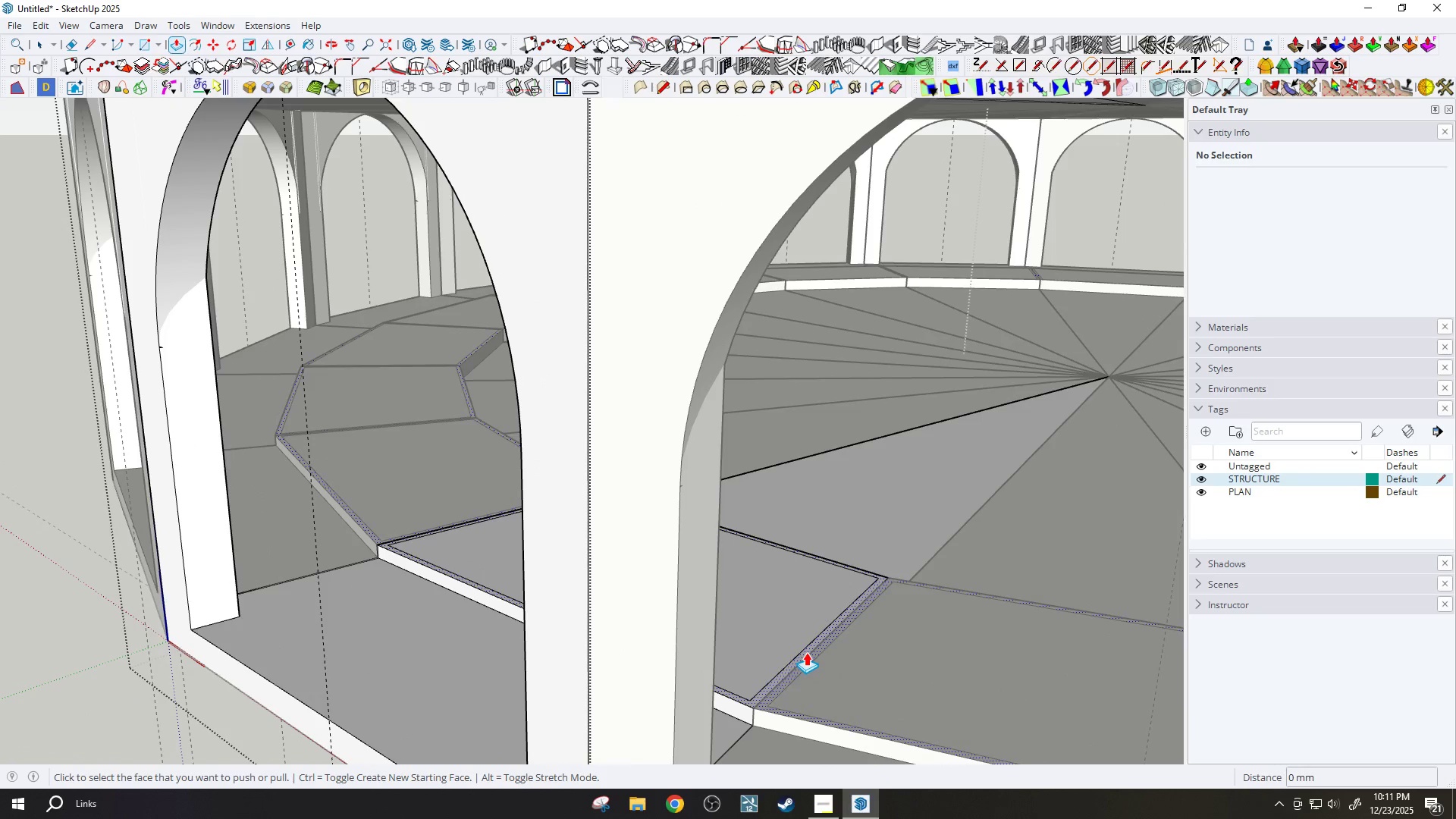 
scroll: coordinate [833, 672], scroll_direction: up, amount: 7.0
 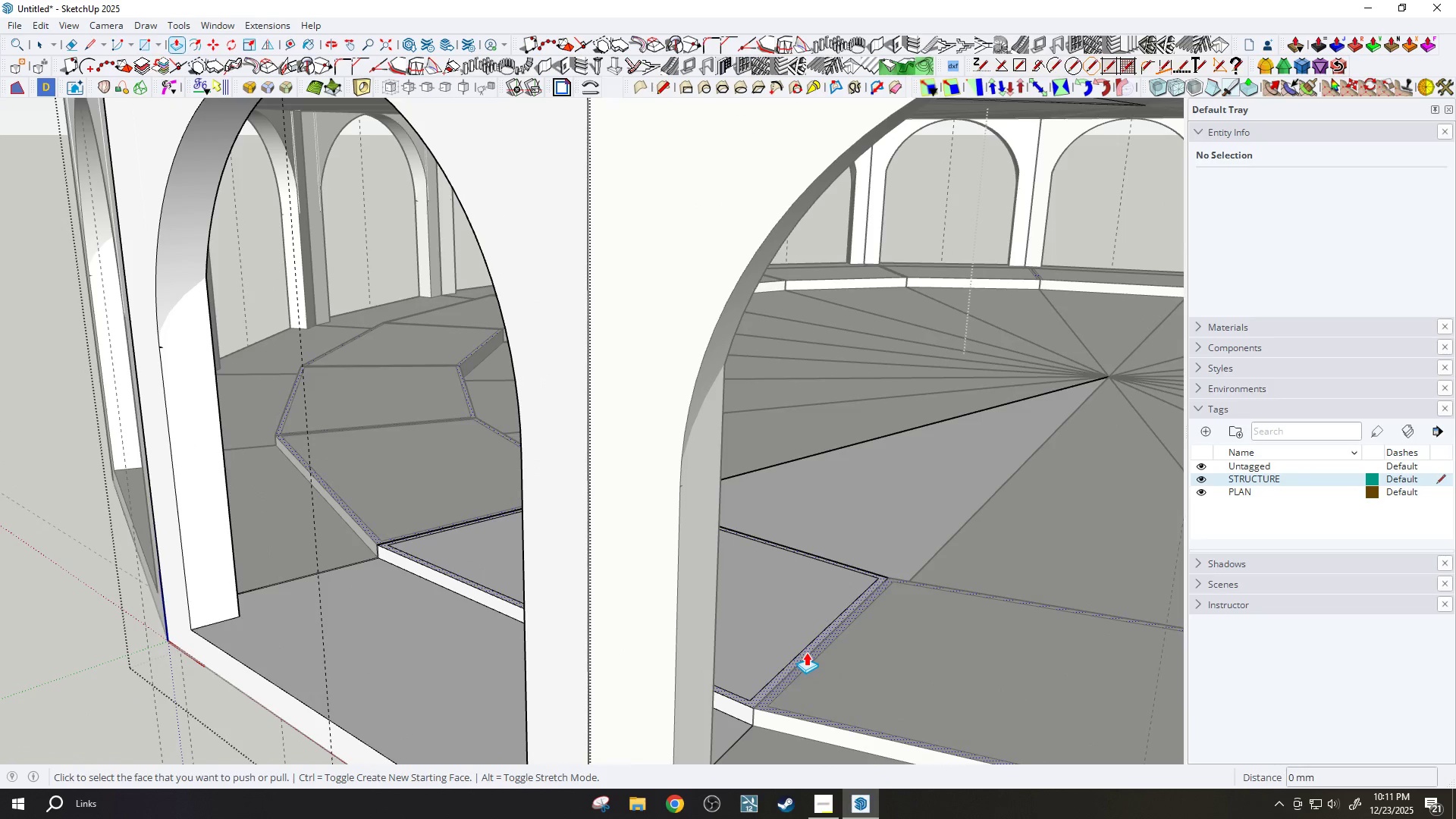 
left_click([806, 651])
 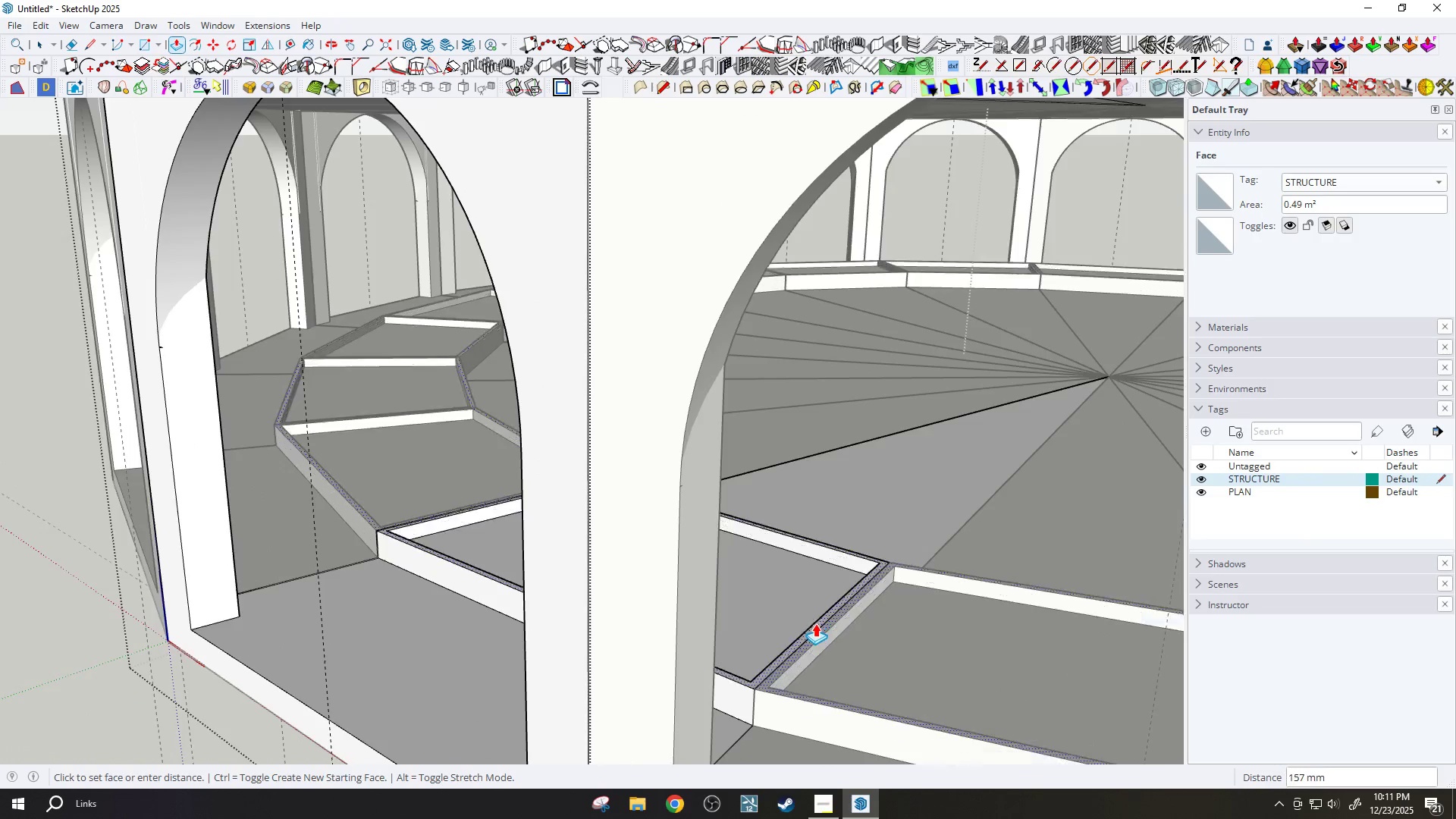 
scroll: coordinate [814, 617], scroll_direction: down, amount: 7.0
 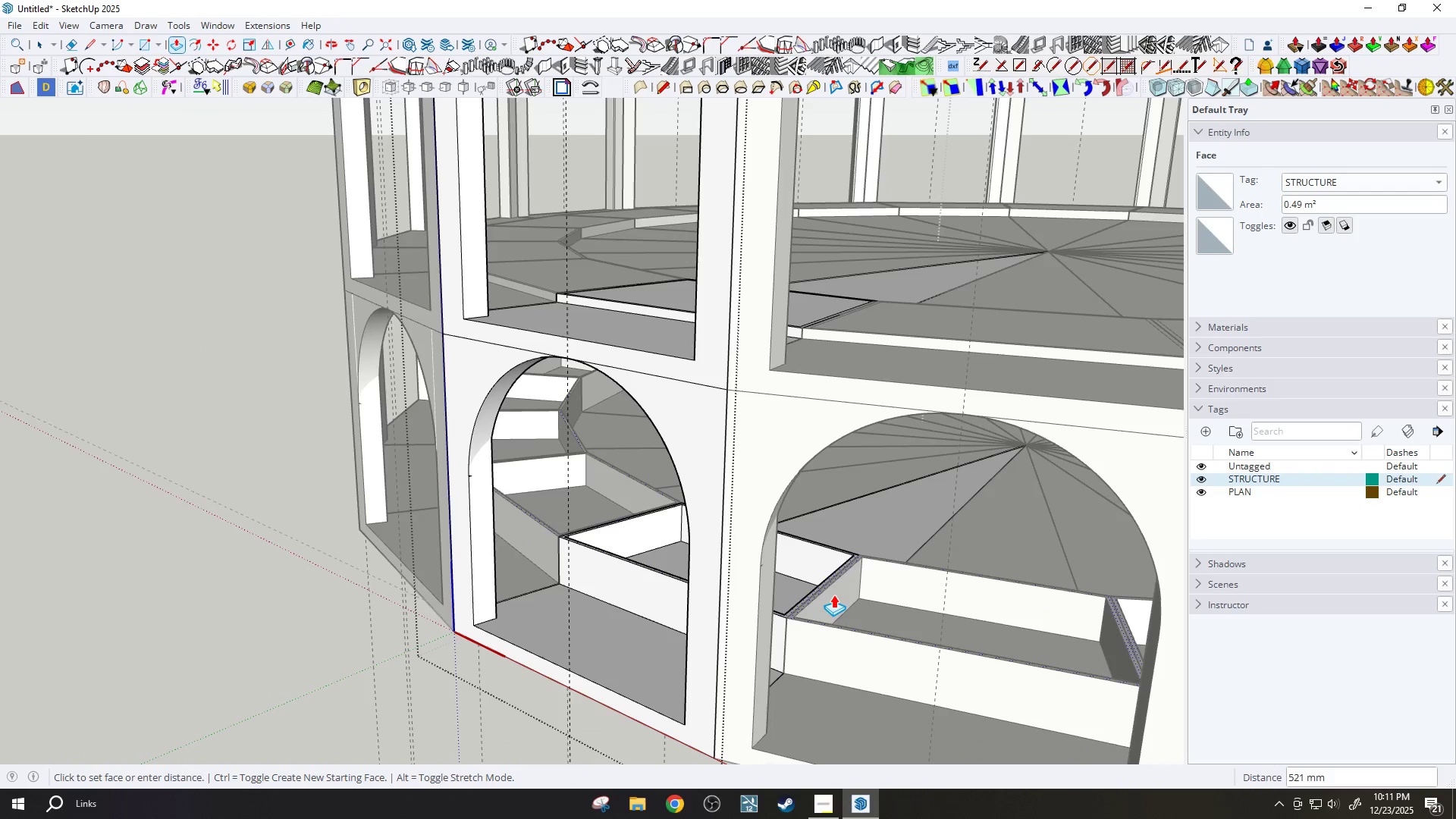 
key(Escape)
 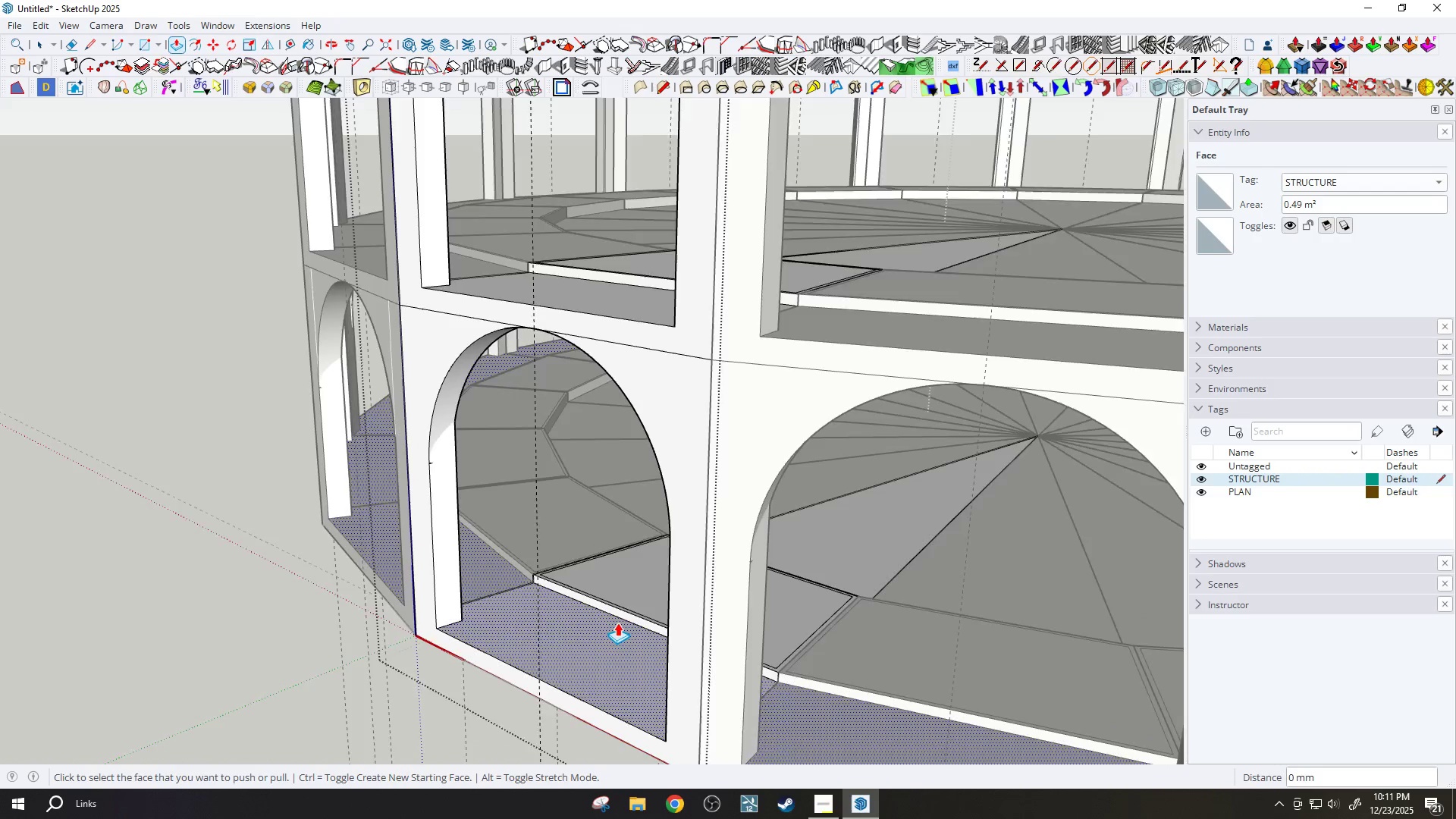 
scroll: coordinate [680, 642], scroll_direction: up, amount: 18.0
 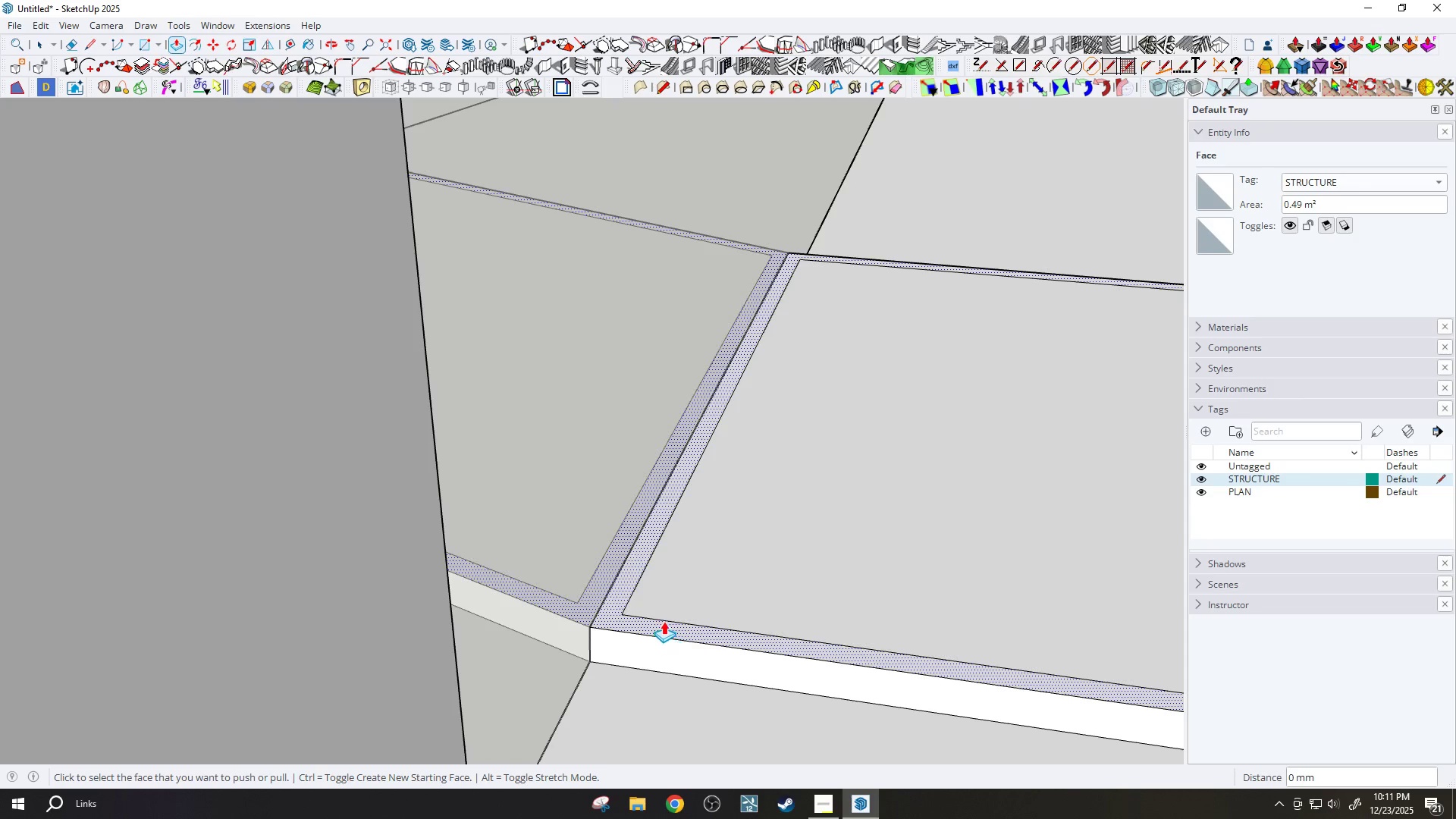 
scroll: coordinate [651, 606], scroll_direction: up, amount: 3.0
 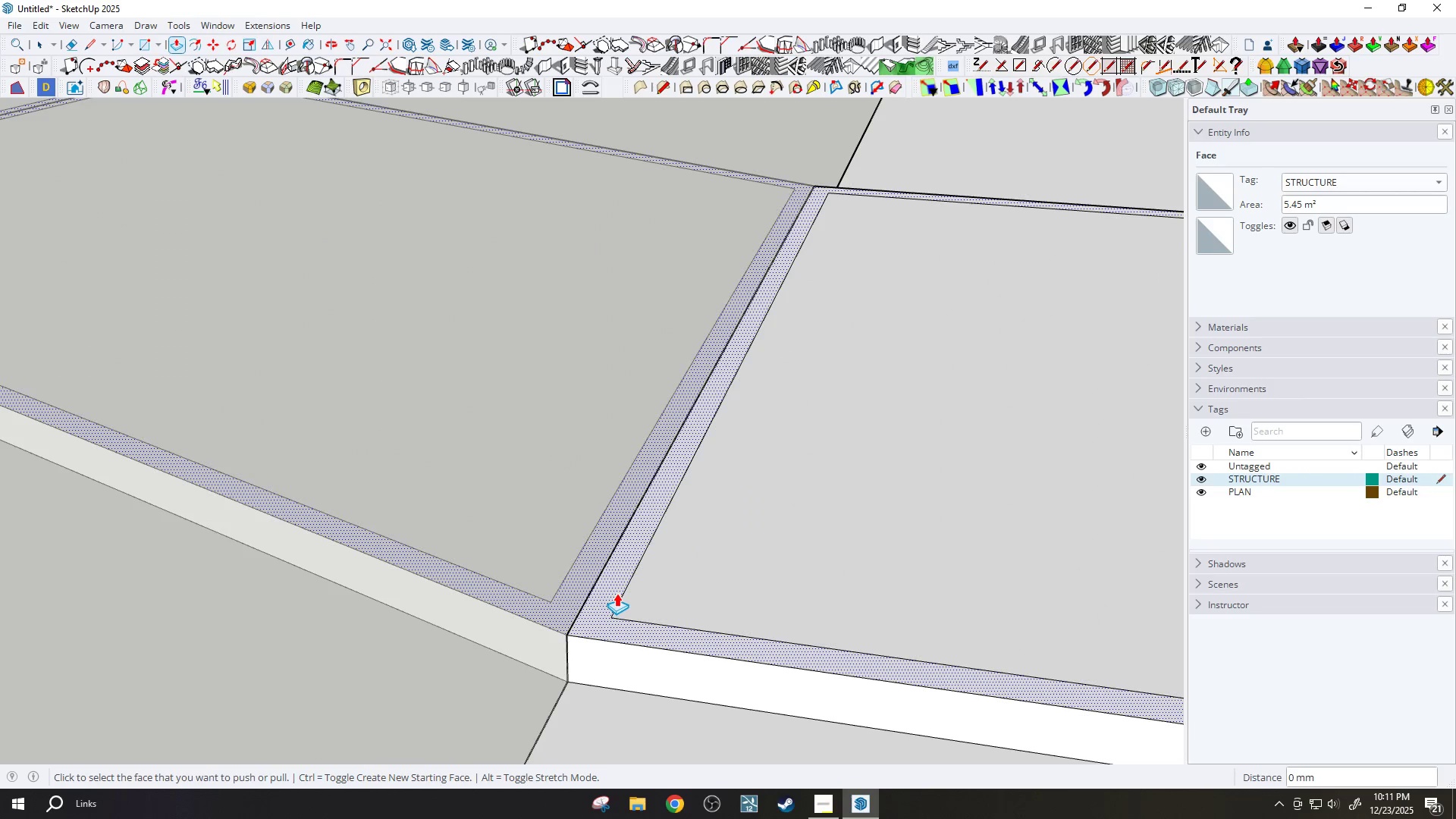 
scroll: coordinate [624, 598], scroll_direction: down, amount: 3.0
 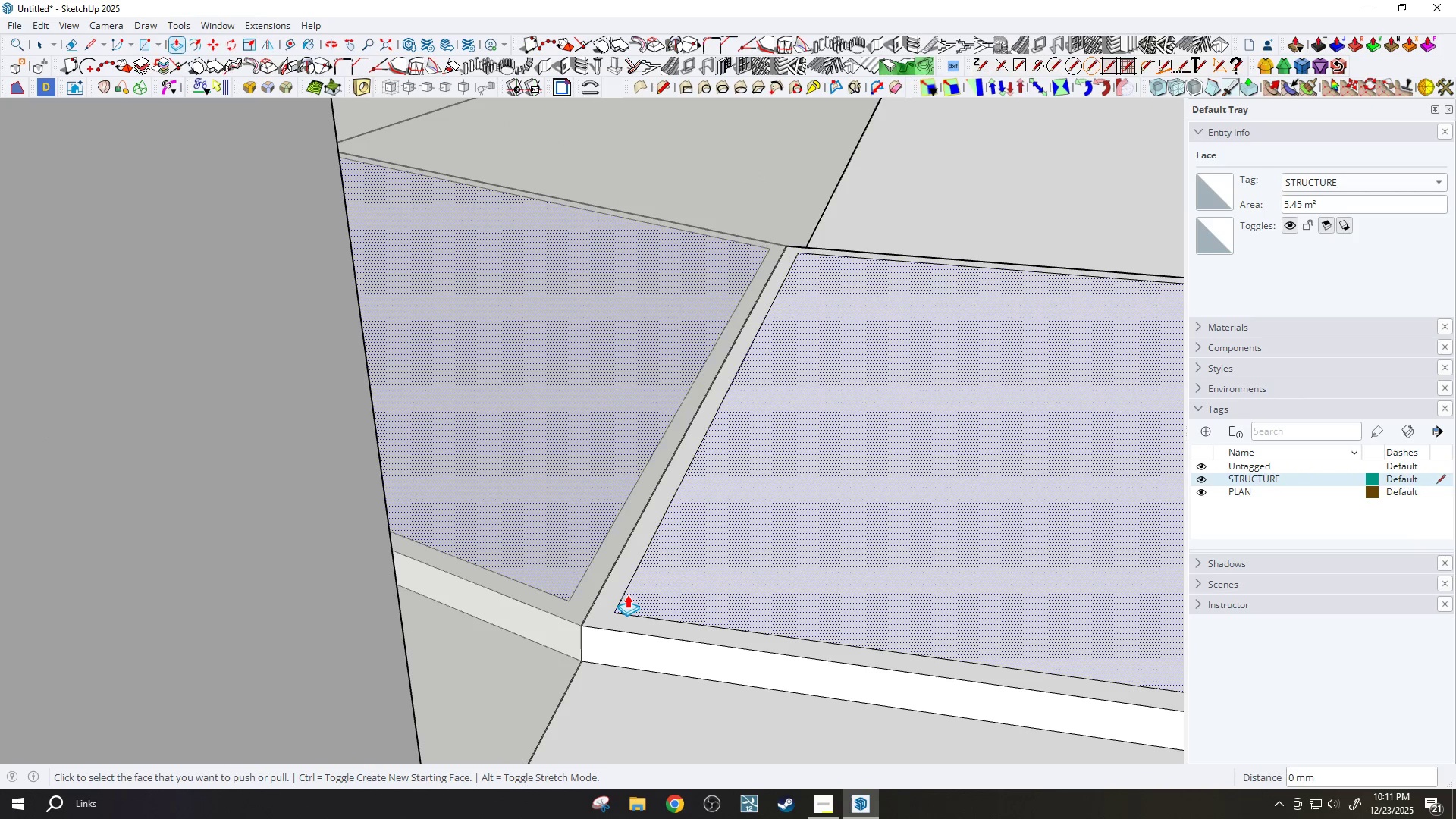 
key(L)
 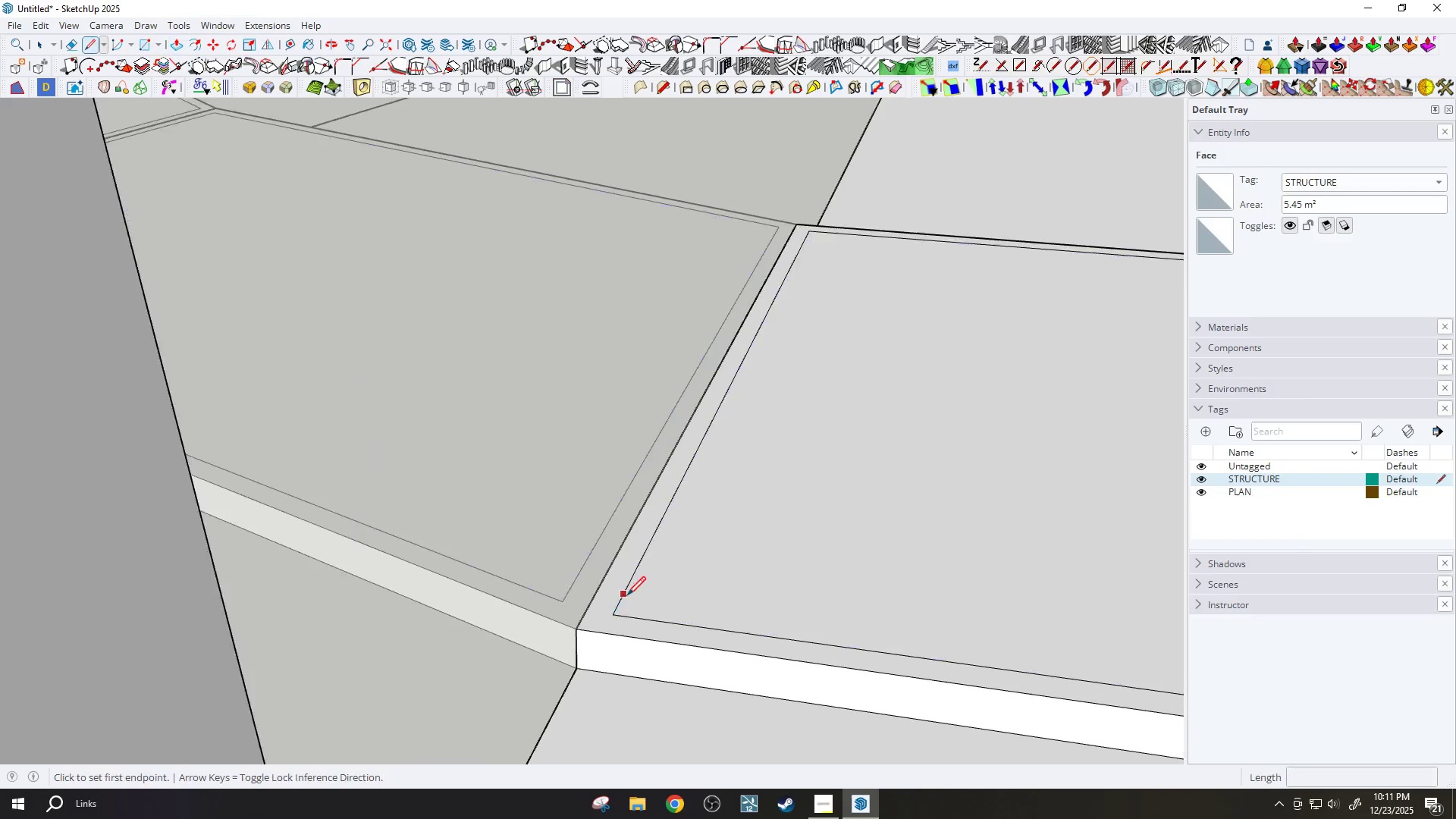 
scroll: coordinate [627, 597], scroll_direction: up, amount: 2.0
 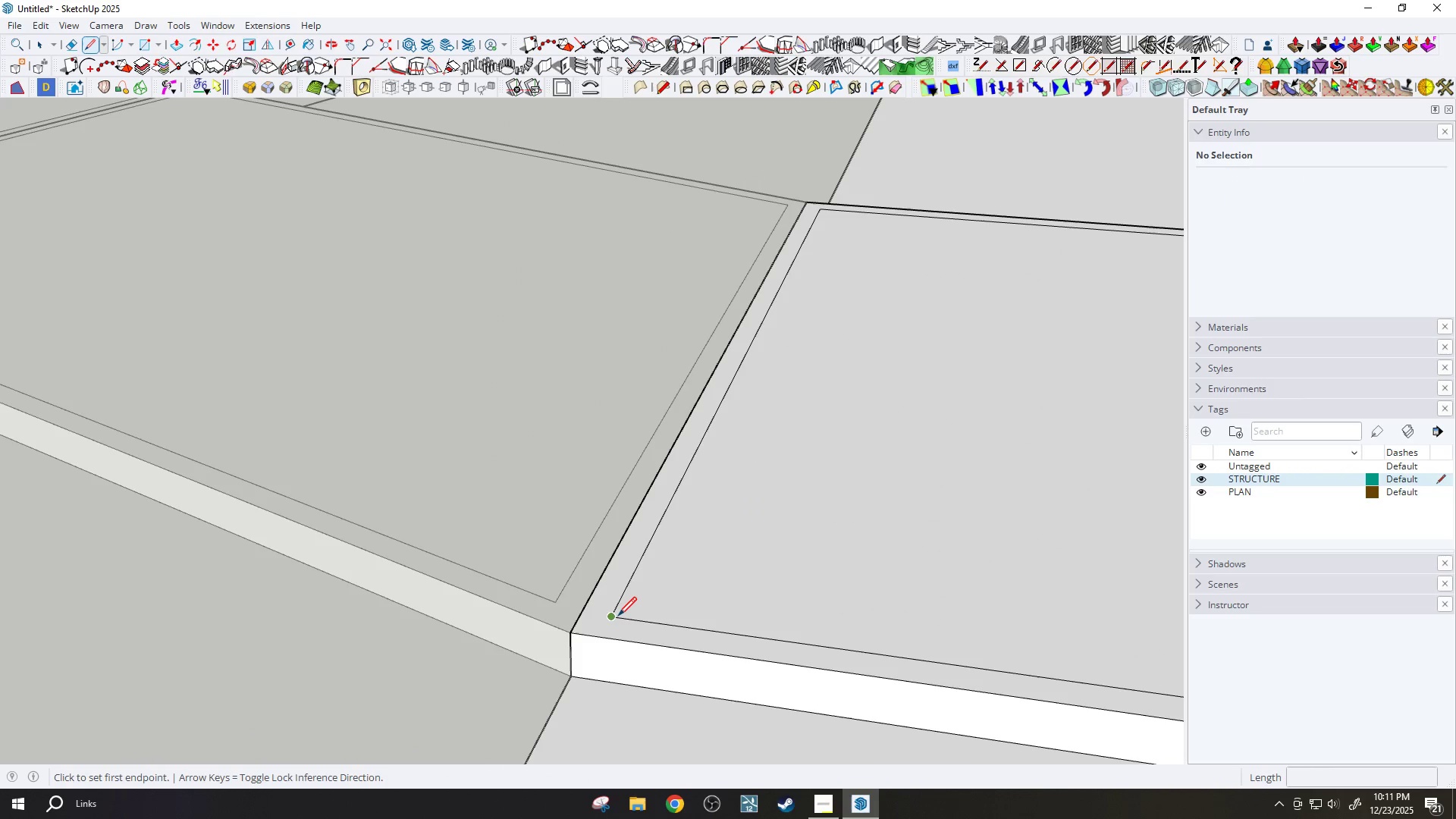 
left_click([618, 617])
 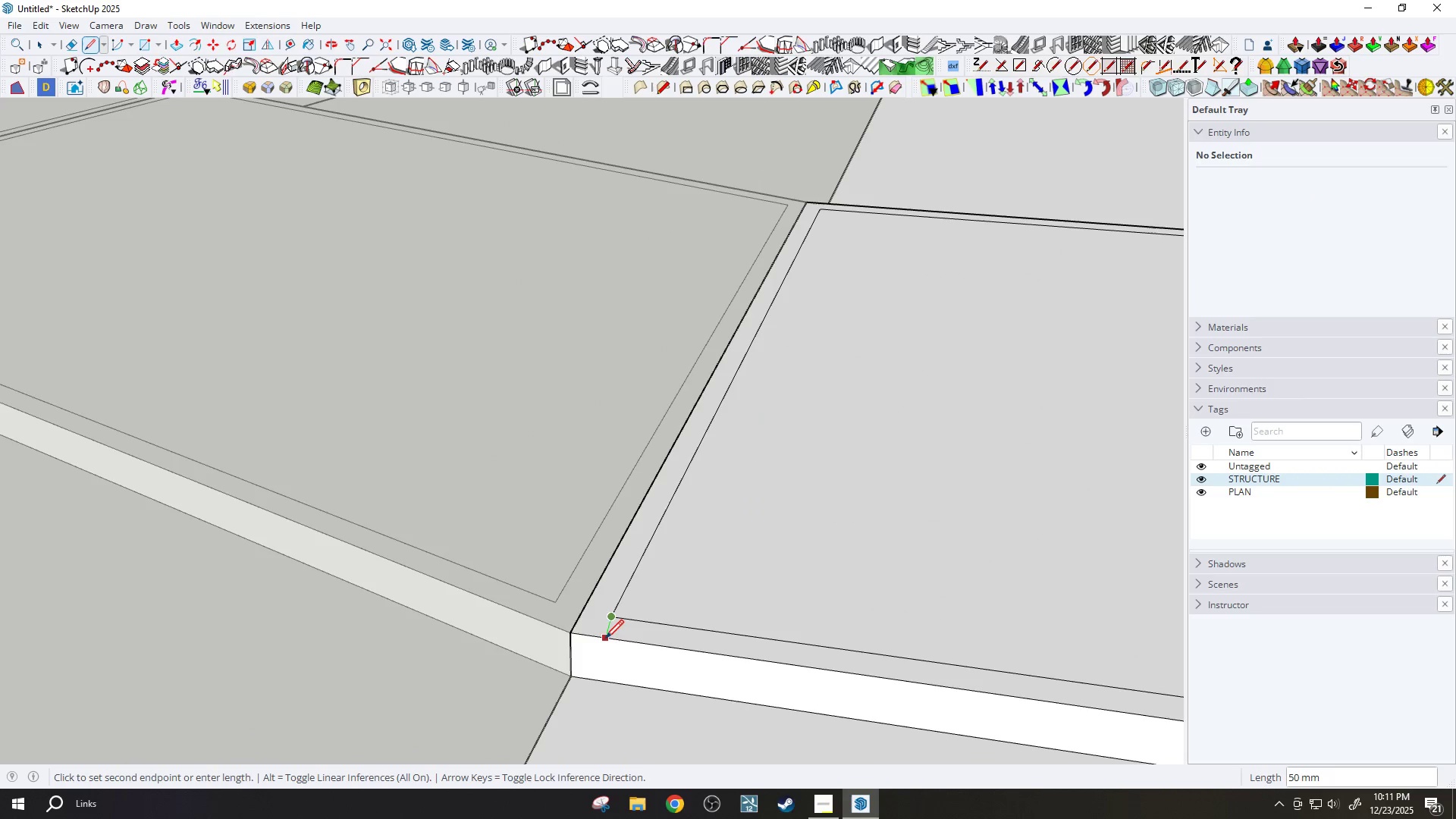 
scroll: coordinate [605, 640], scroll_direction: up, amount: 1.0
 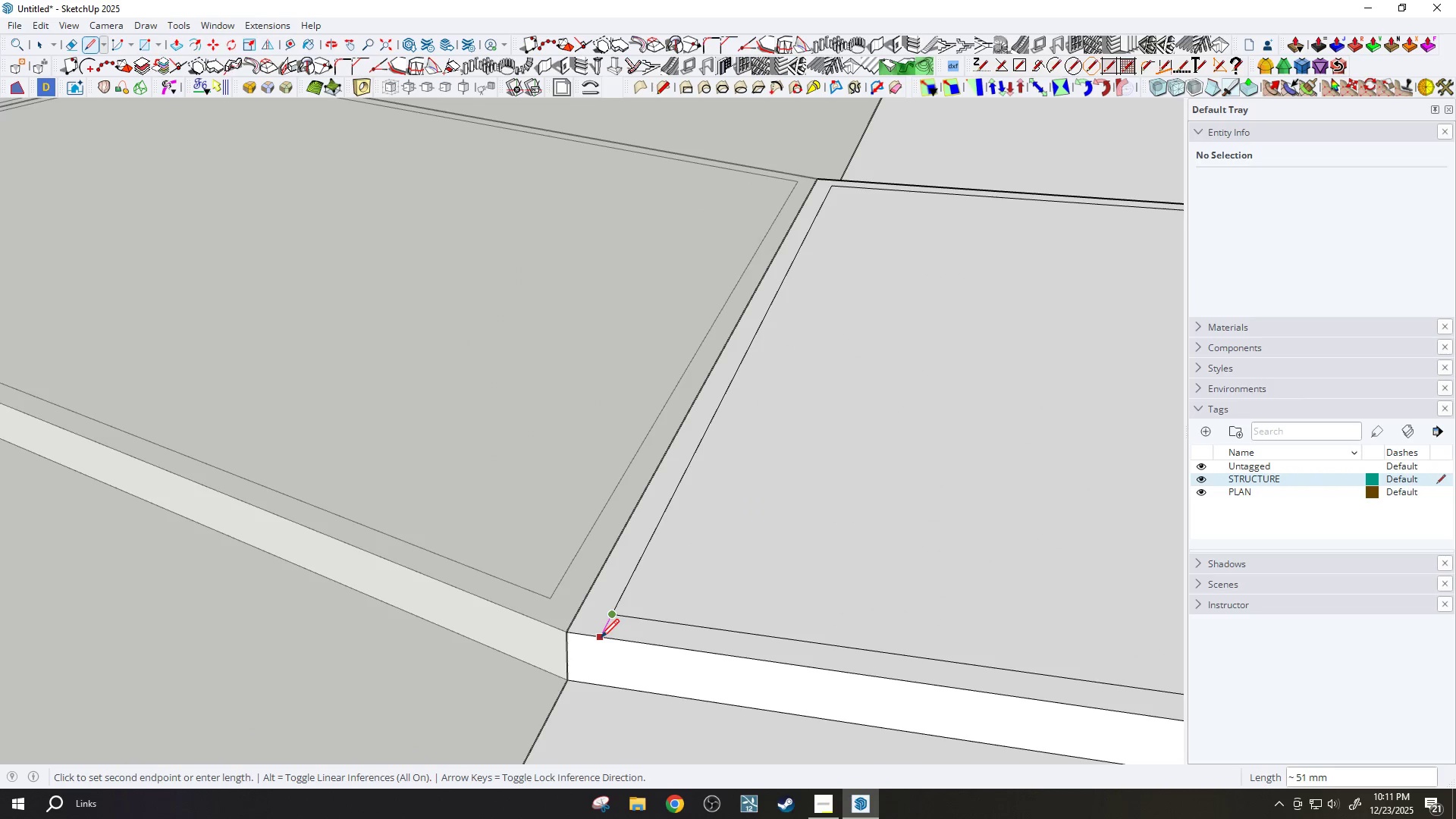 
left_click([601, 639])
 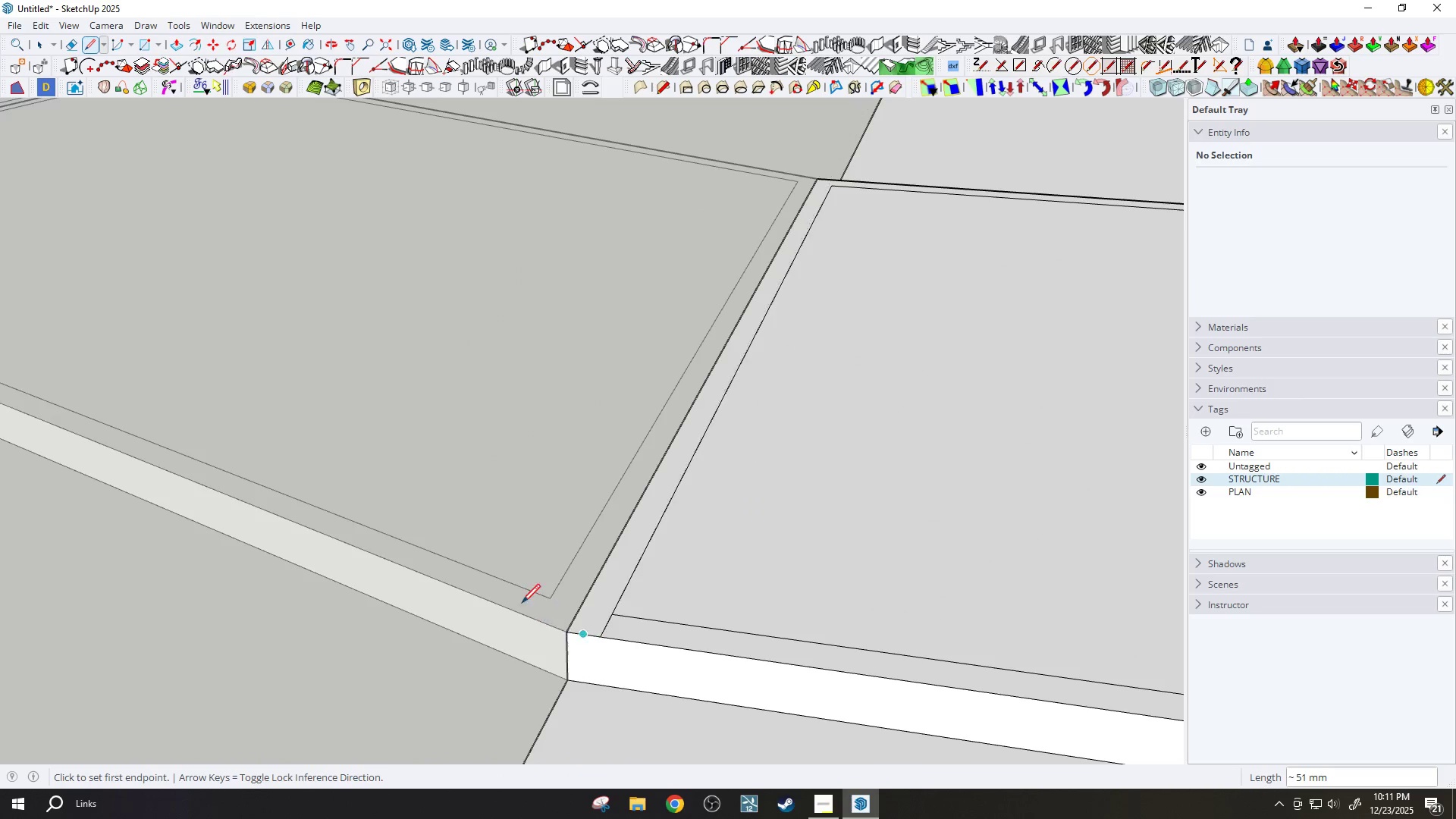 
key(Escape)
 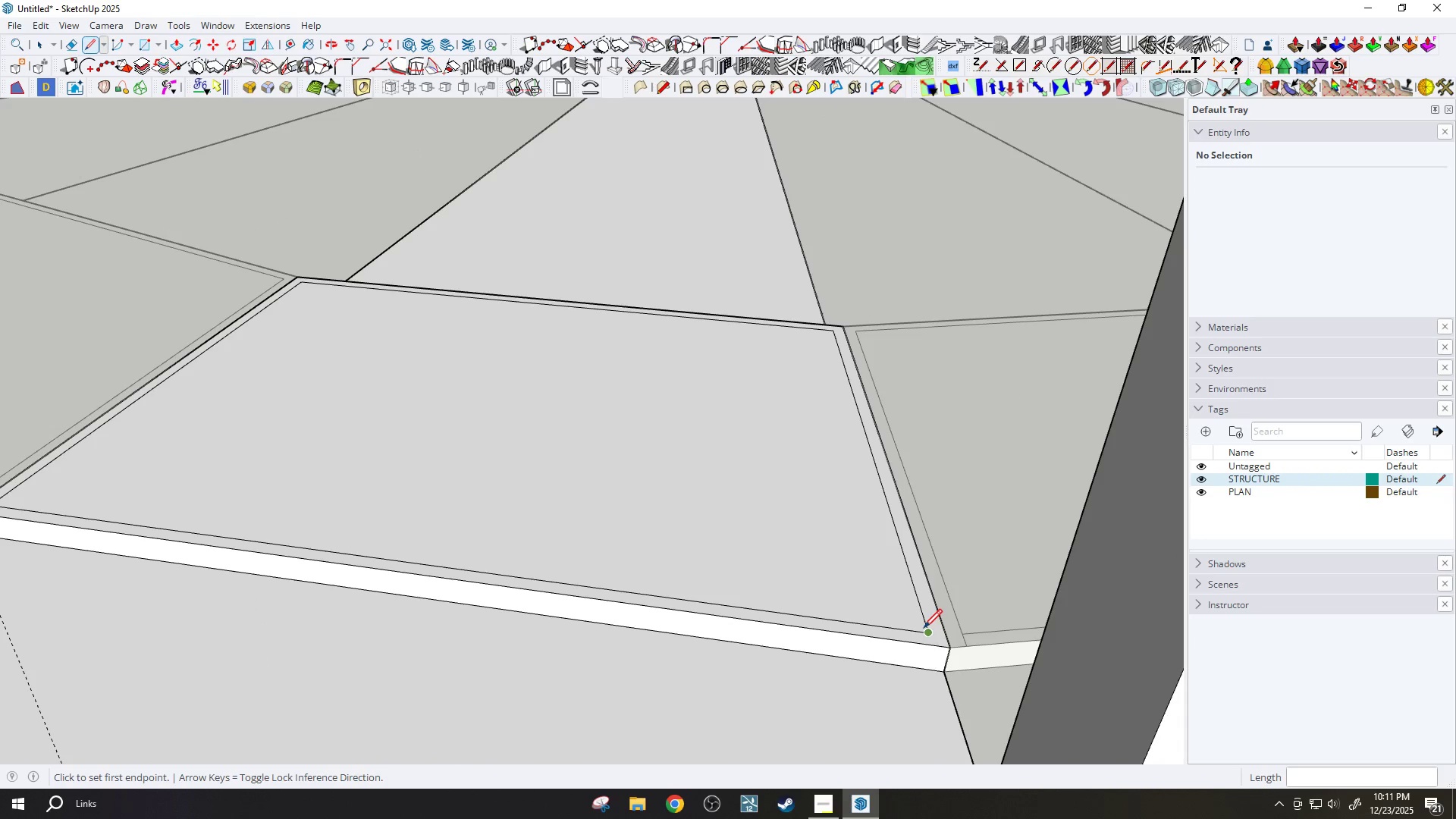 
scroll: coordinate [912, 642], scroll_direction: down, amount: 9.0
 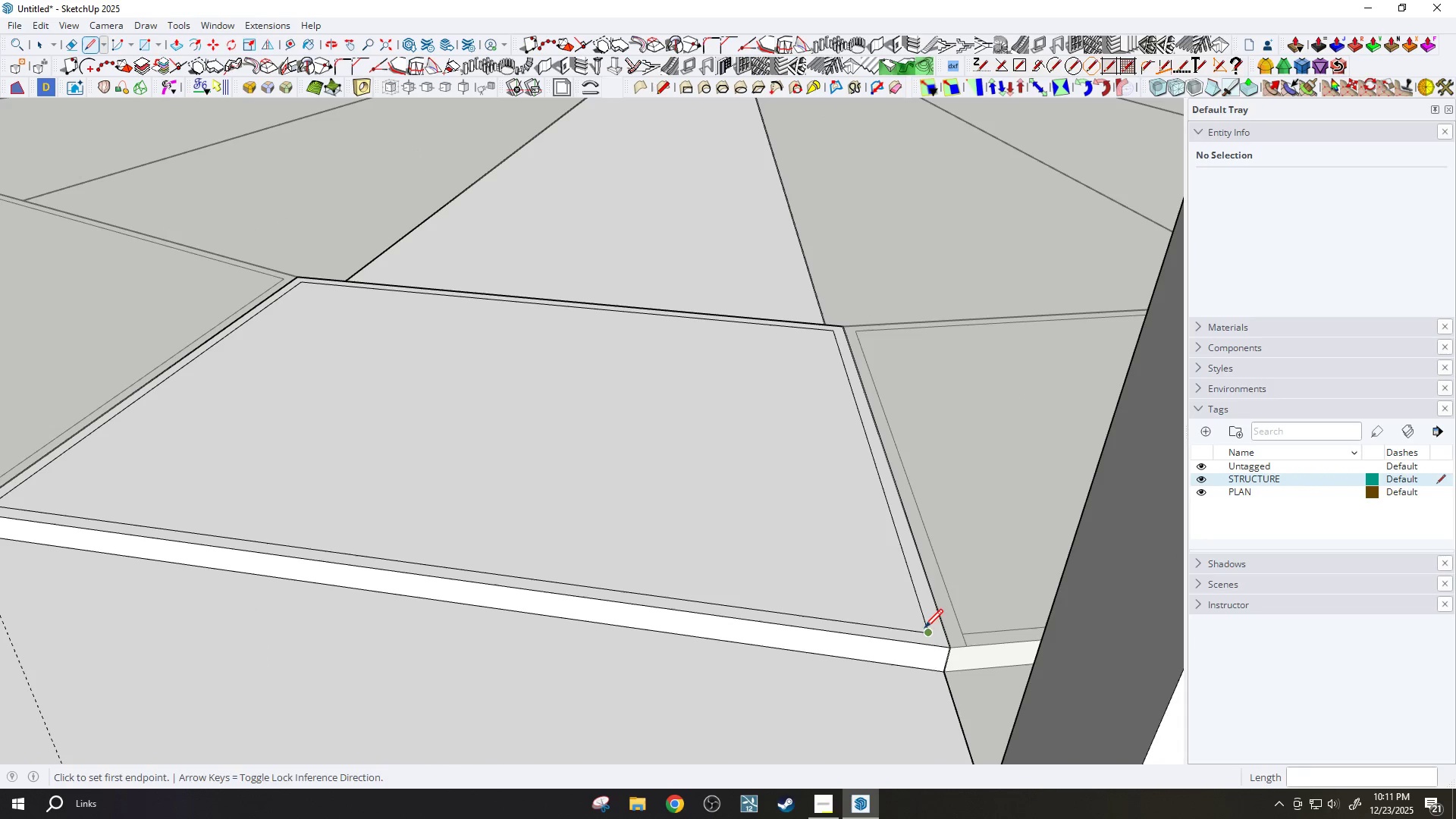 
left_click([924, 629])
 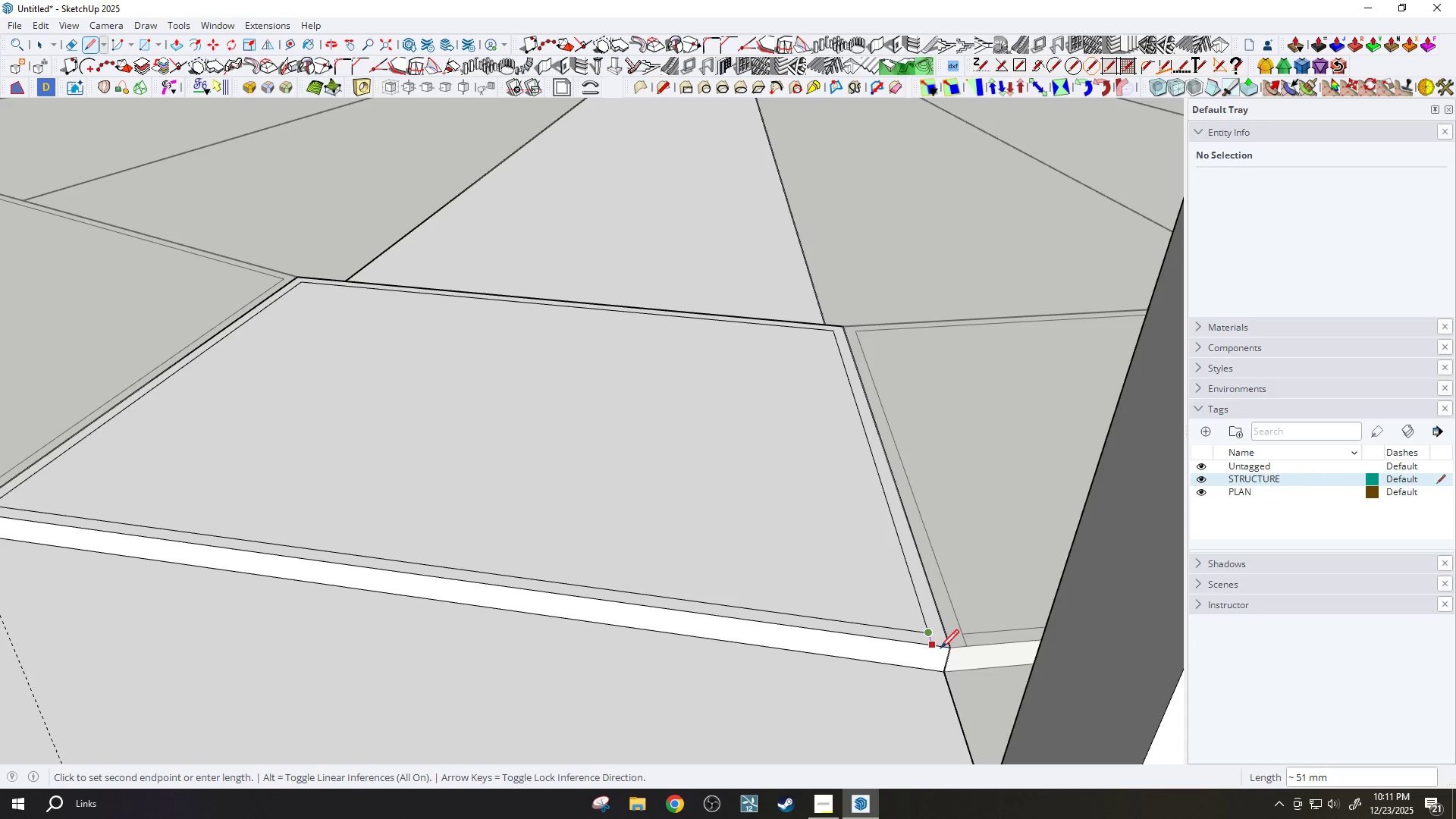 
scroll: coordinate [937, 651], scroll_direction: up, amount: 11.0
 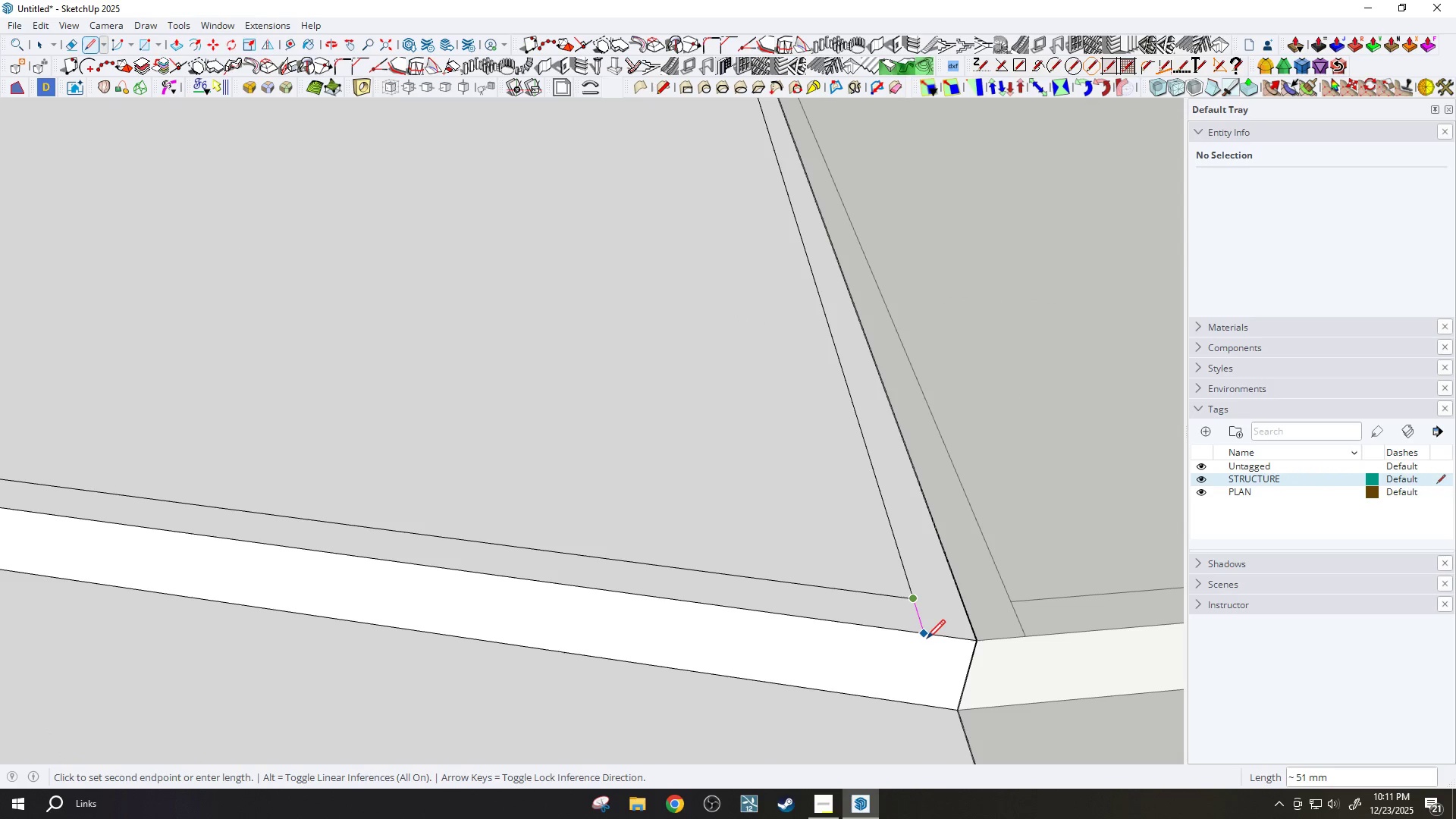 
left_click([927, 639])
 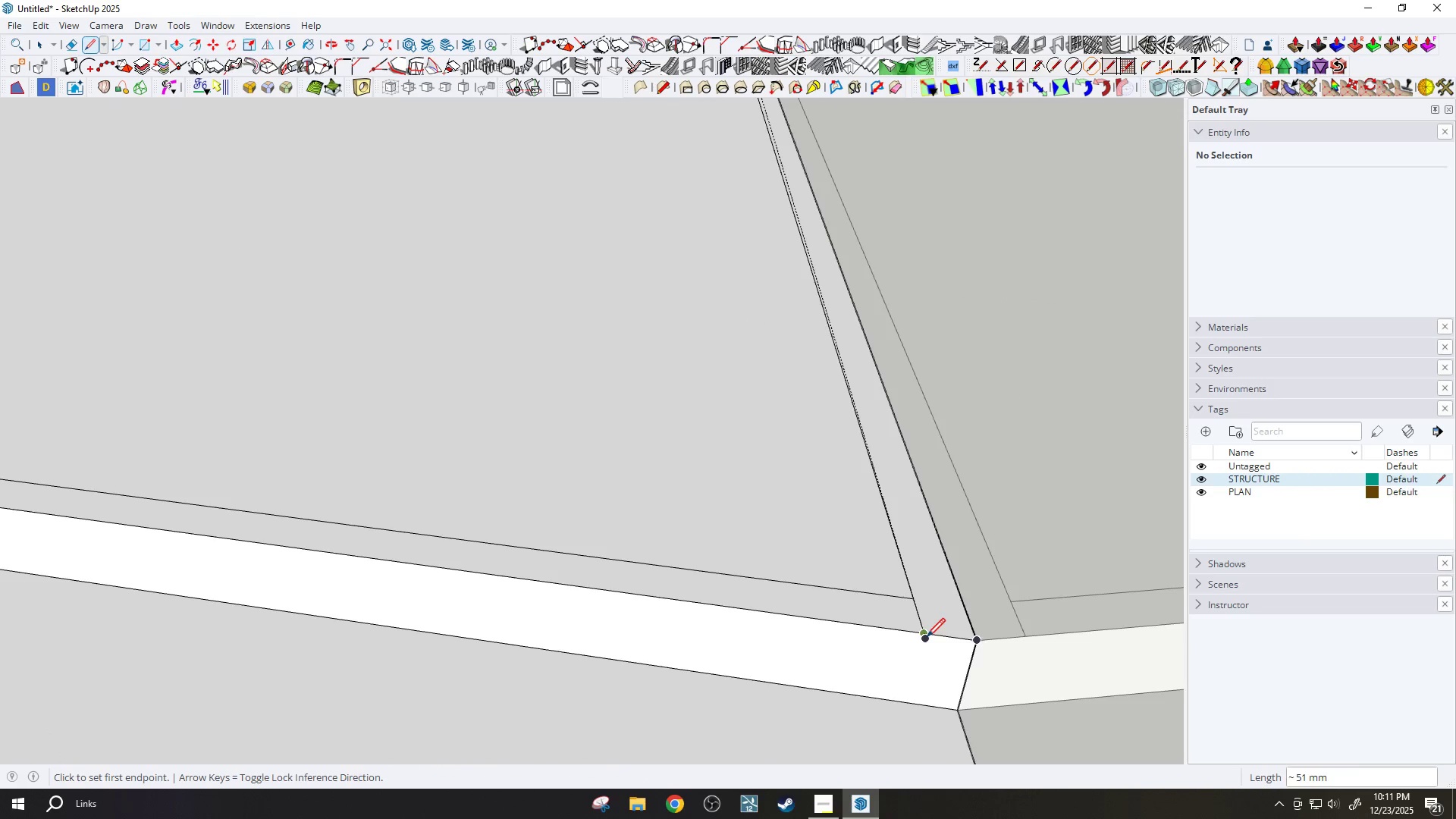 
key(P)
 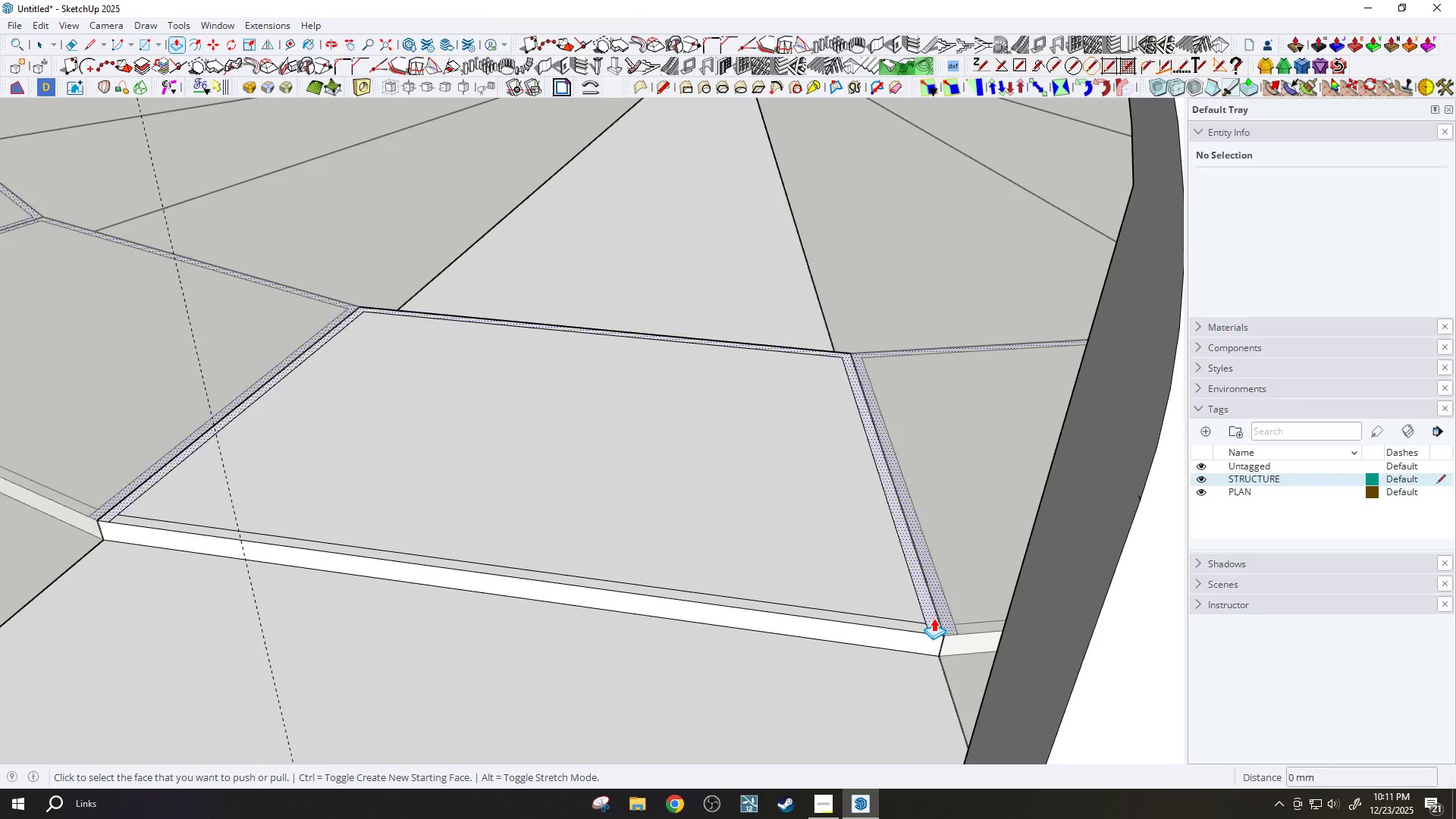 
scroll: coordinate [936, 630], scroll_direction: down, amount: 14.0
 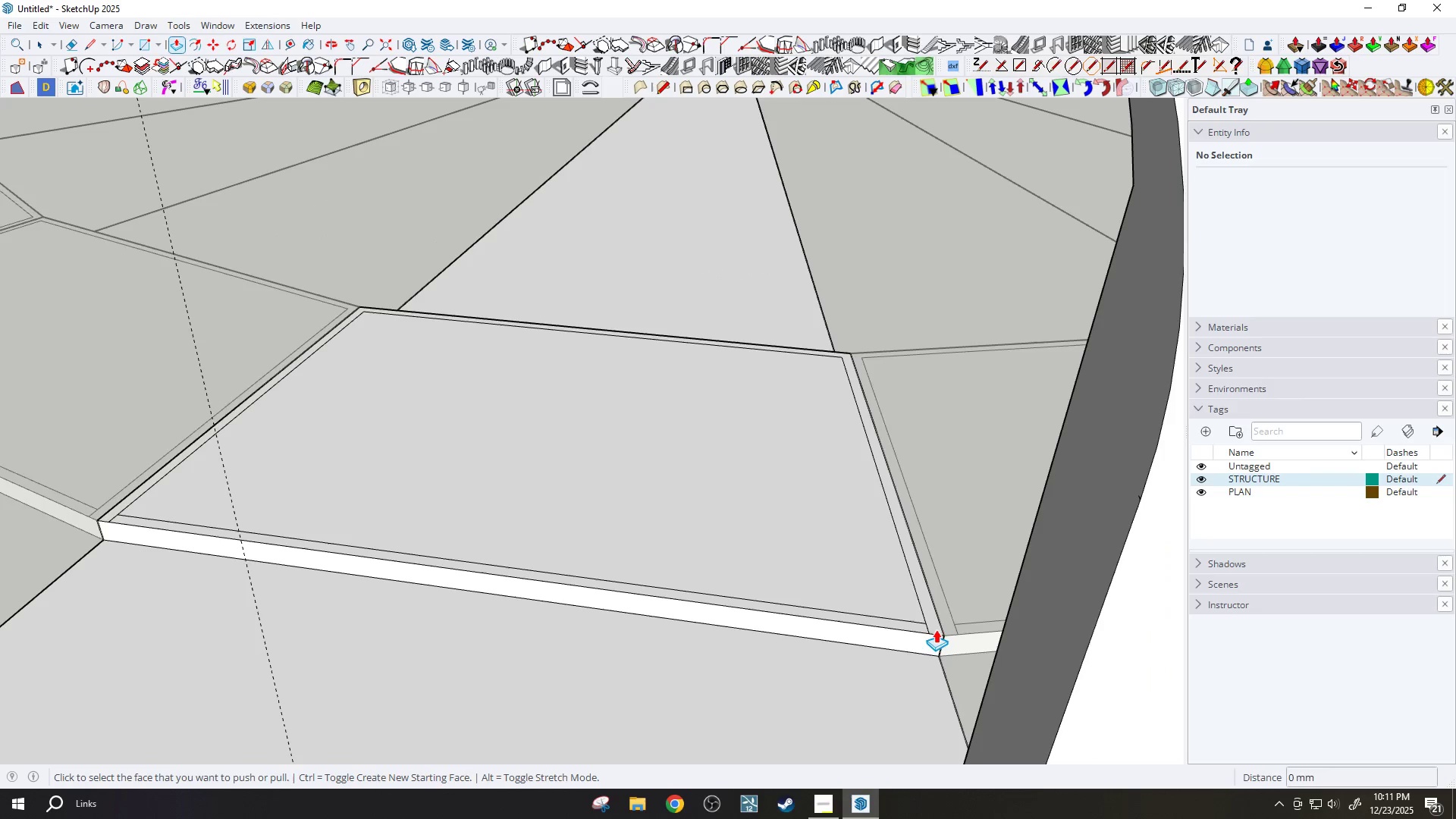 
left_click([934, 618])
 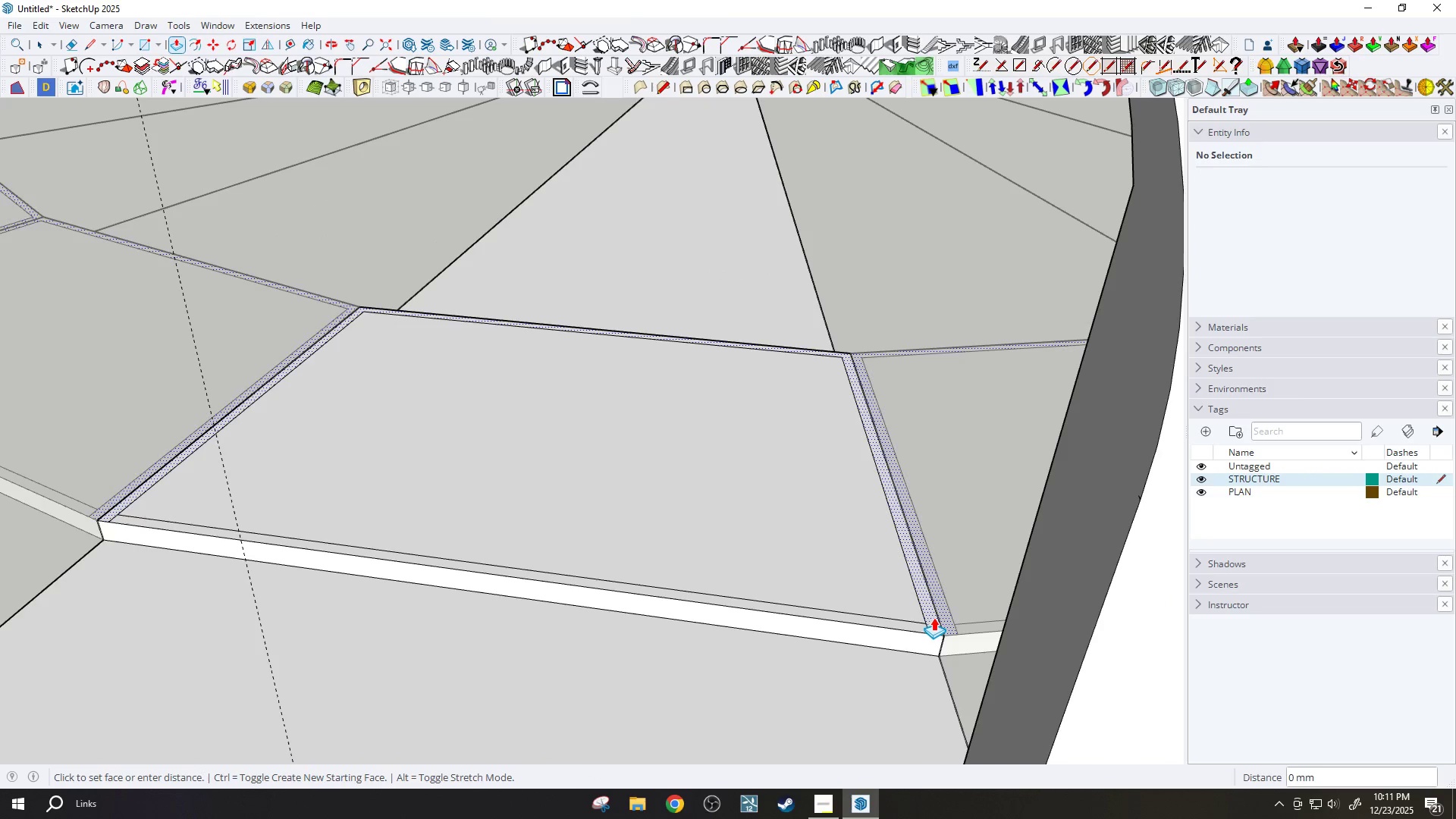 
scroll: coordinate [670, 428], scroll_direction: down, amount: 15.0
 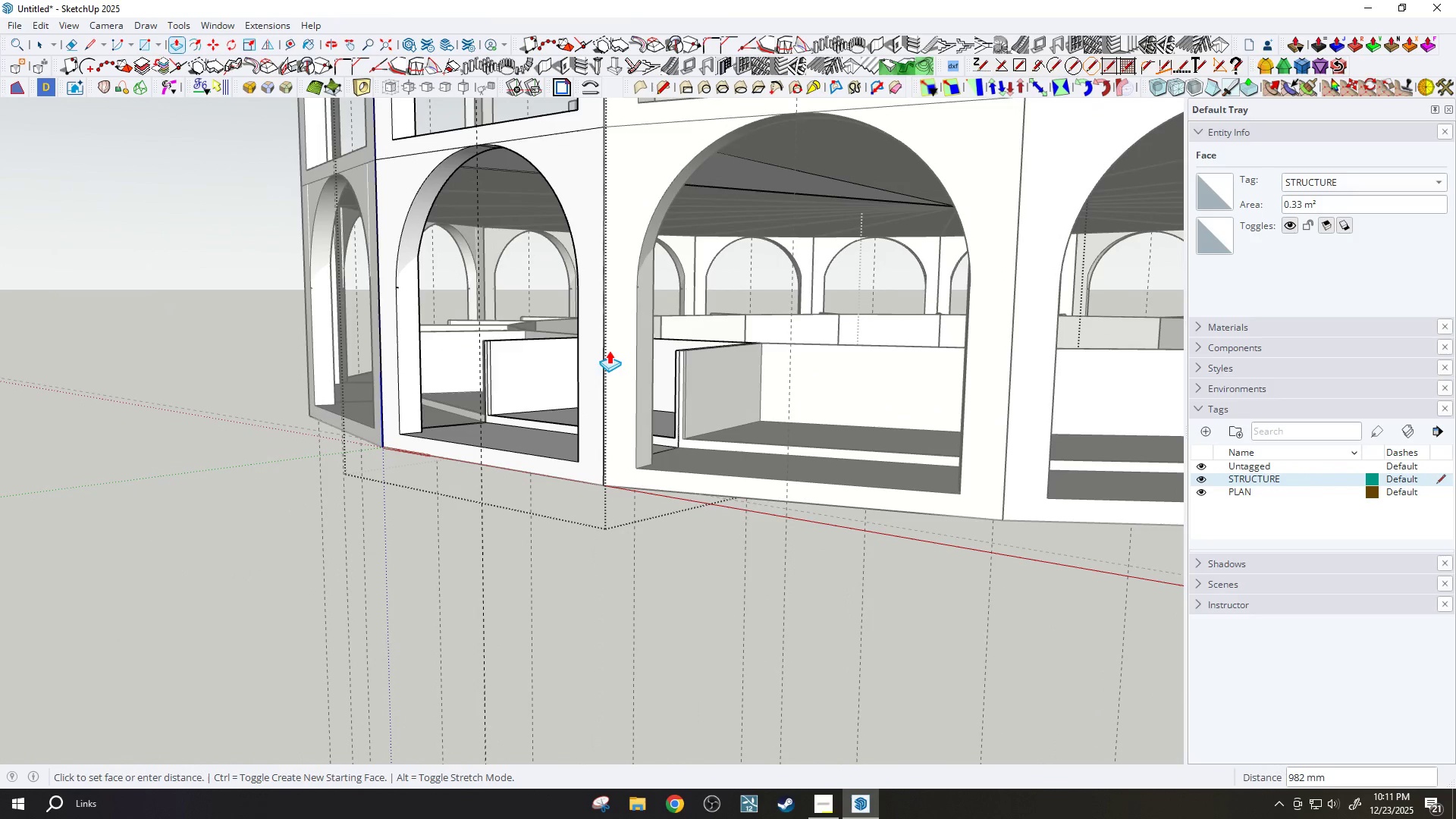 
key(Escape)
 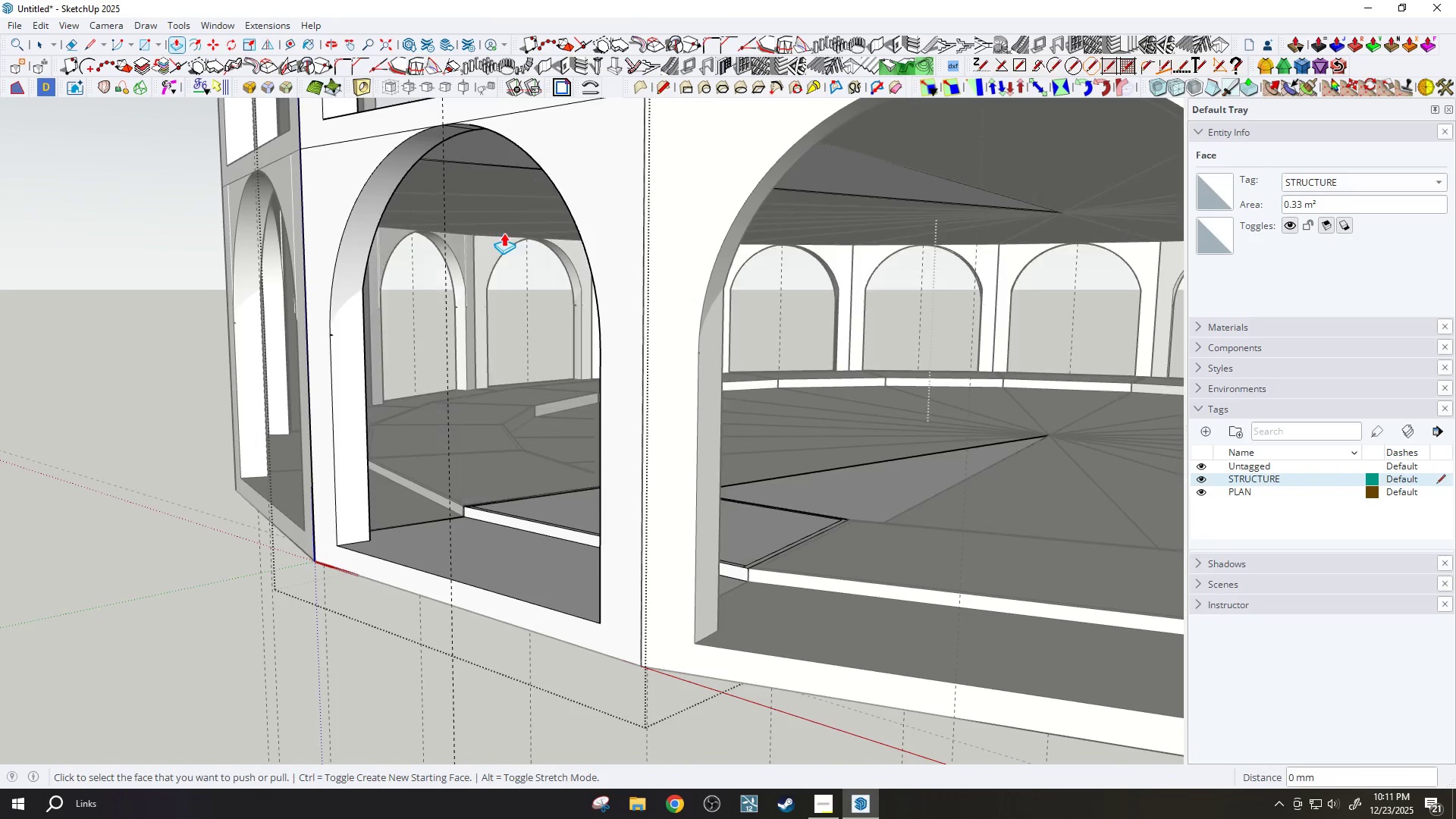 
scroll: coordinate [541, 183], scroll_direction: up, amount: 4.0
 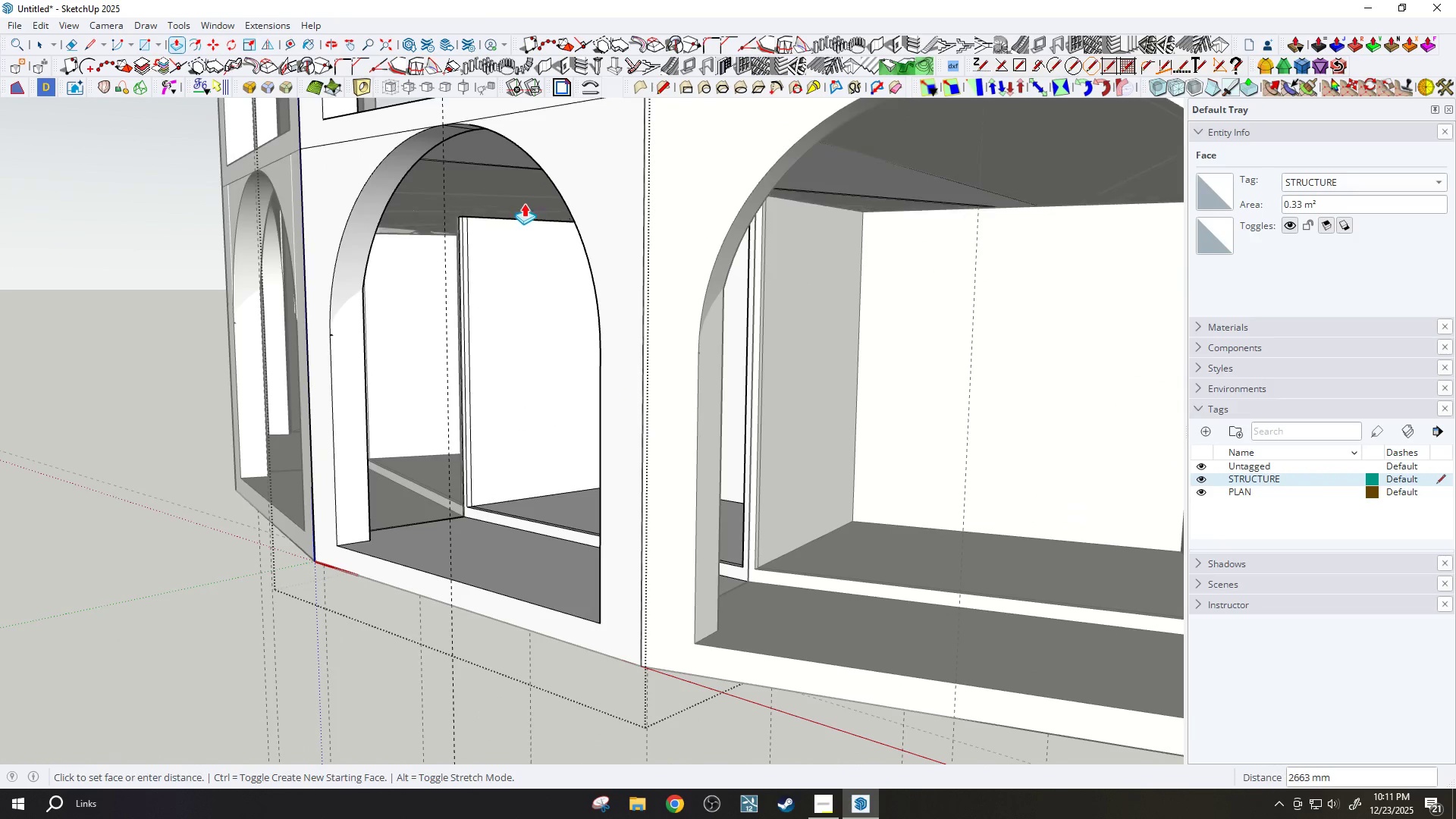 
key(Period)
 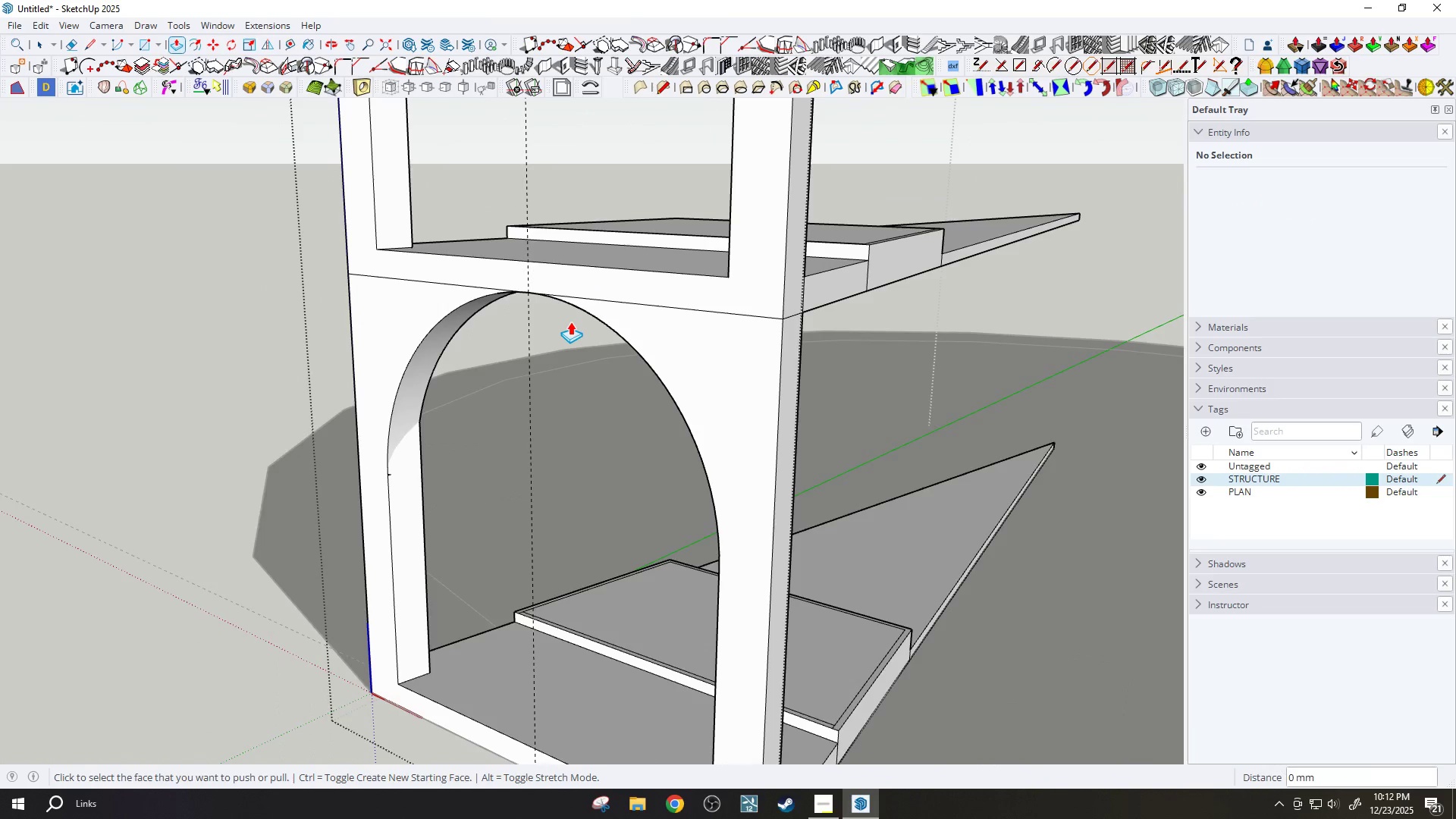 
scroll: coordinate [599, 331], scroll_direction: down, amount: 6.0
 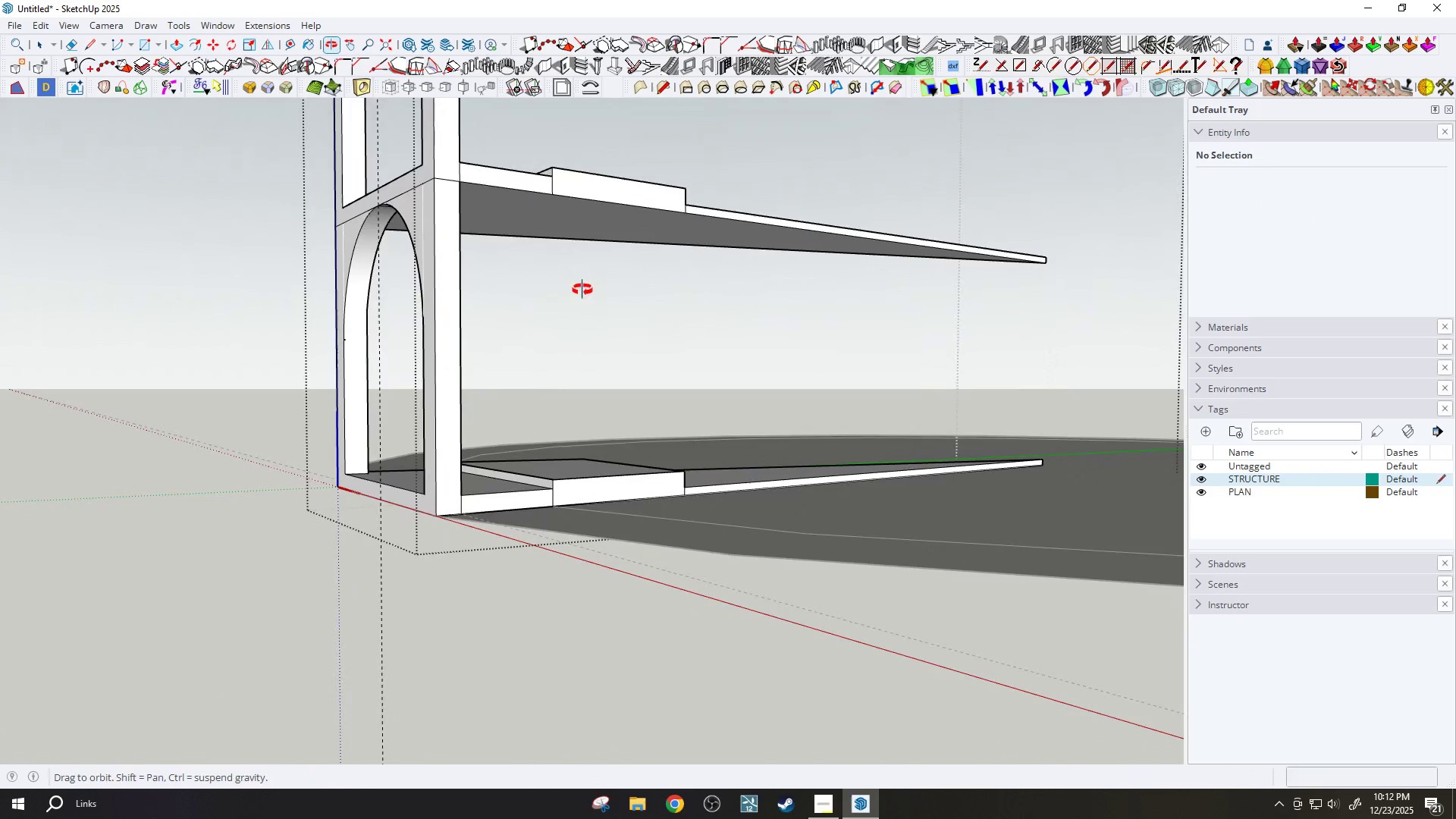 
scroll: coordinate [522, 584], scroll_direction: up, amount: 7.0
 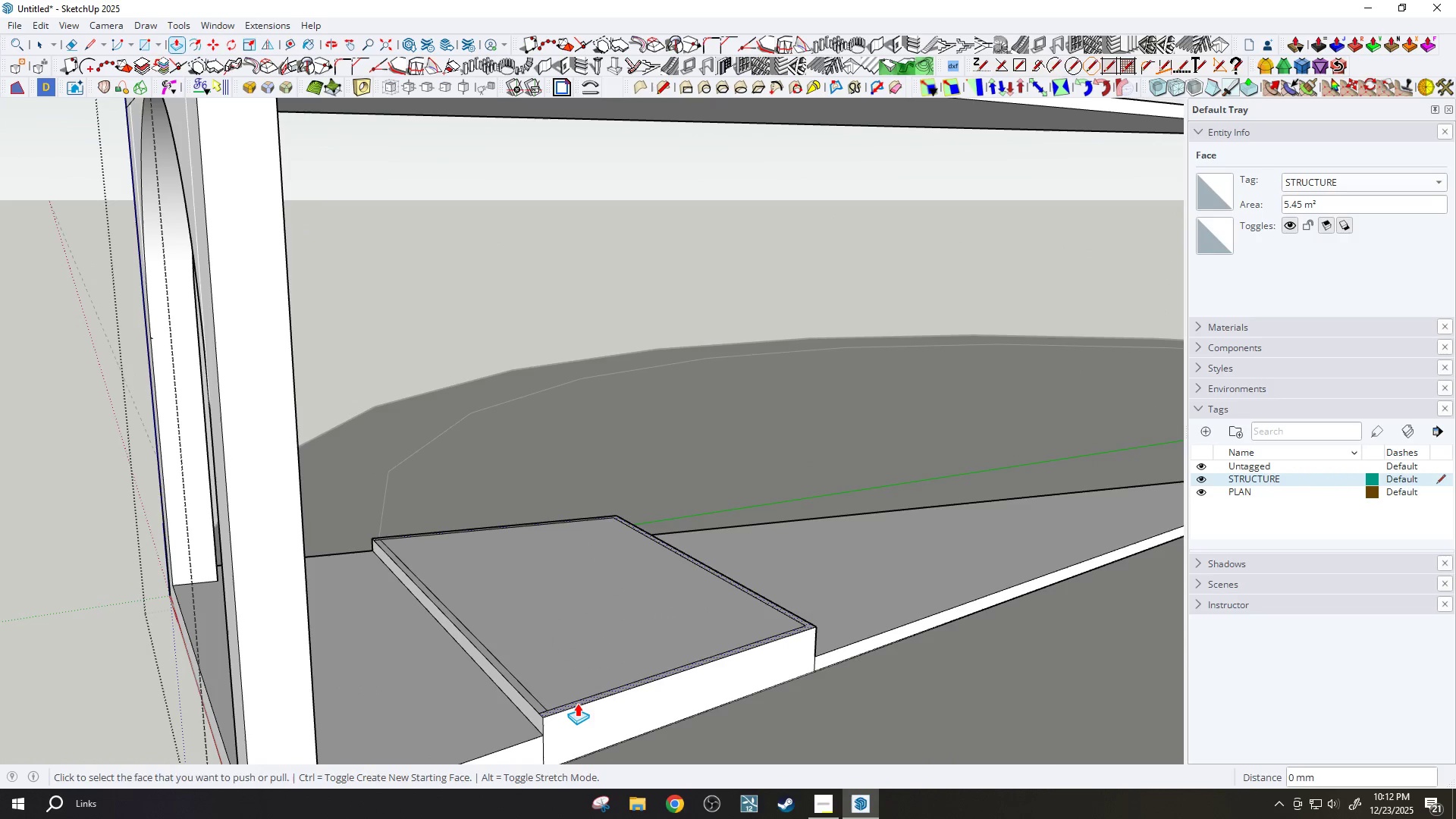 
key(Escape)
 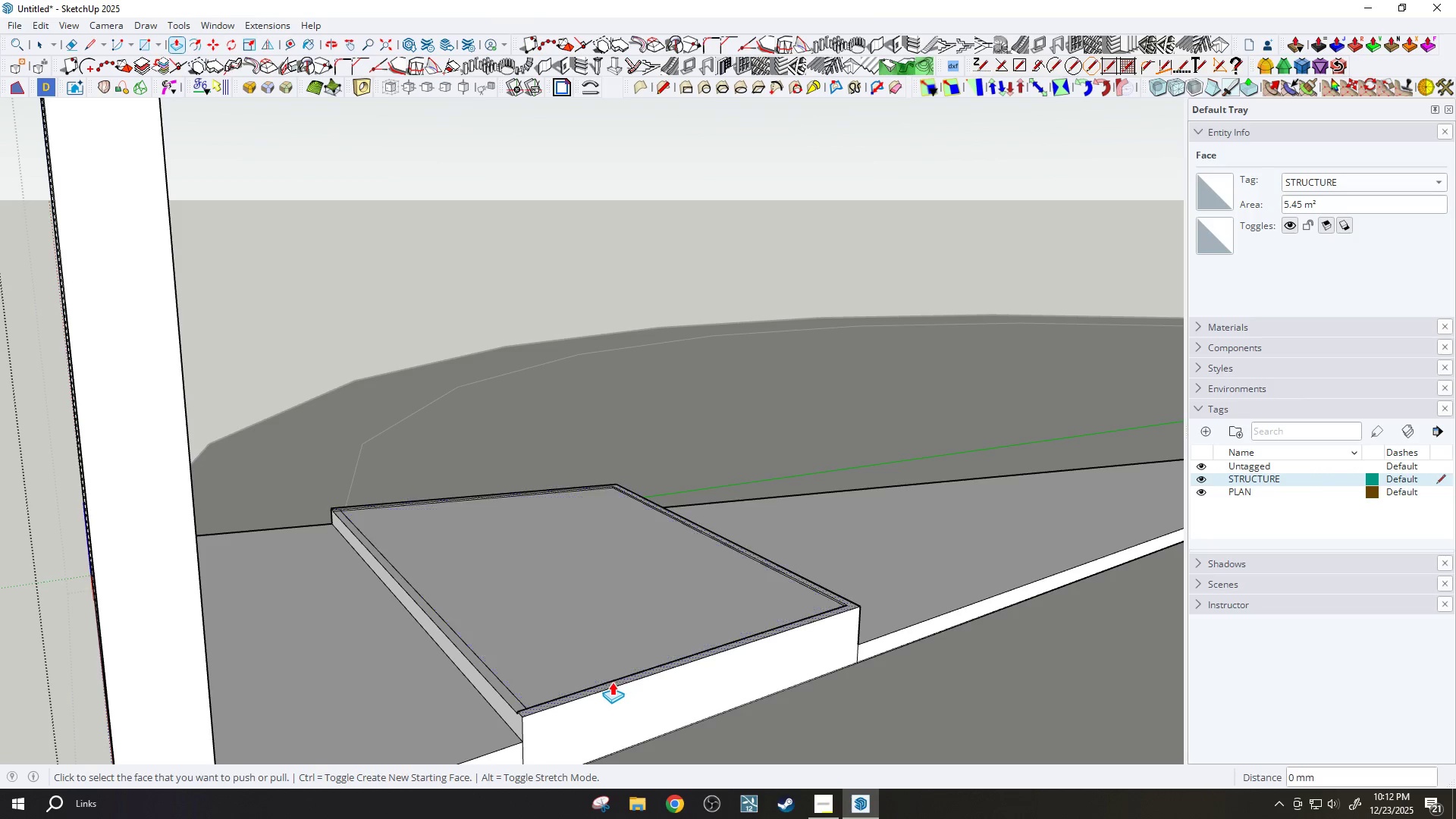 
scroll: coordinate [620, 691], scroll_direction: up, amount: 2.0
 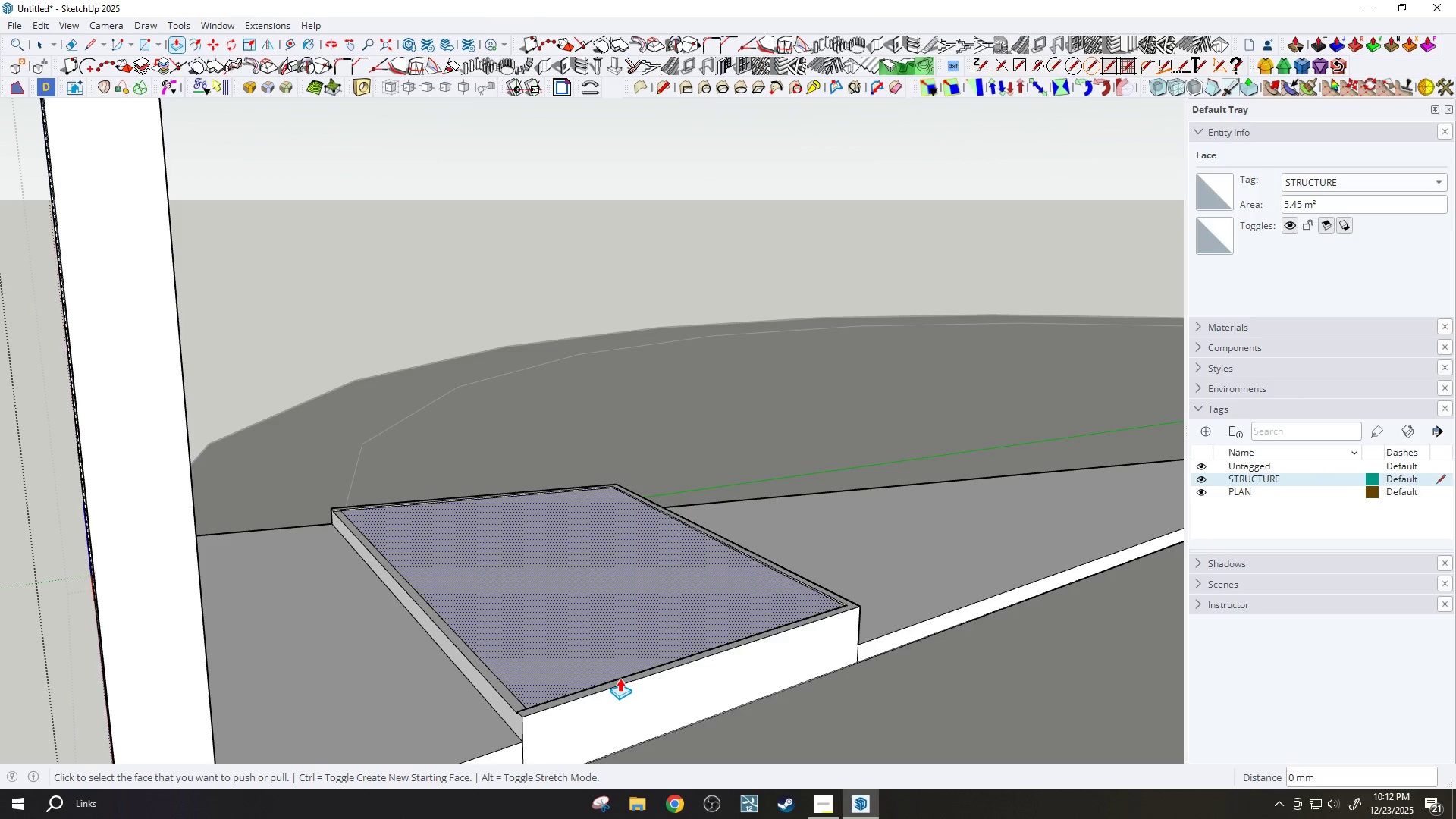 
left_click([610, 683])
 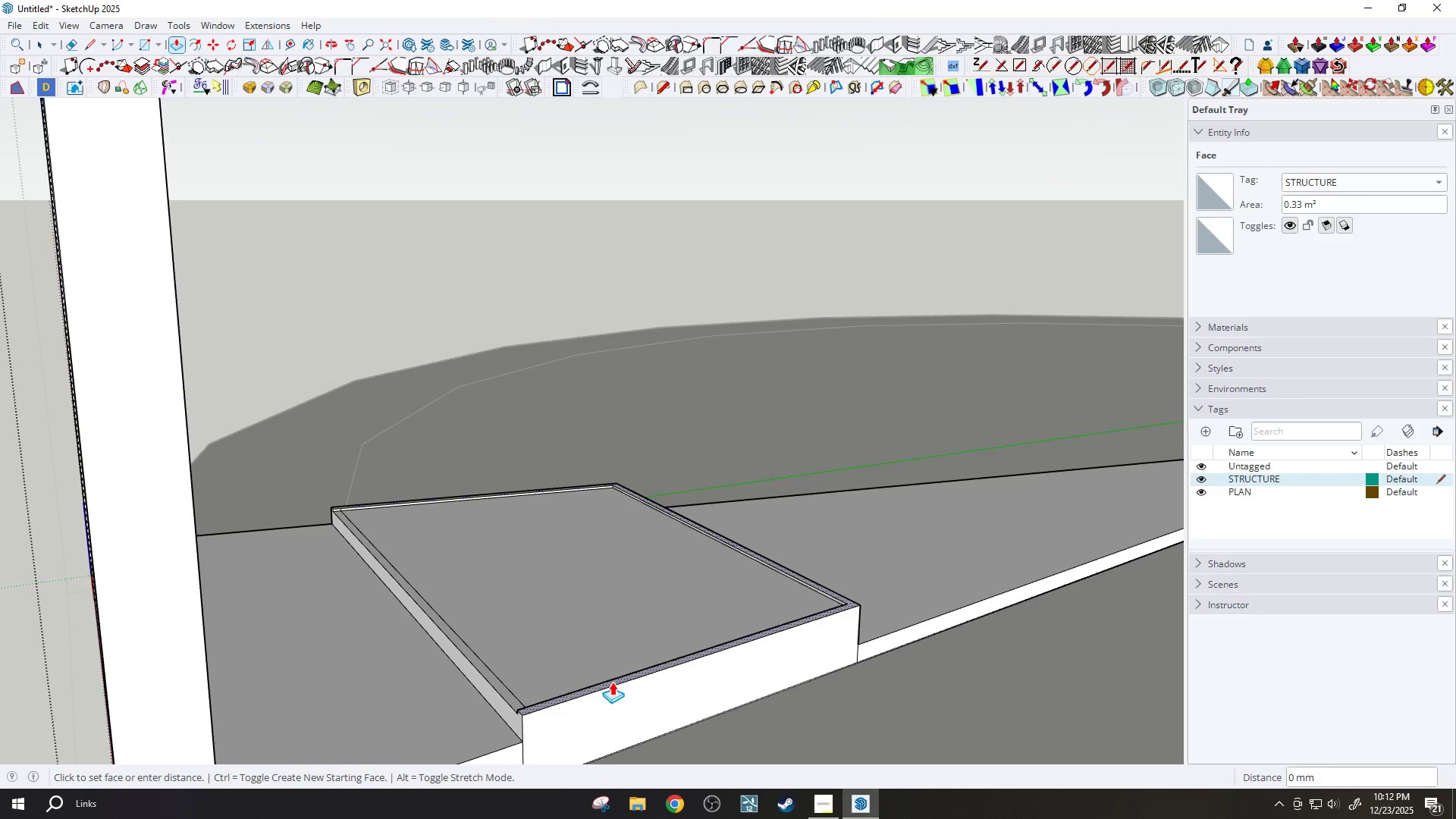 
scroll: coordinate [694, 321], scroll_direction: down, amount: 9.0
 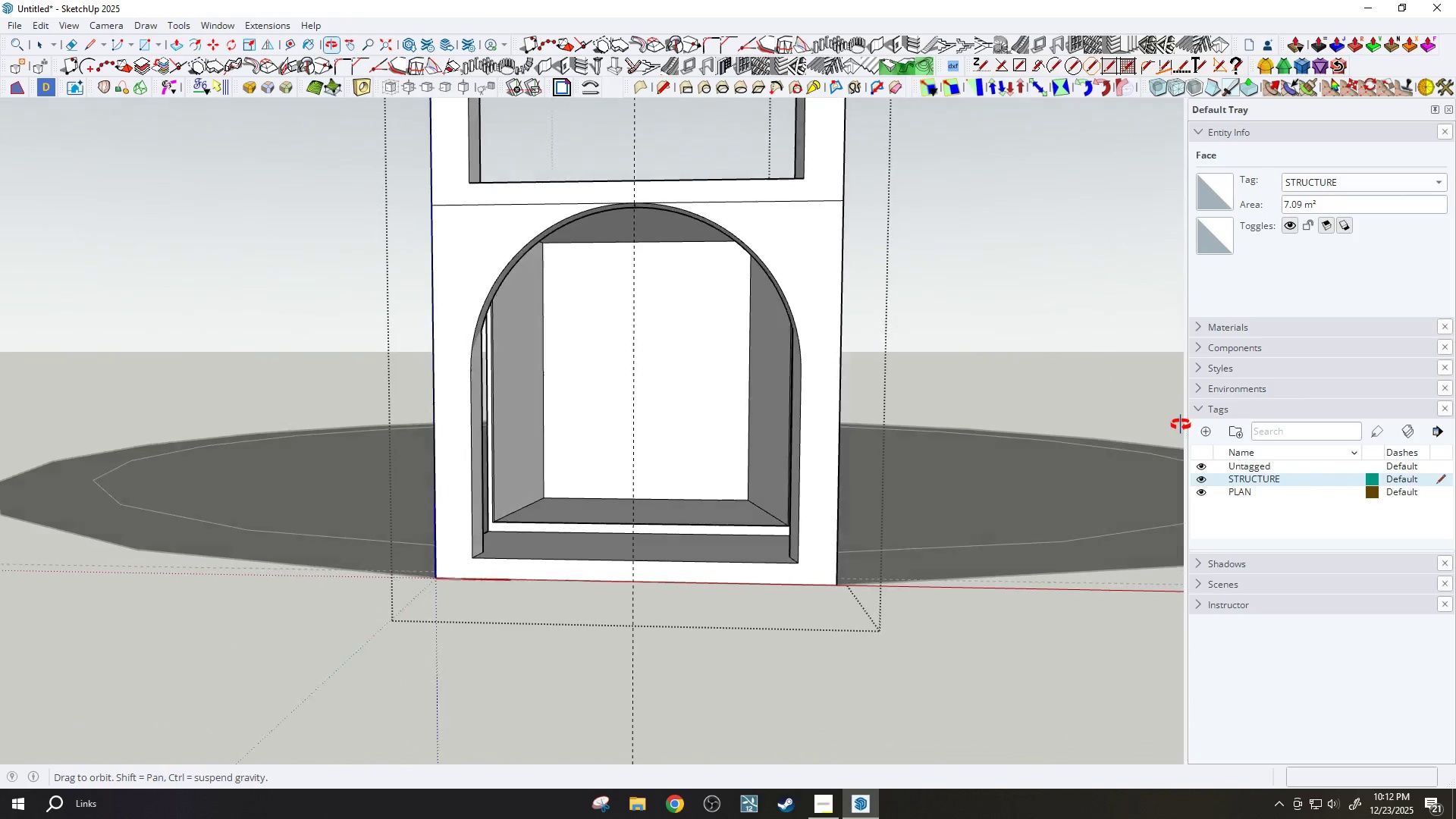 
scroll: coordinate [522, 560], scroll_direction: up, amount: 5.0
 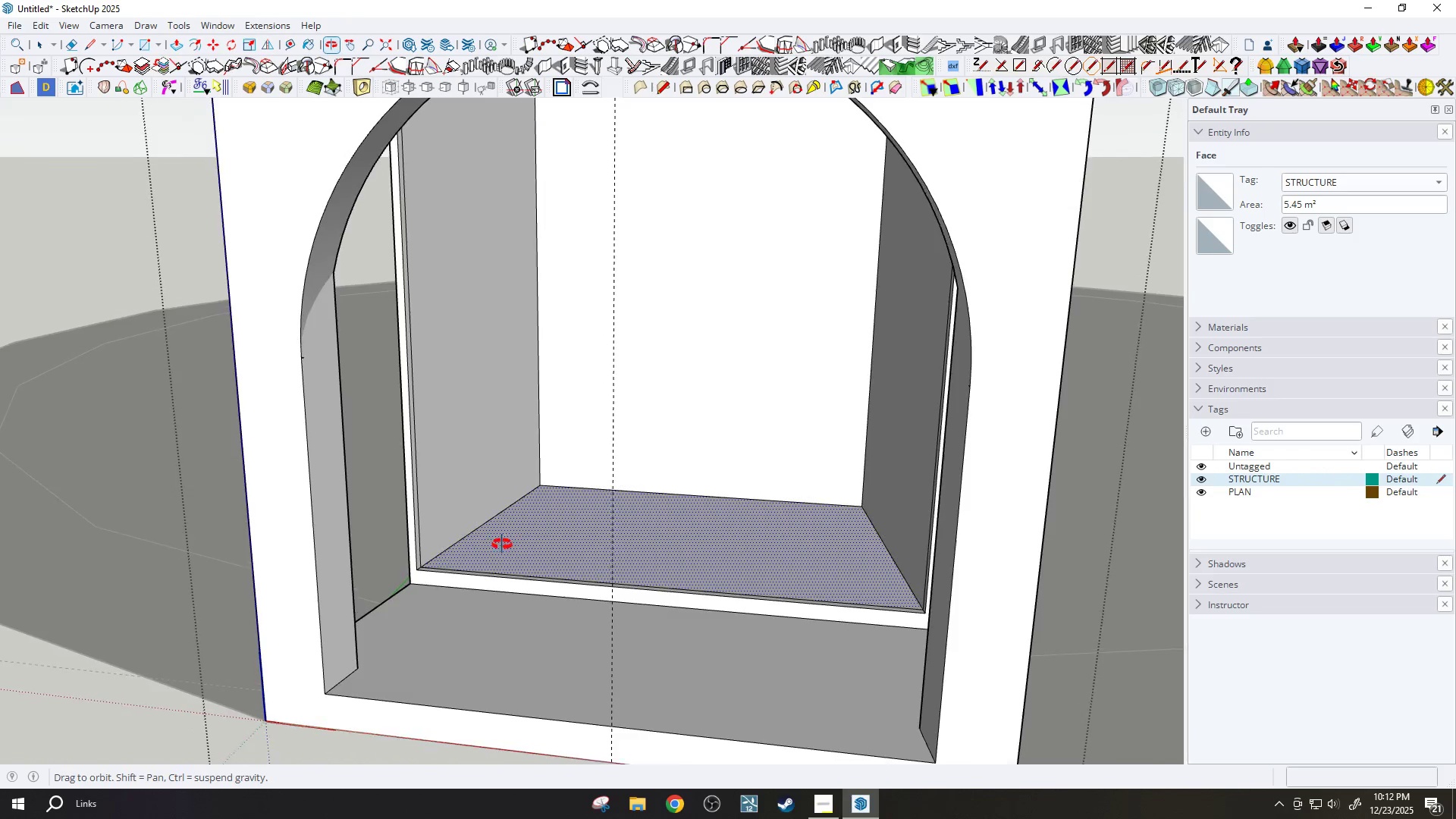 
key(H)
 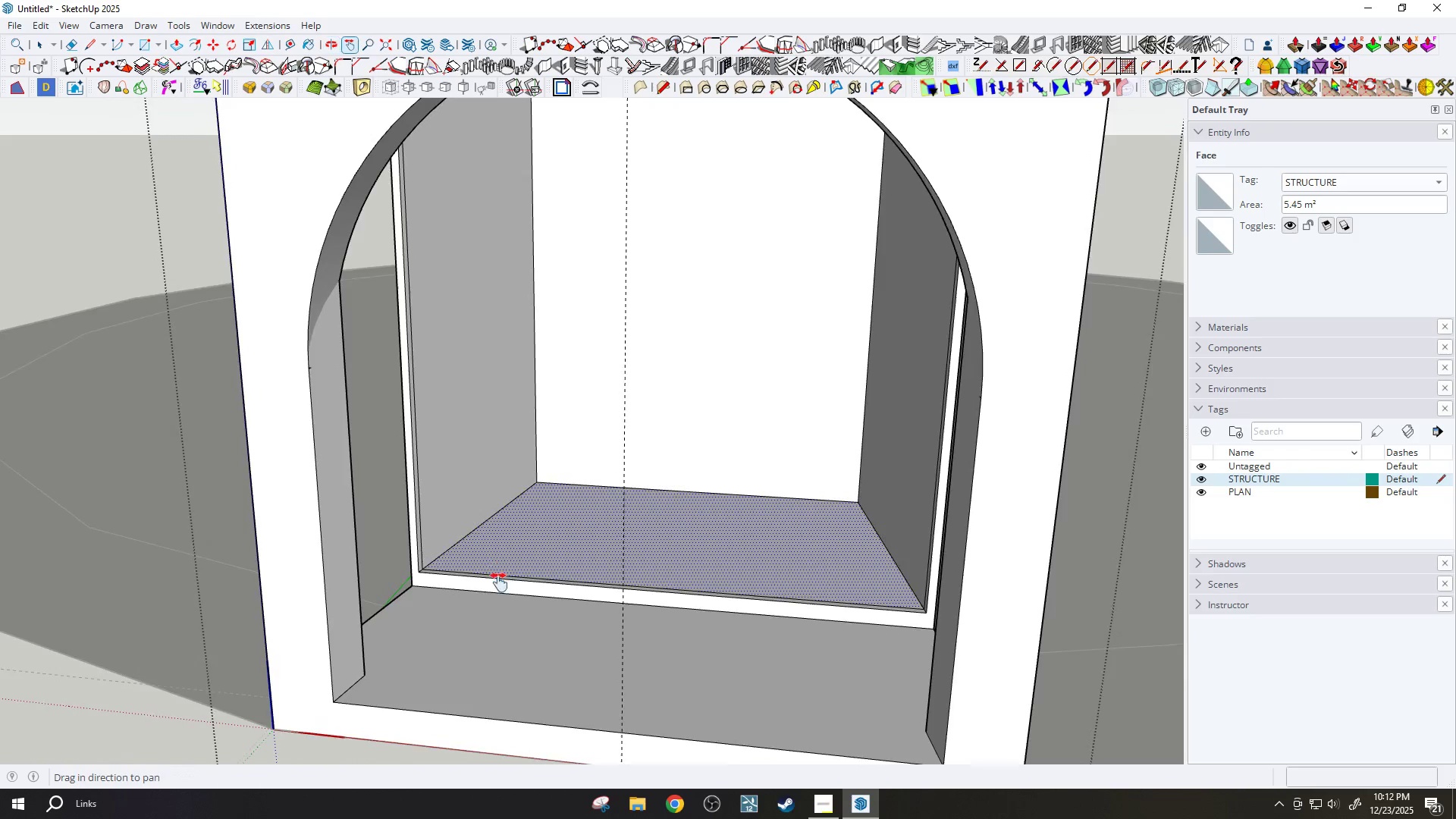 
left_click_drag(start_coordinate=[500, 574], to_coordinate=[454, 679])
 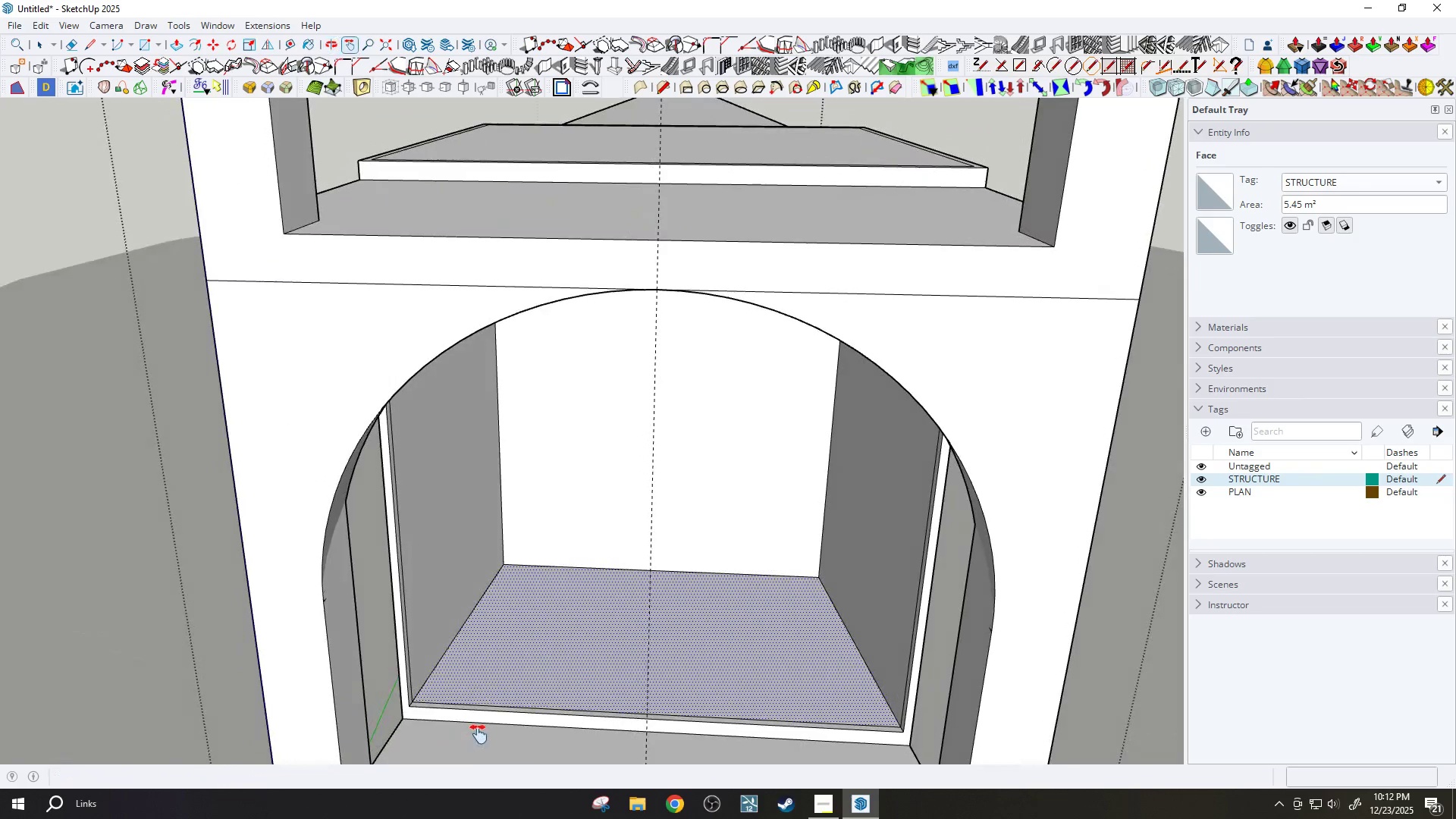 
scroll: coordinate [436, 677], scroll_direction: up, amount: 3.0
 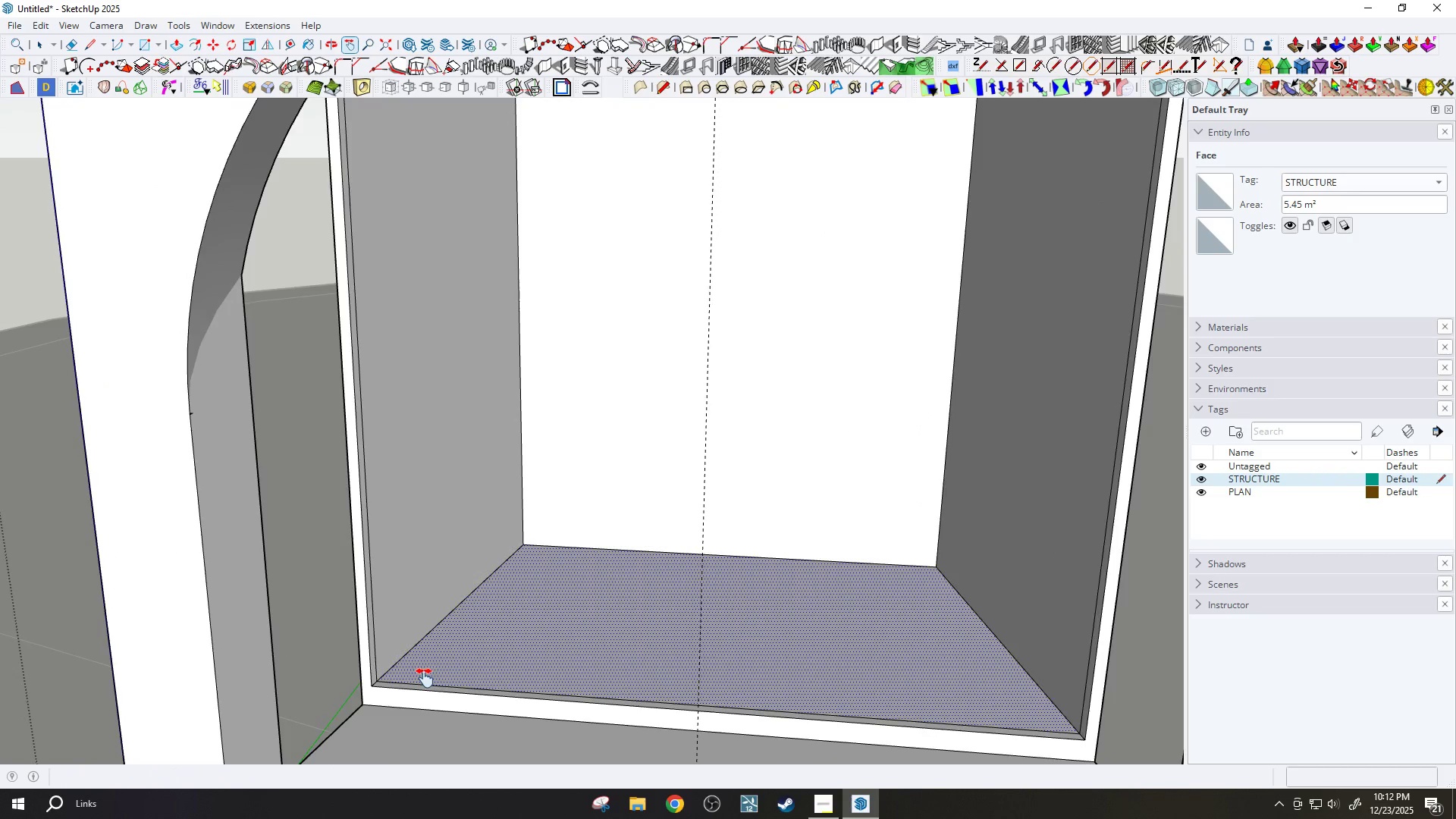 
key(Period)
 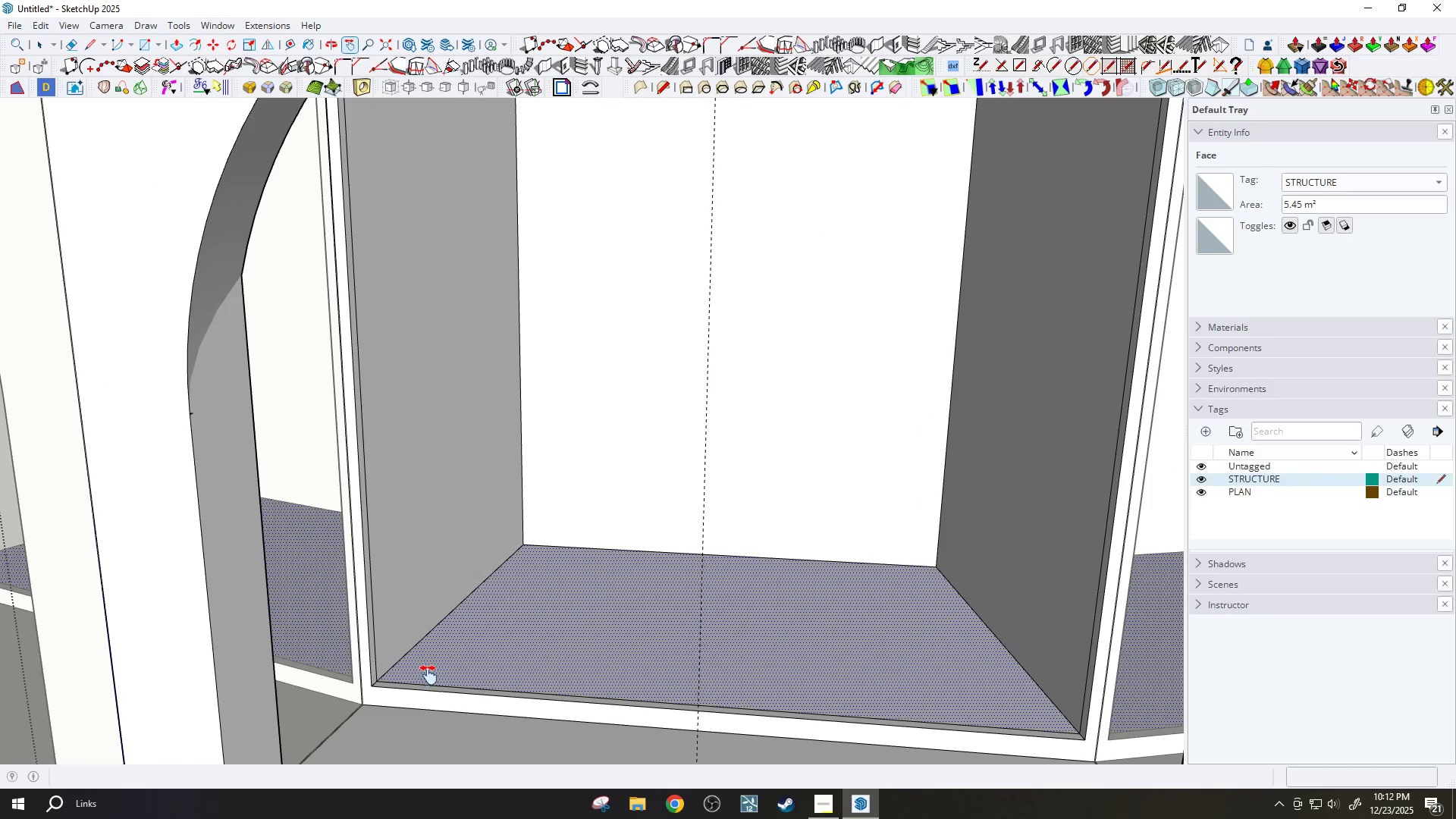 
scroll: coordinate [407, 685], scroll_direction: up, amount: 3.0
 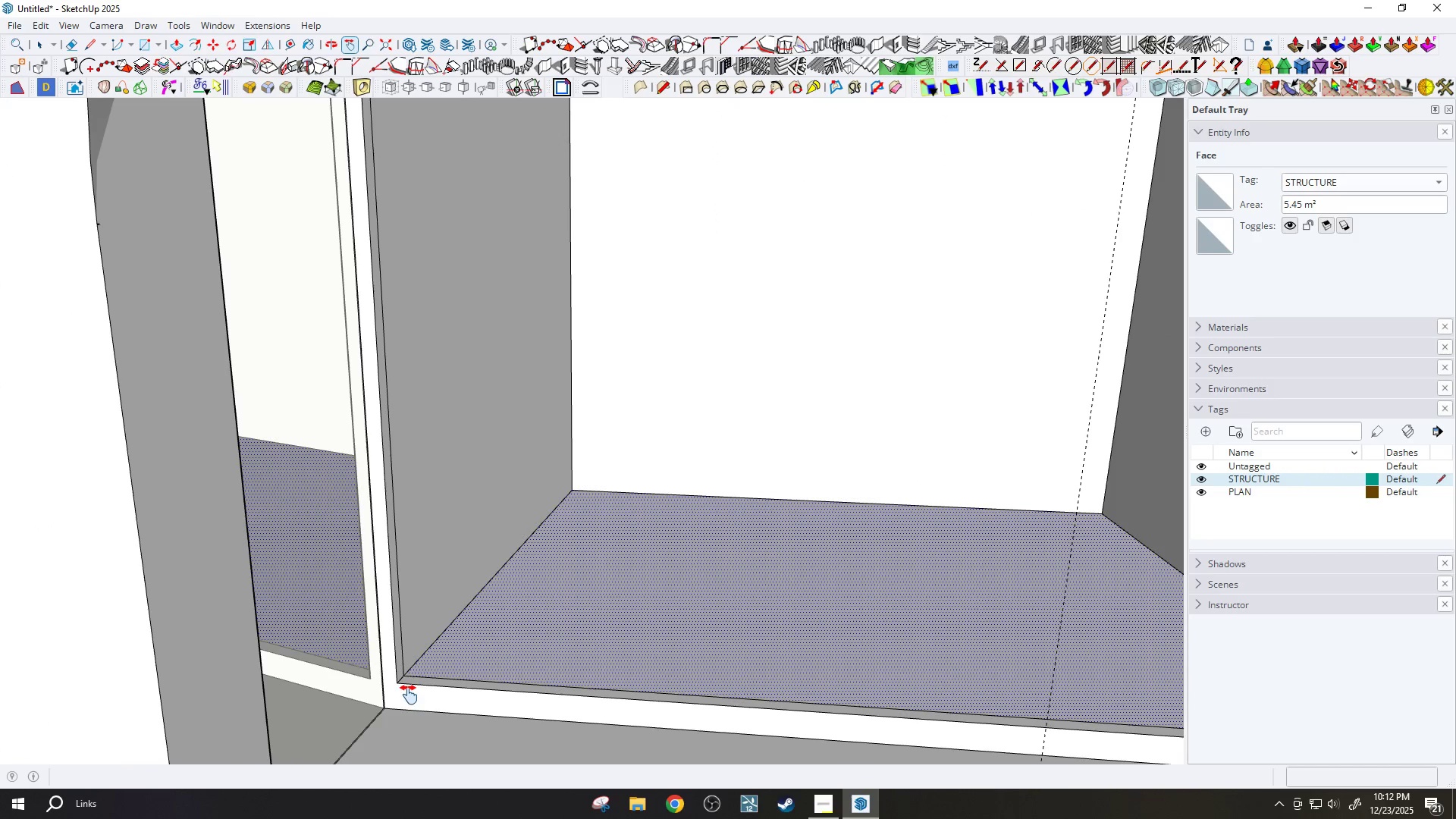 
key(Period)
 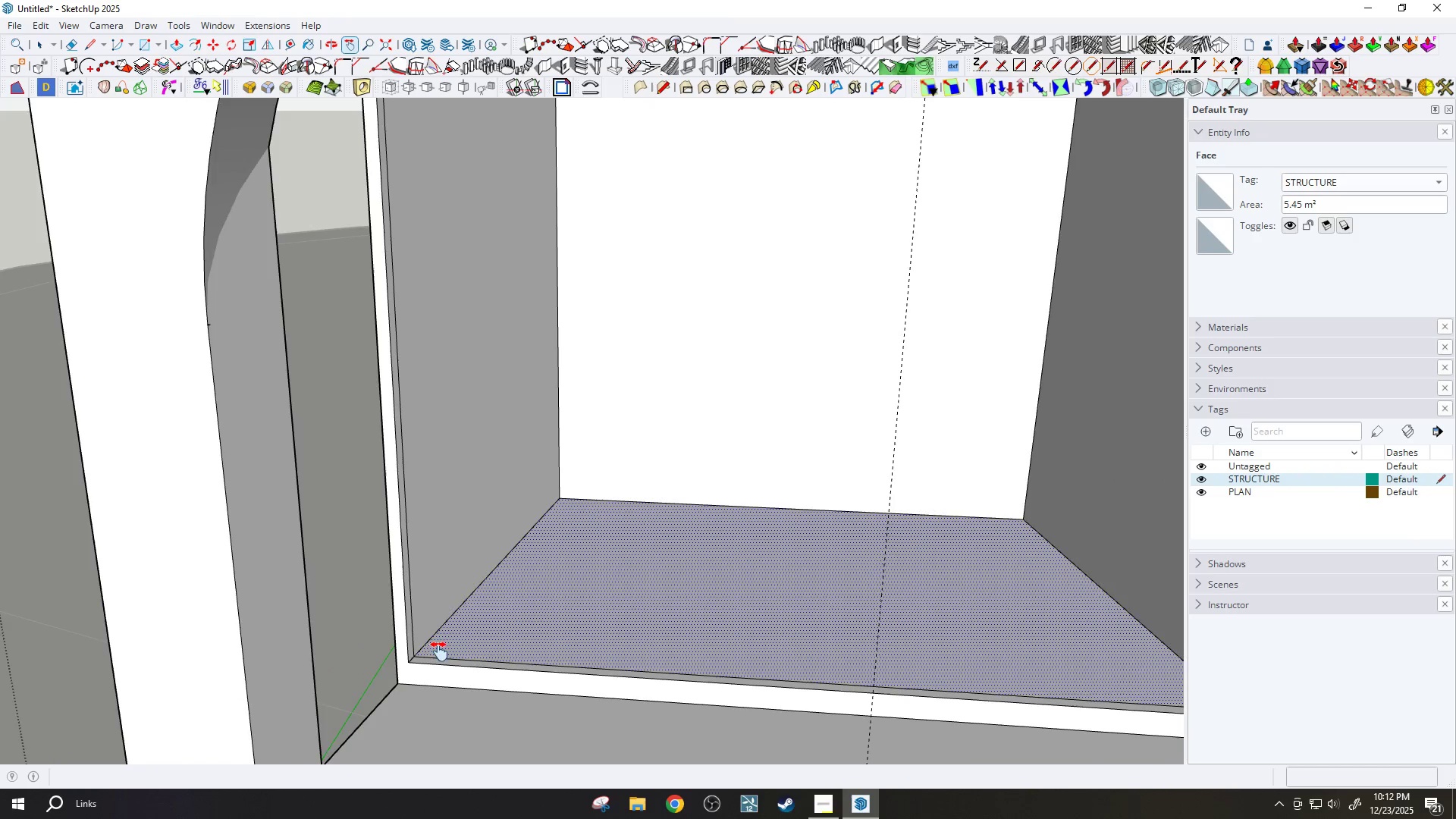 
key(P)
 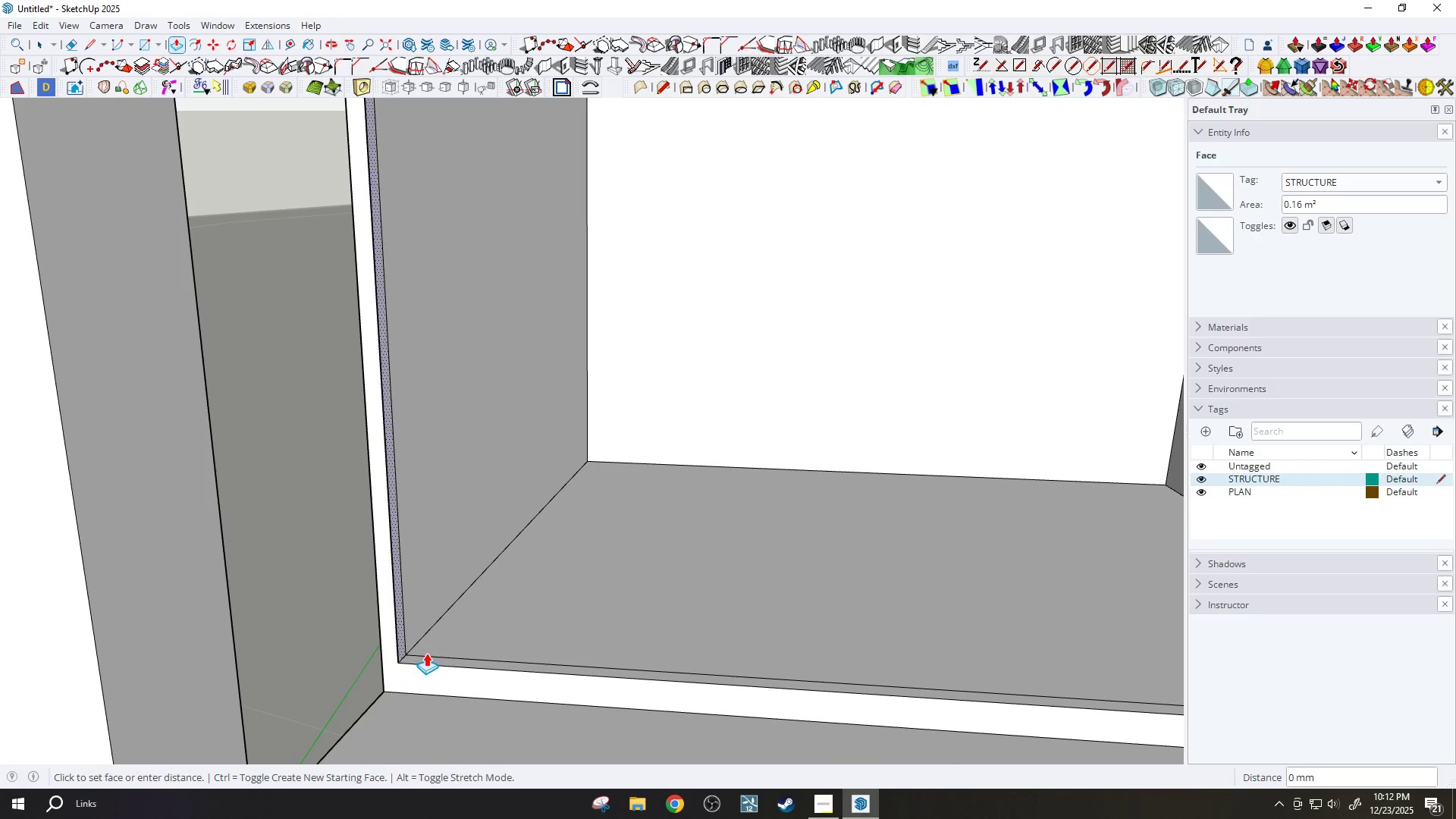 
scroll: coordinate [437, 661], scroll_direction: up, amount: 1.0
 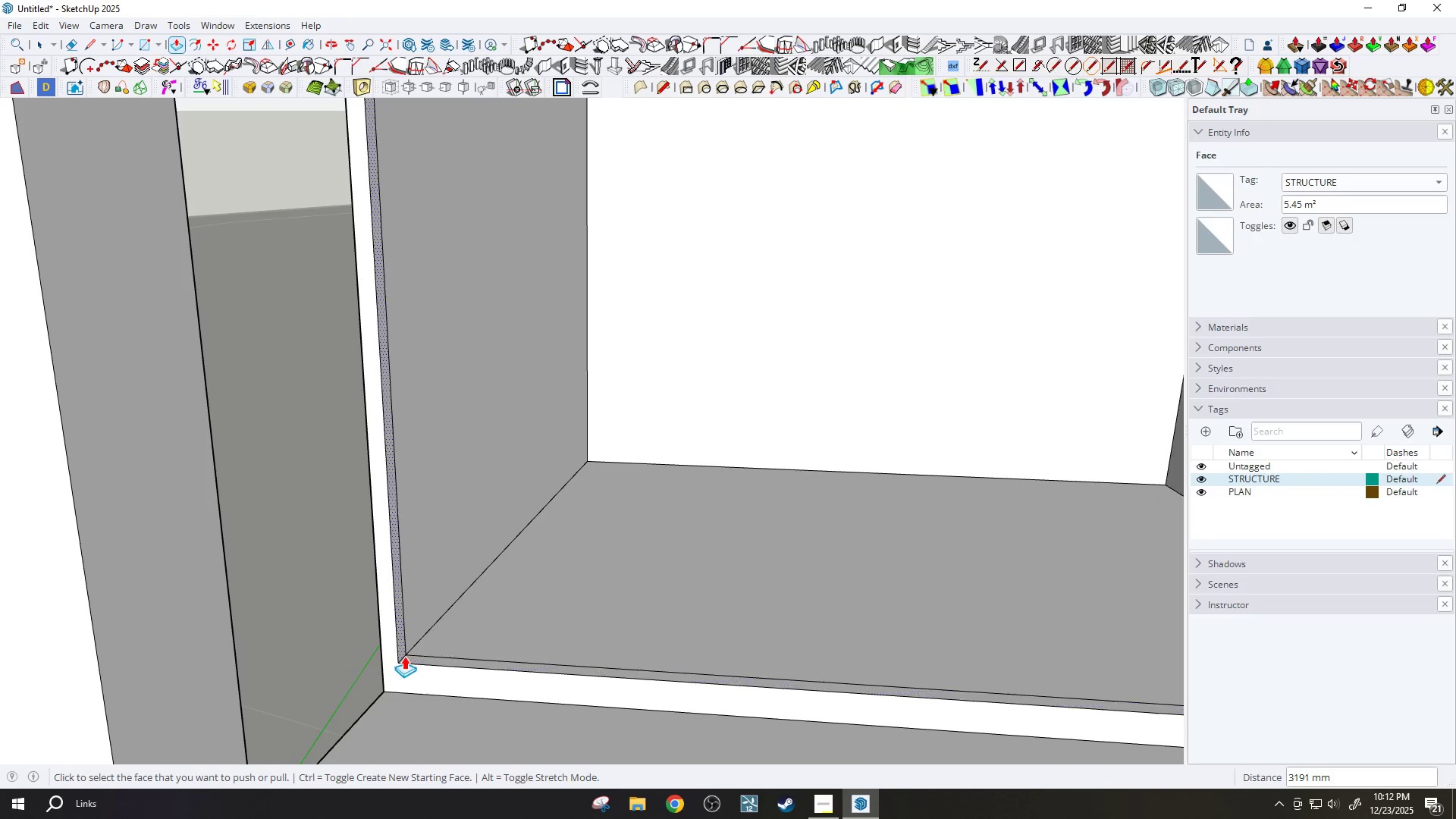 
key(Escape)
 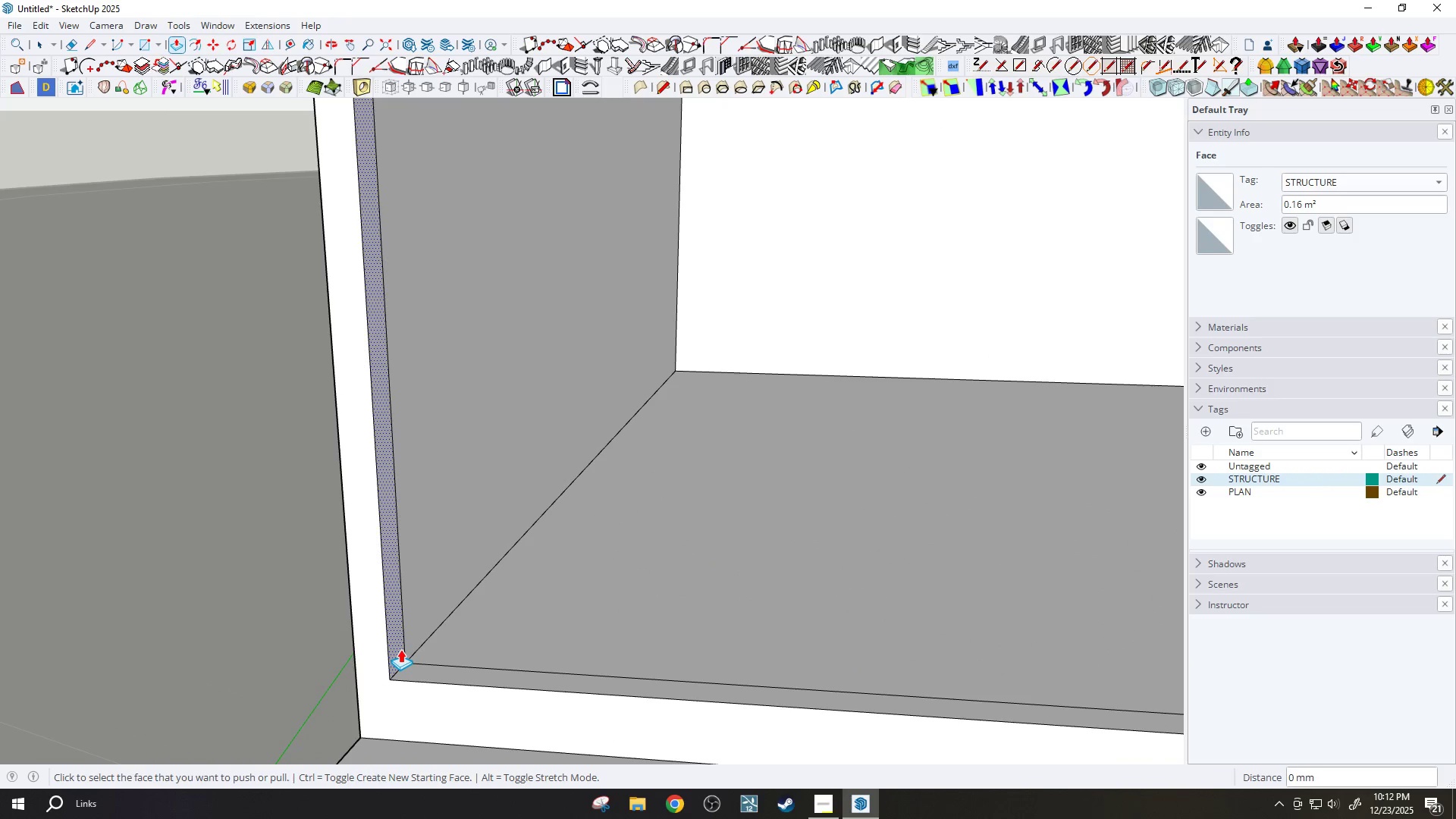 
left_click([400, 649])
 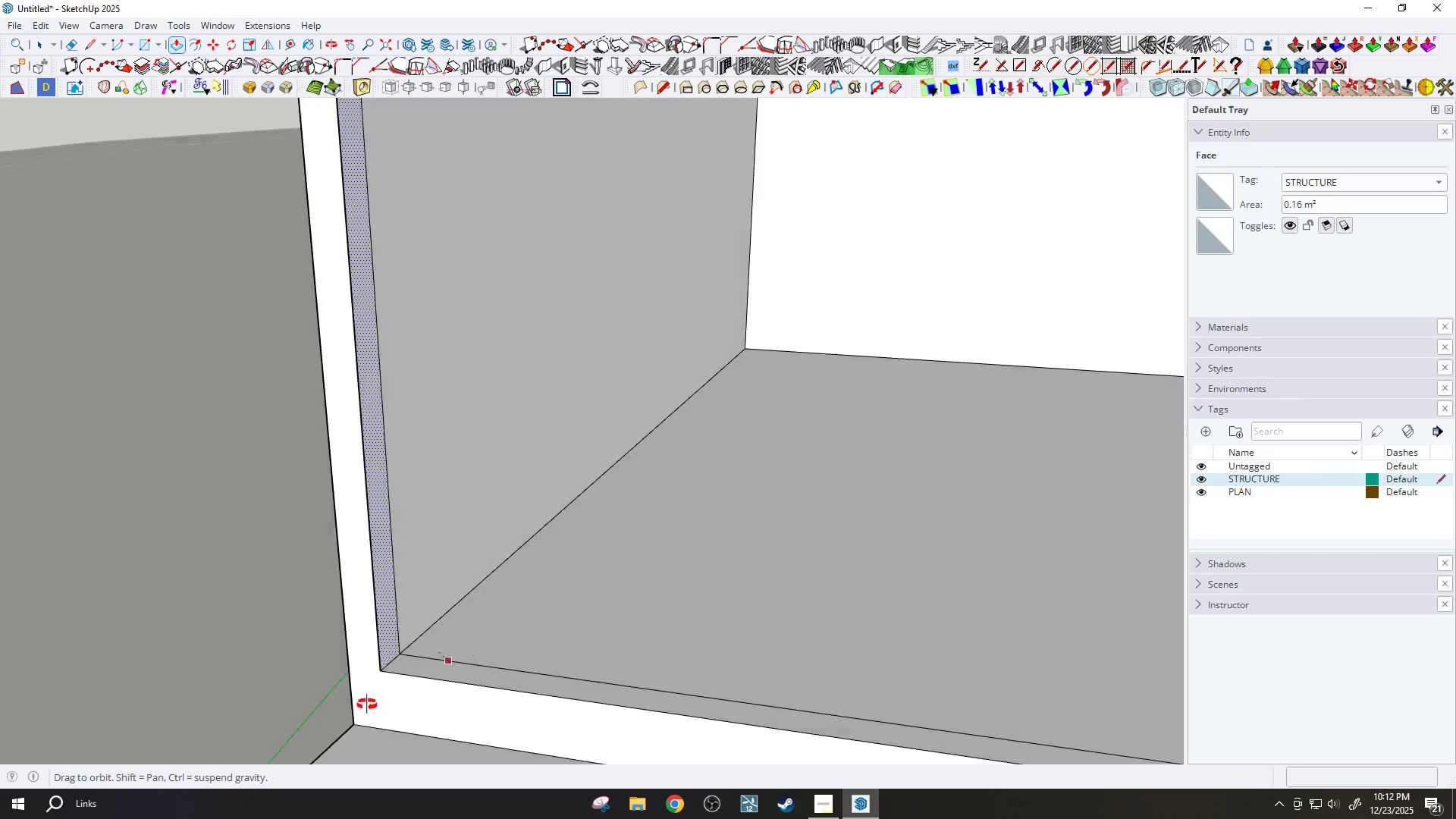 
scroll: coordinate [402, 649], scroll_direction: up, amount: 7.0
 